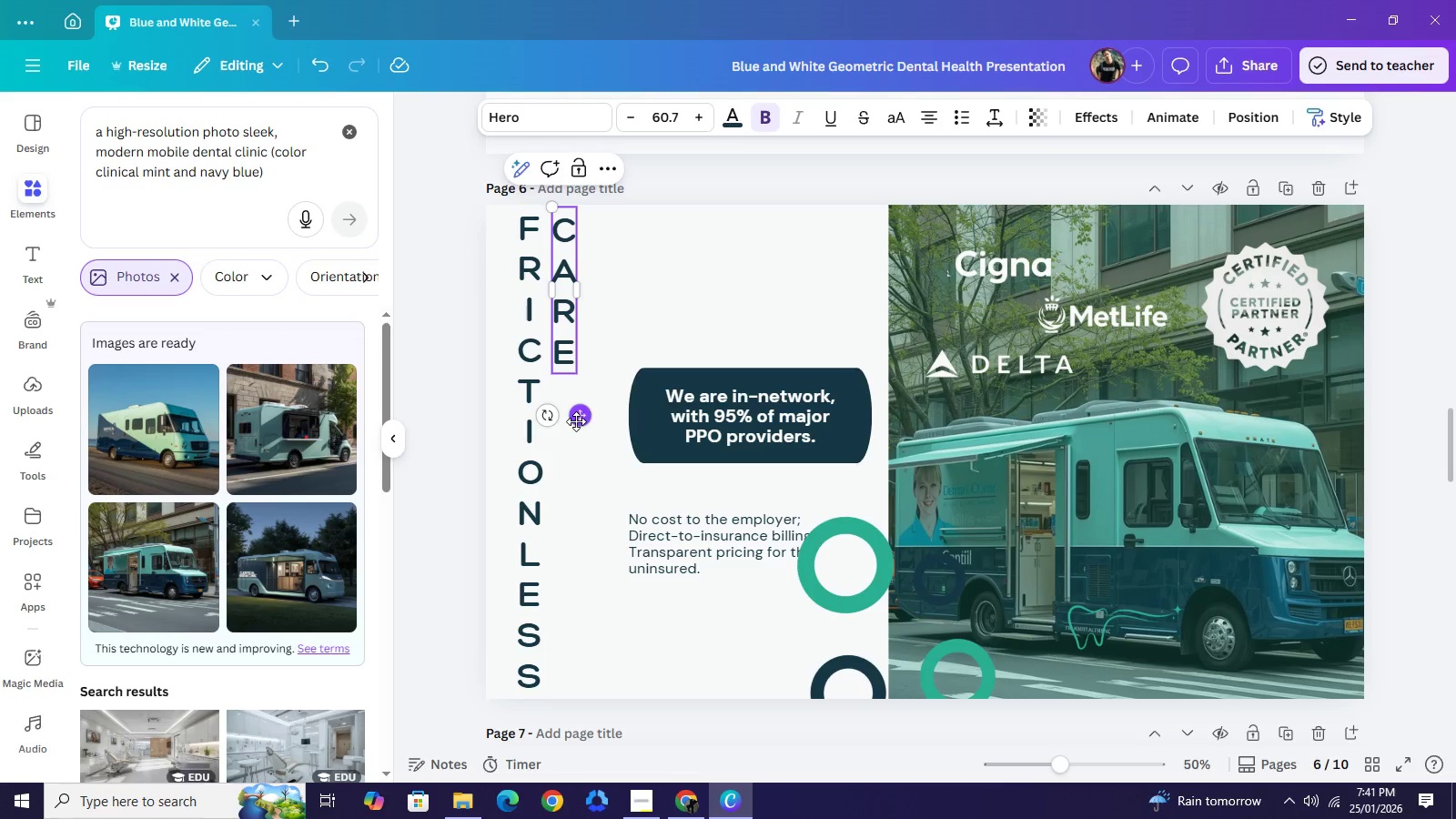 
left_click_drag(start_coordinate=[576, 421], to_coordinate=[595, 581])
 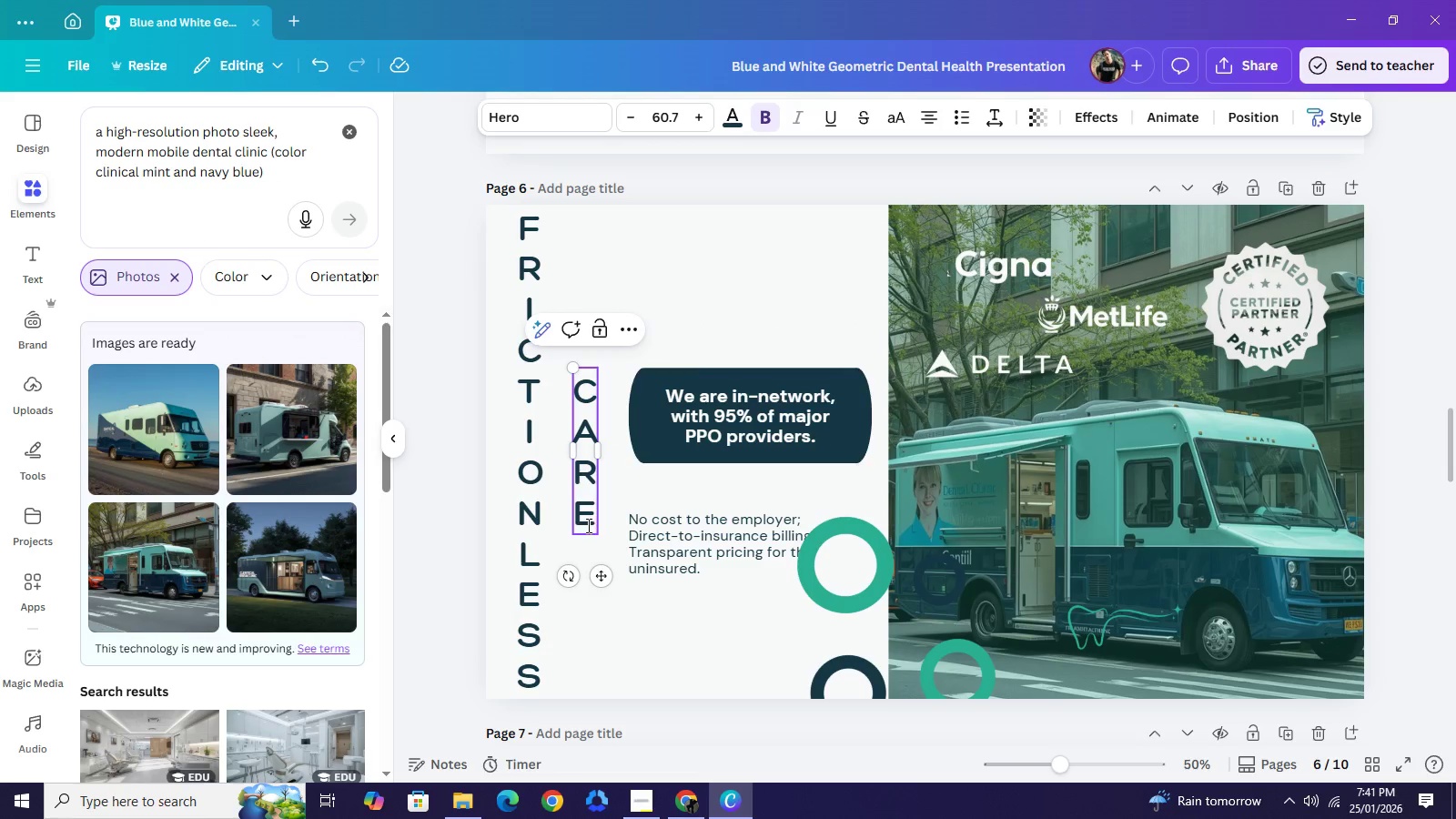 
key(Backspace)
 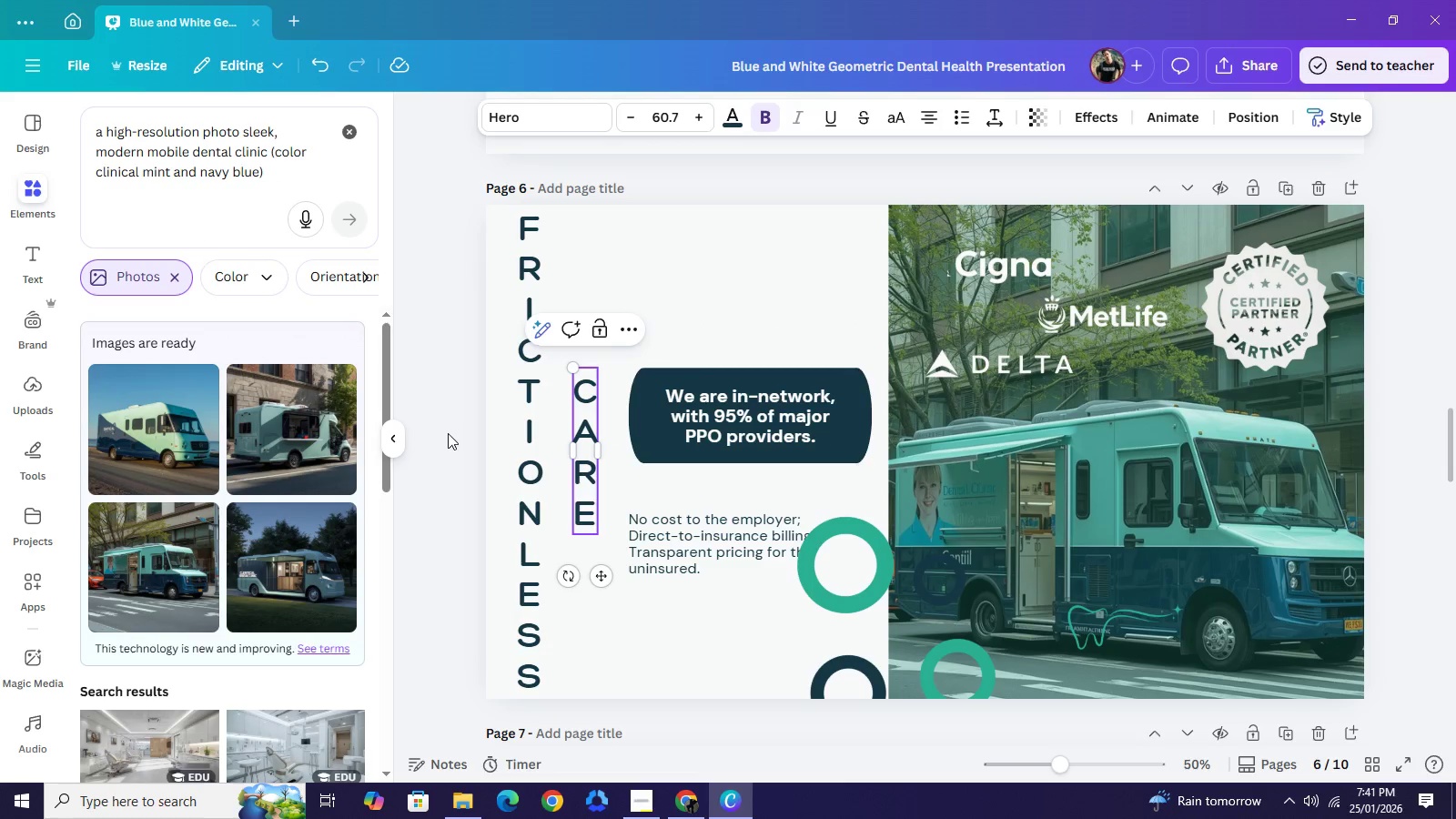 
left_click([448, 433])
 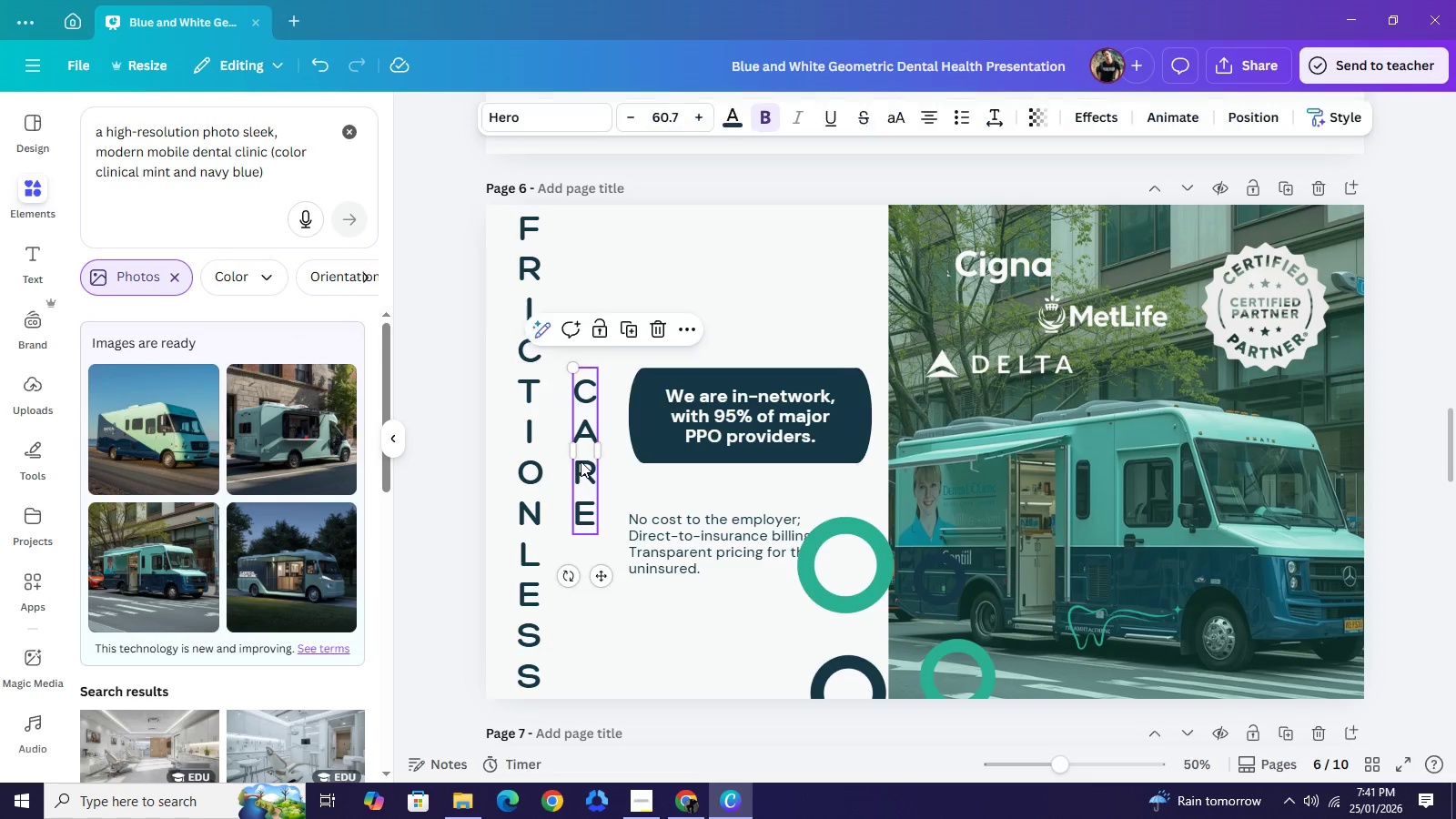 
left_click([581, 461])
 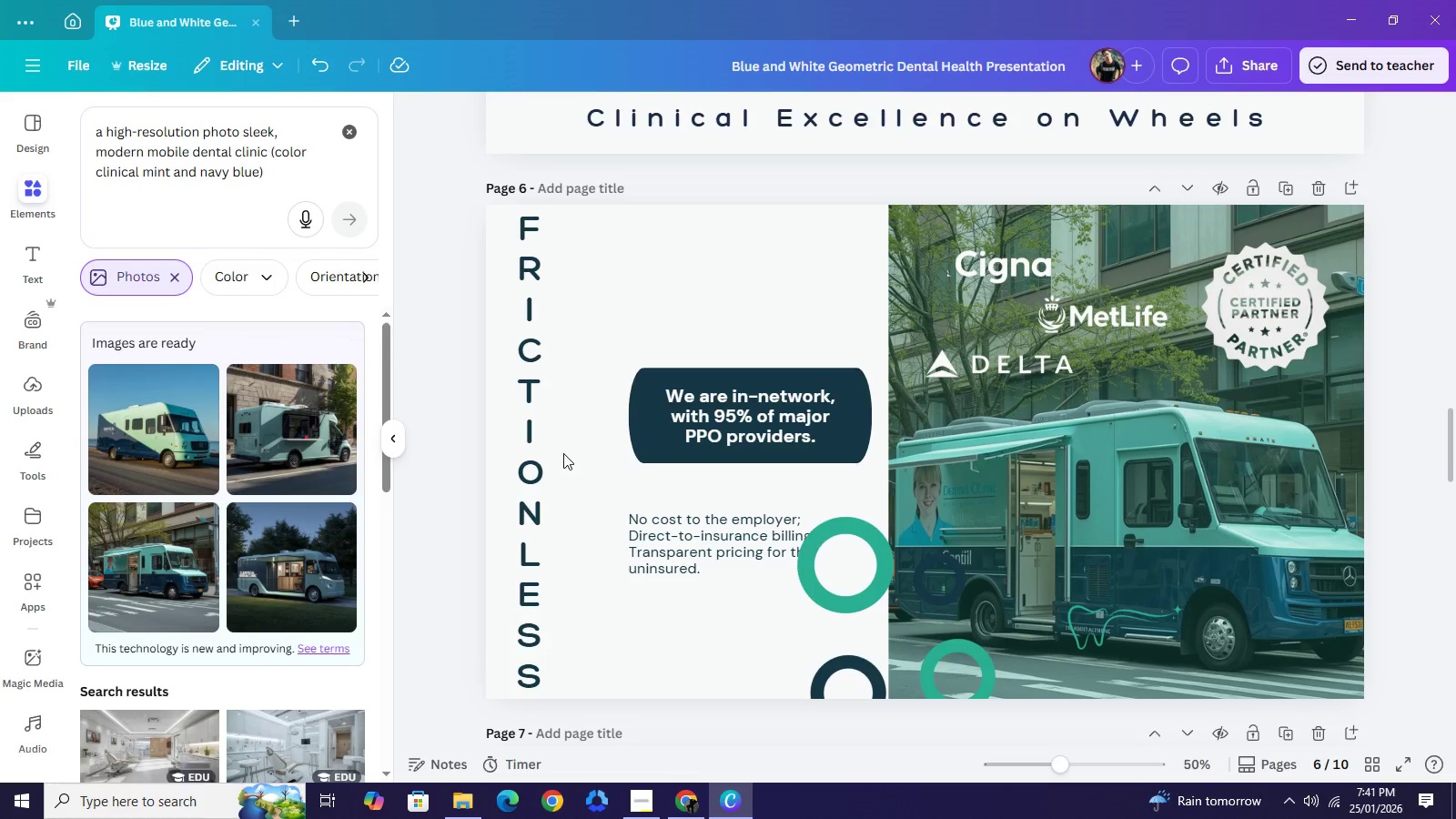 
key(Backspace)
 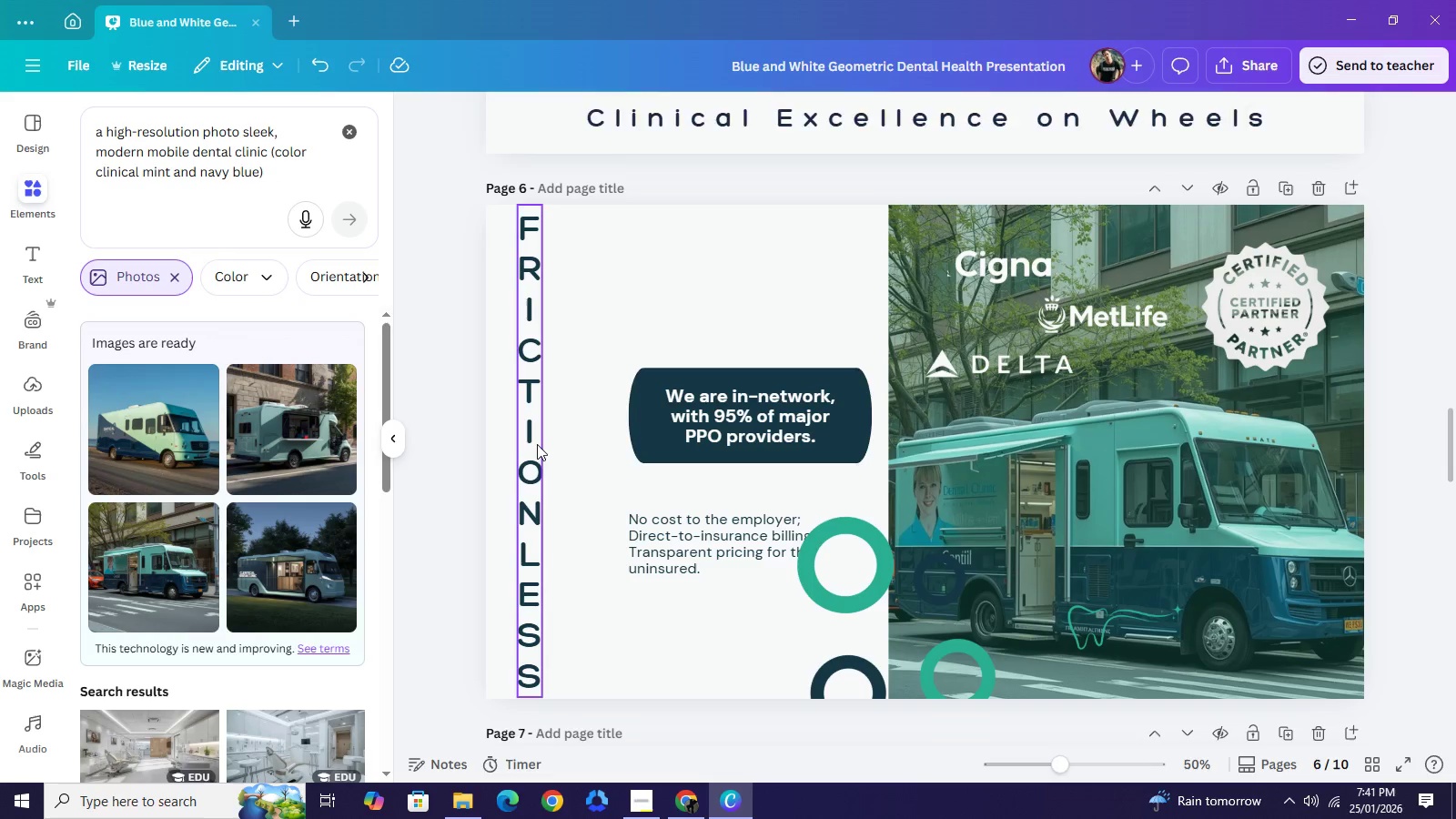 
left_click([537, 444])
 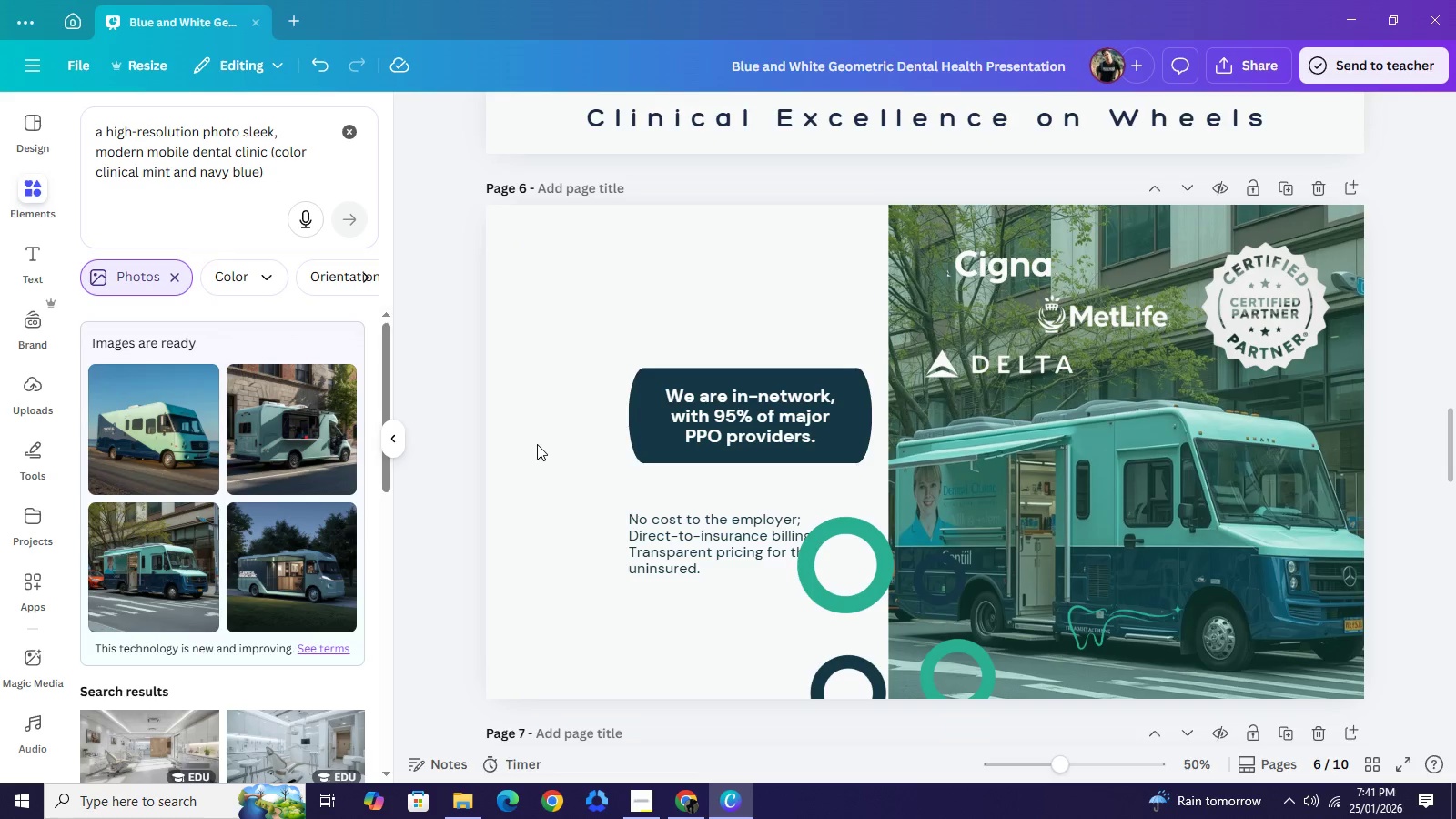 
key(Backspace)
 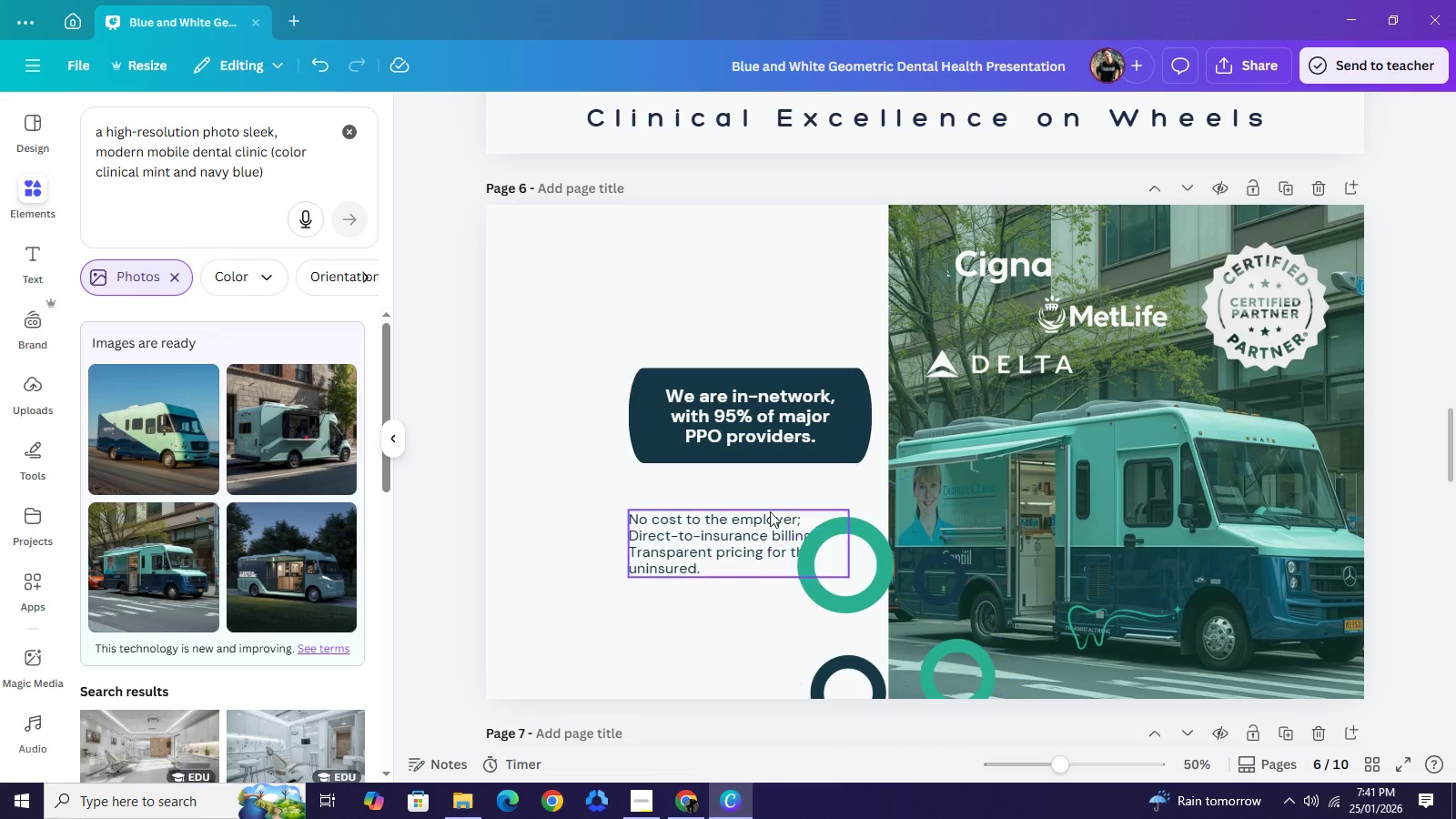 
left_click_drag(start_coordinate=[919, 580], to_coordinate=[859, 241])
 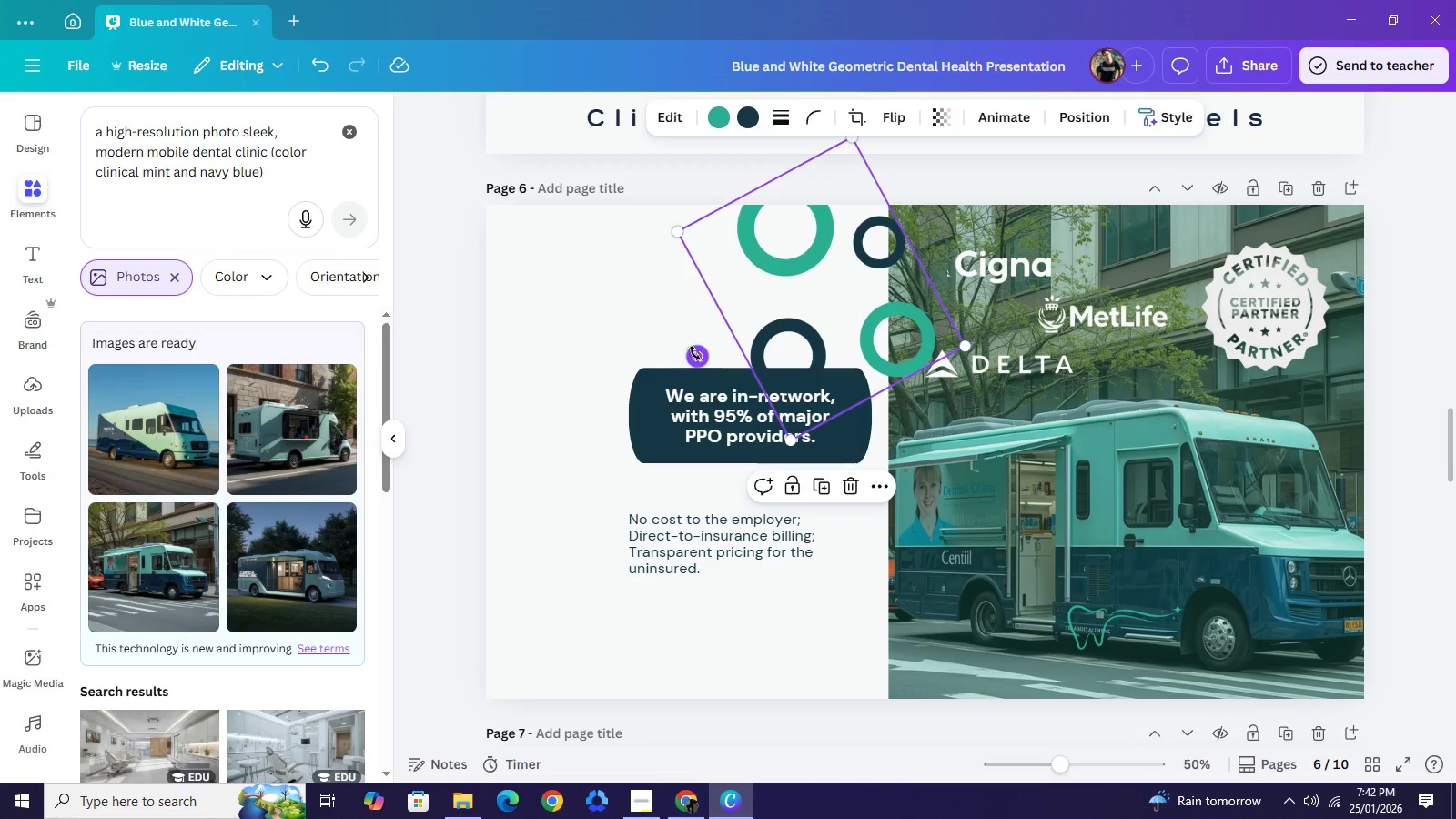 
wait(49.41)
 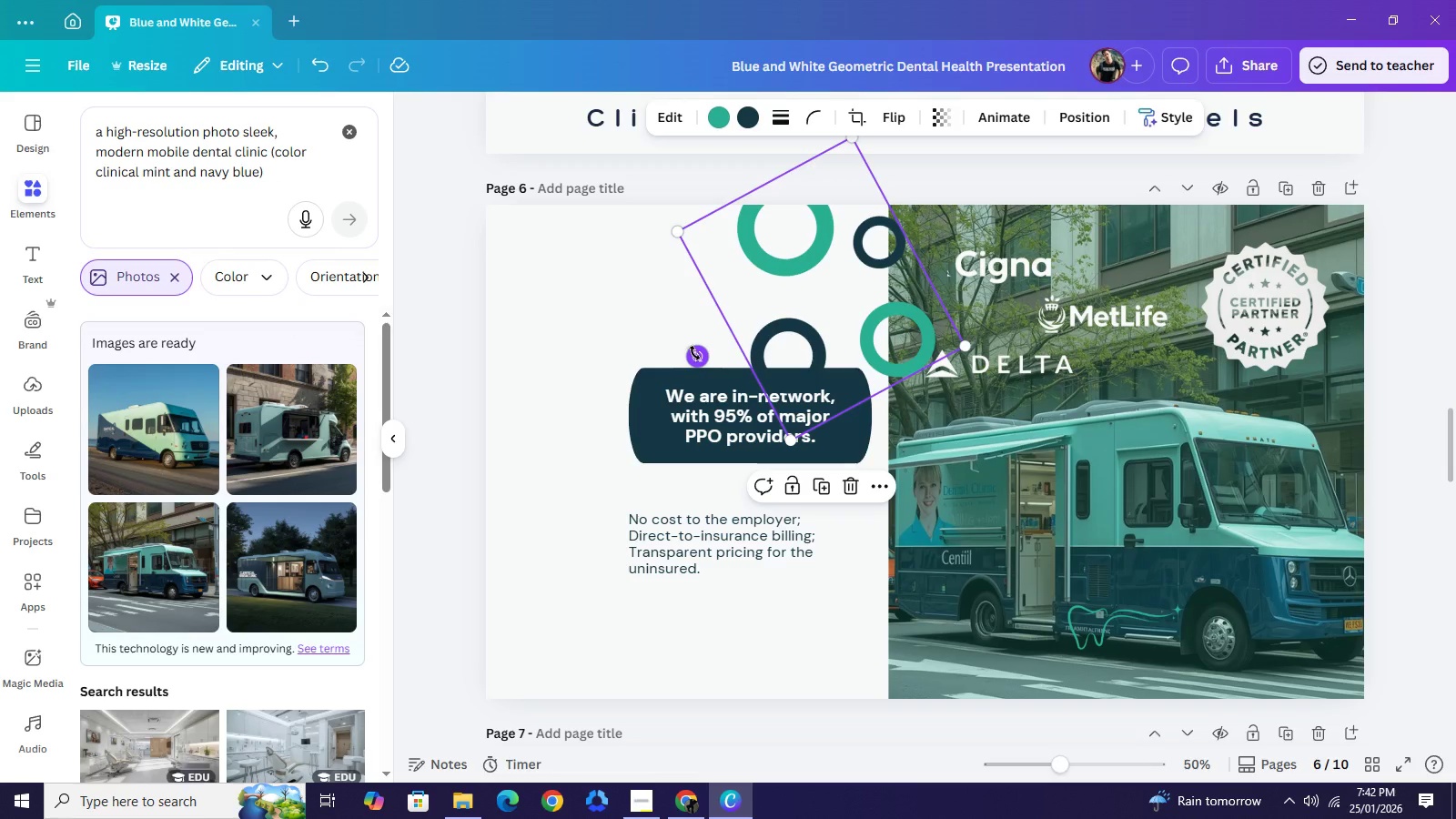 
double_click([889, 123])
 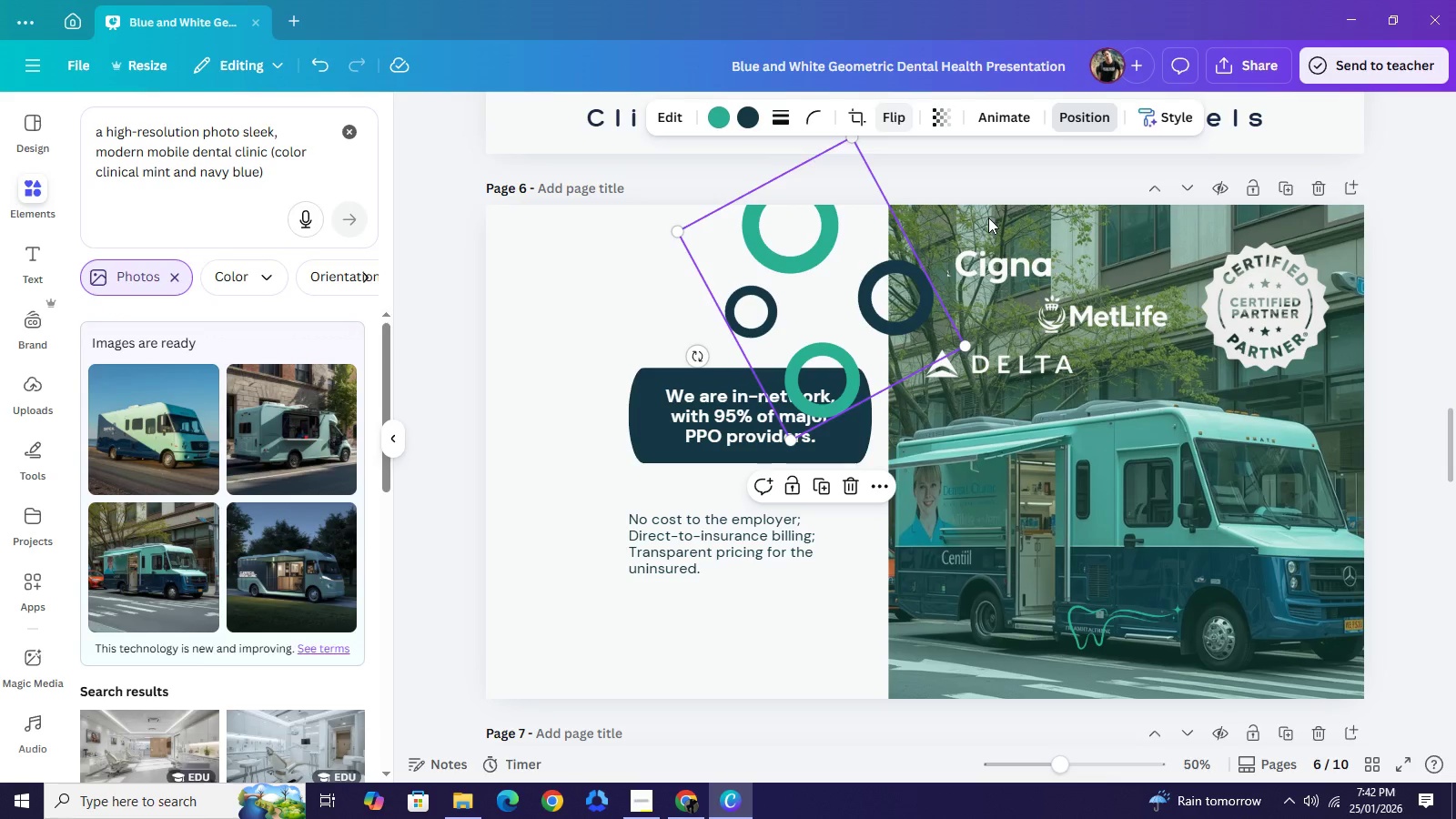 
wait(5.62)
 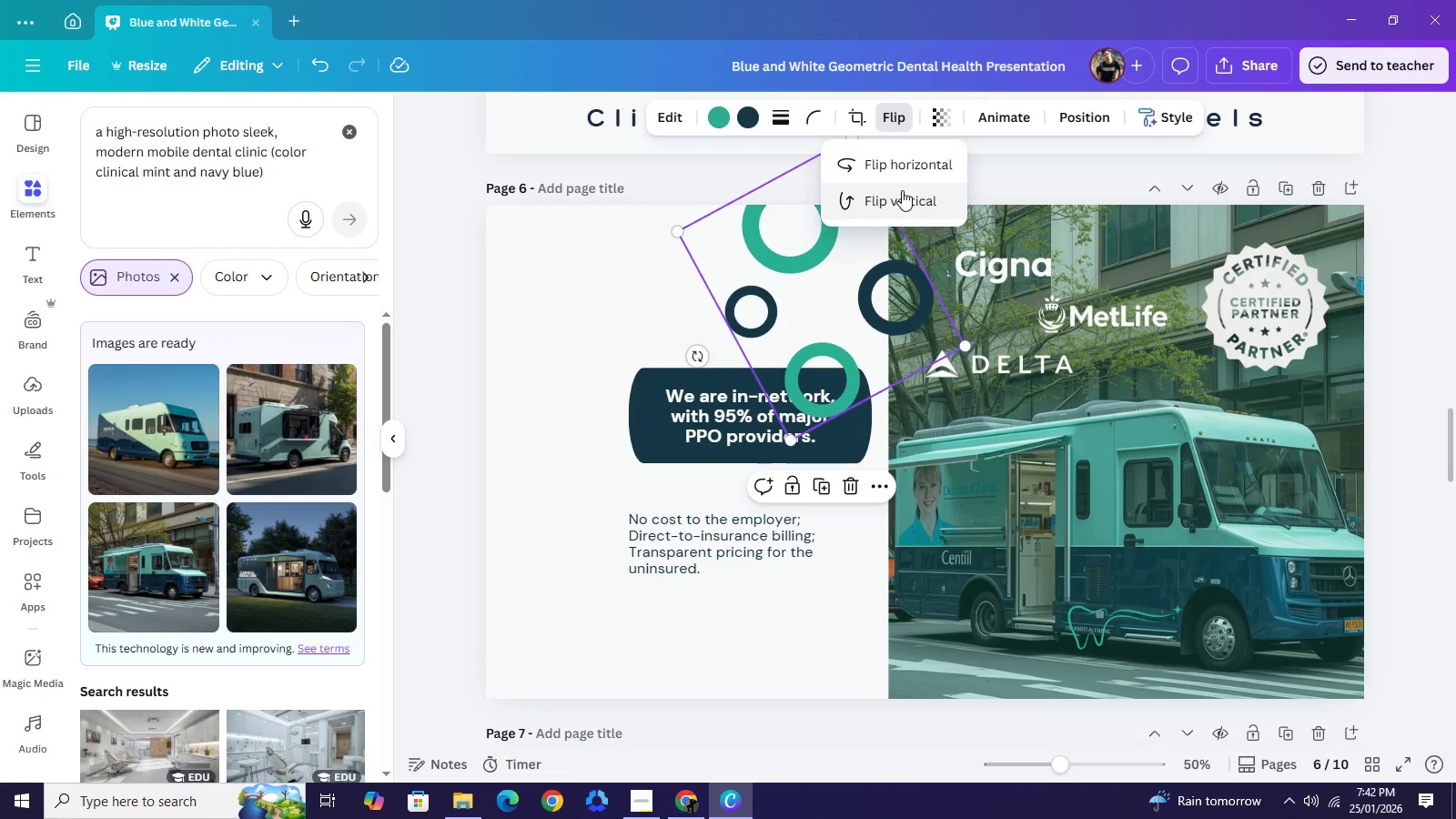 
left_click([318, 218])
 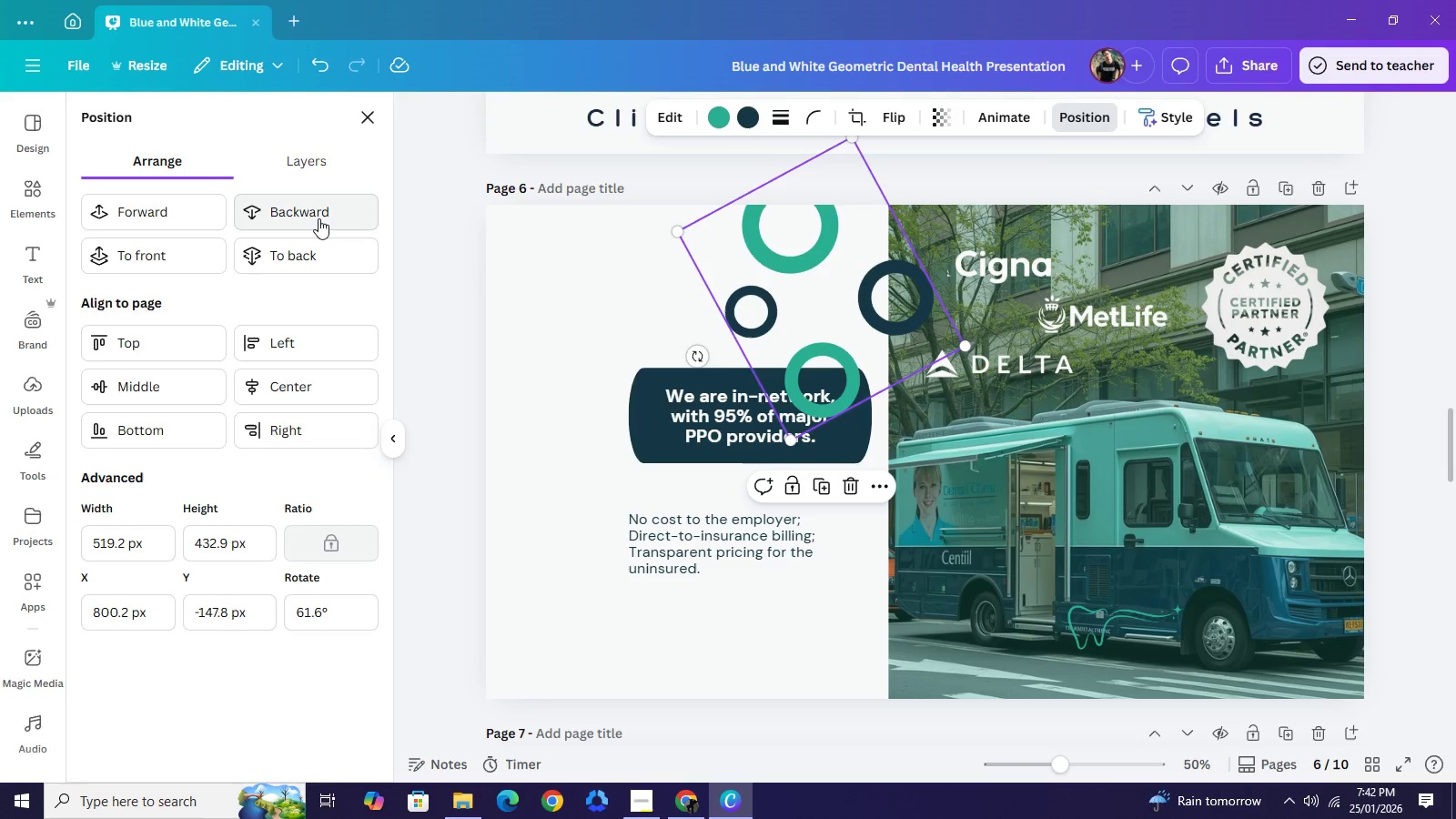 
left_click([318, 218])
 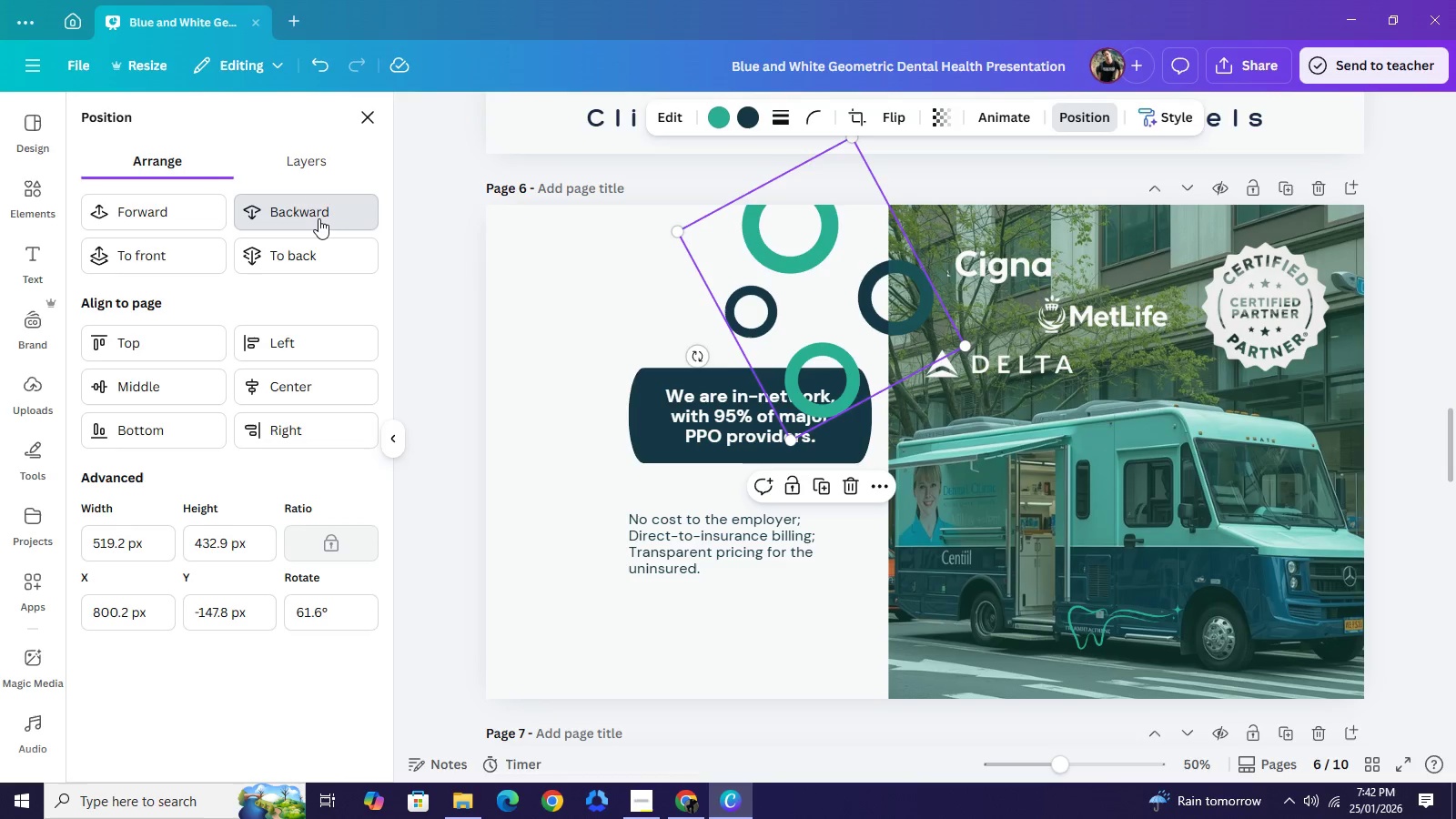 
left_click([318, 218])
 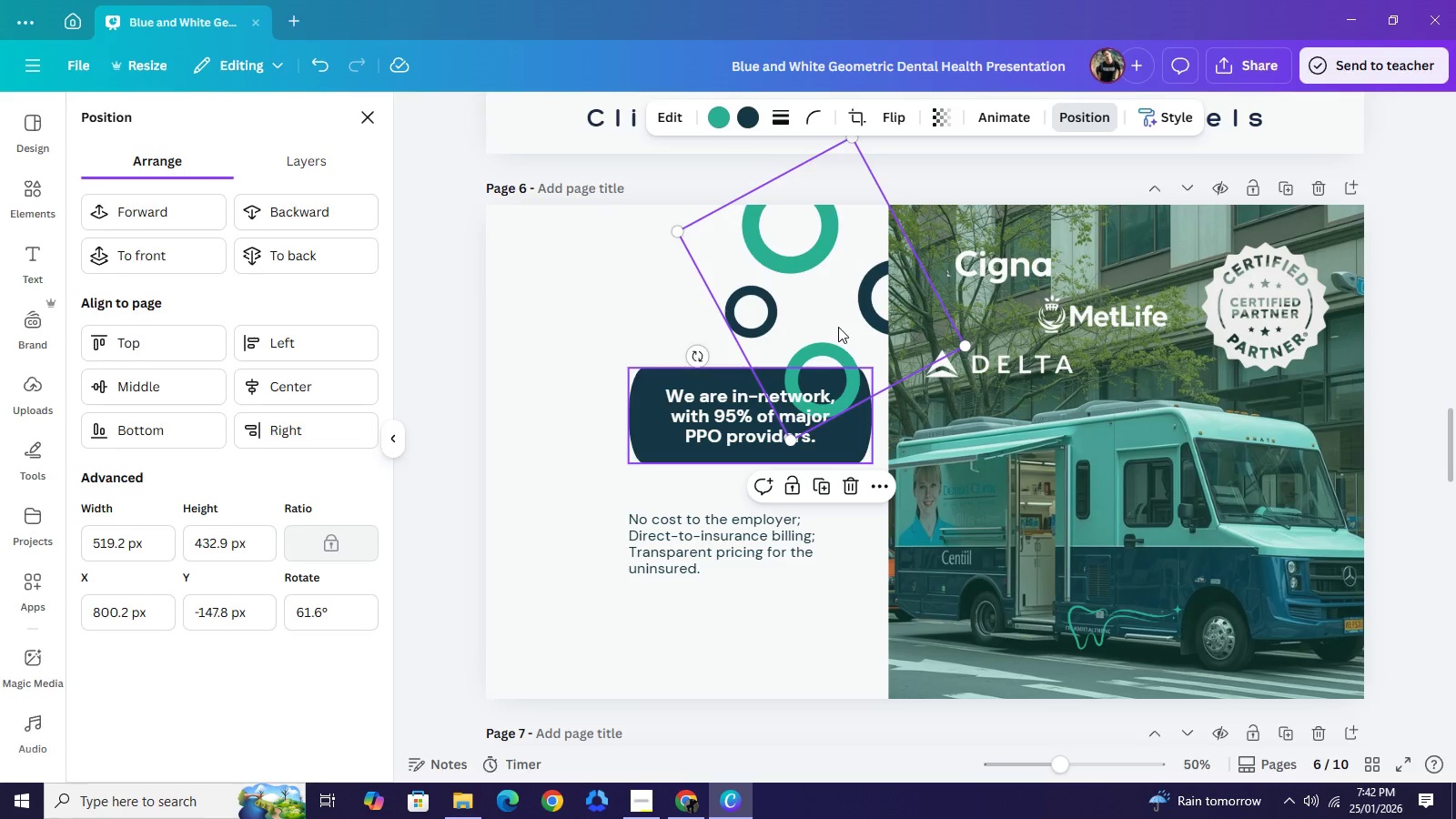 
left_click_drag(start_coordinate=[846, 315], to_coordinate=[885, 286])
 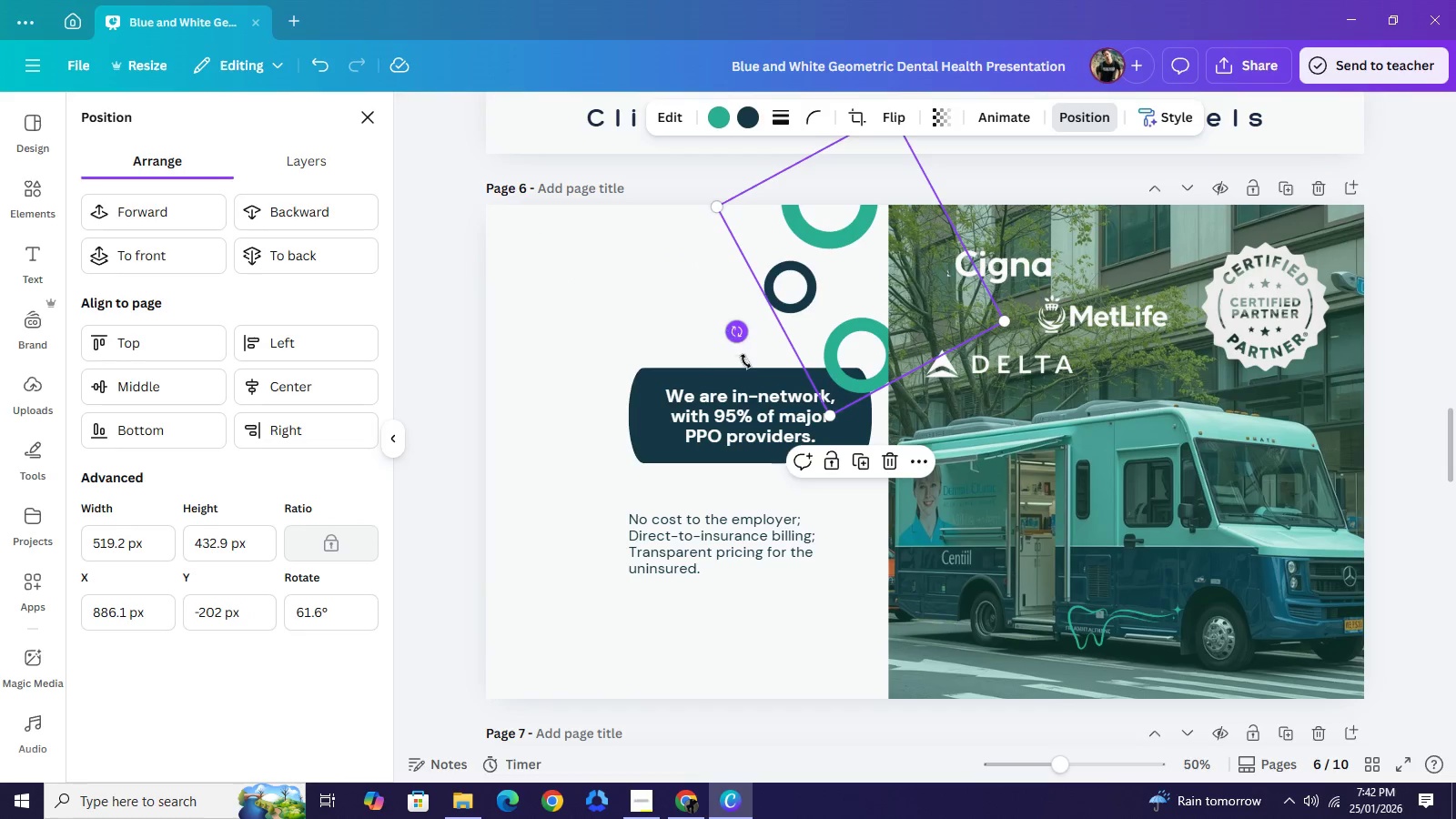 
left_click_drag(start_coordinate=[733, 329], to_coordinate=[786, 389])
 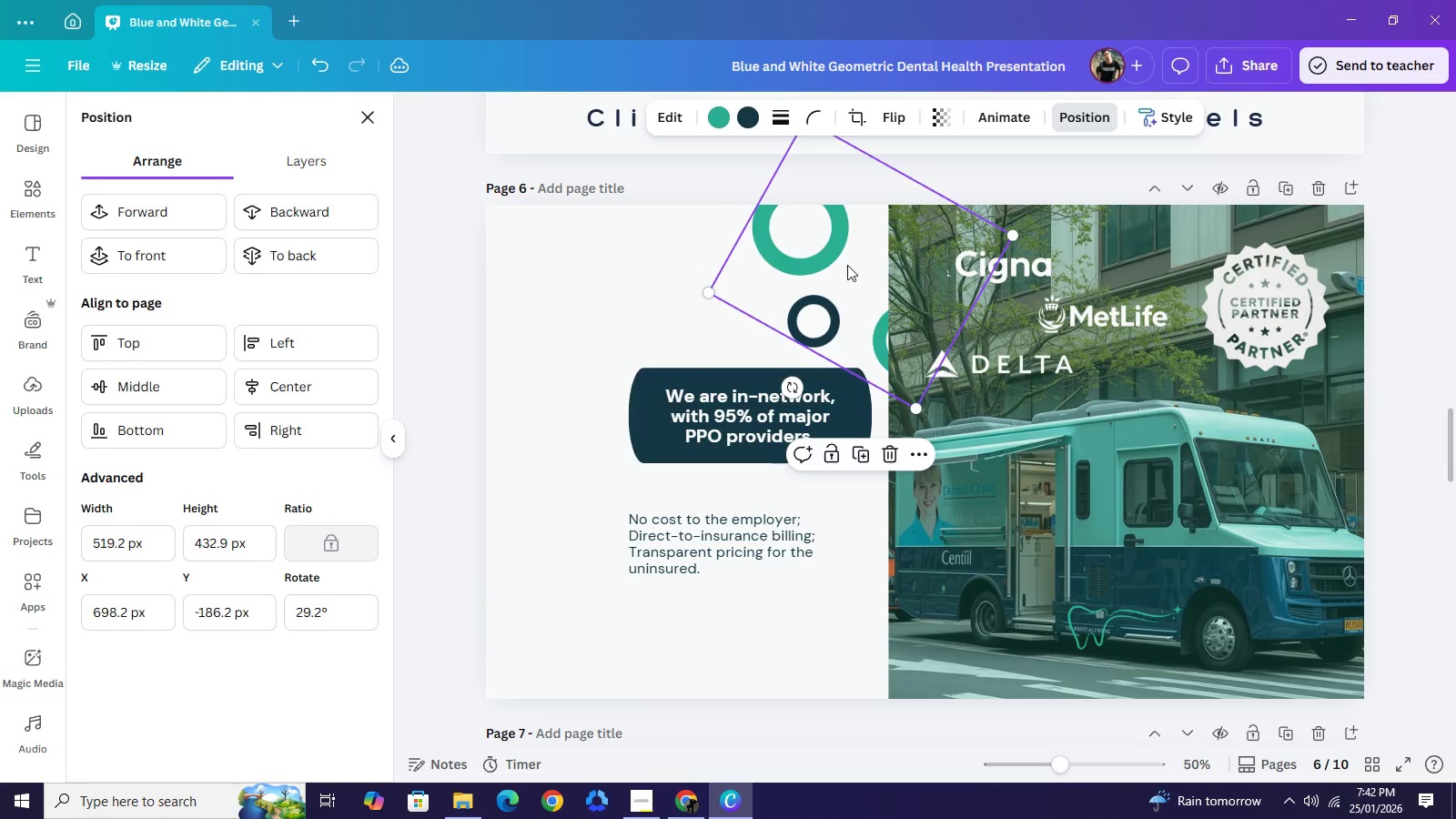 
left_click_drag(start_coordinate=[850, 283], to_coordinate=[831, 241])
 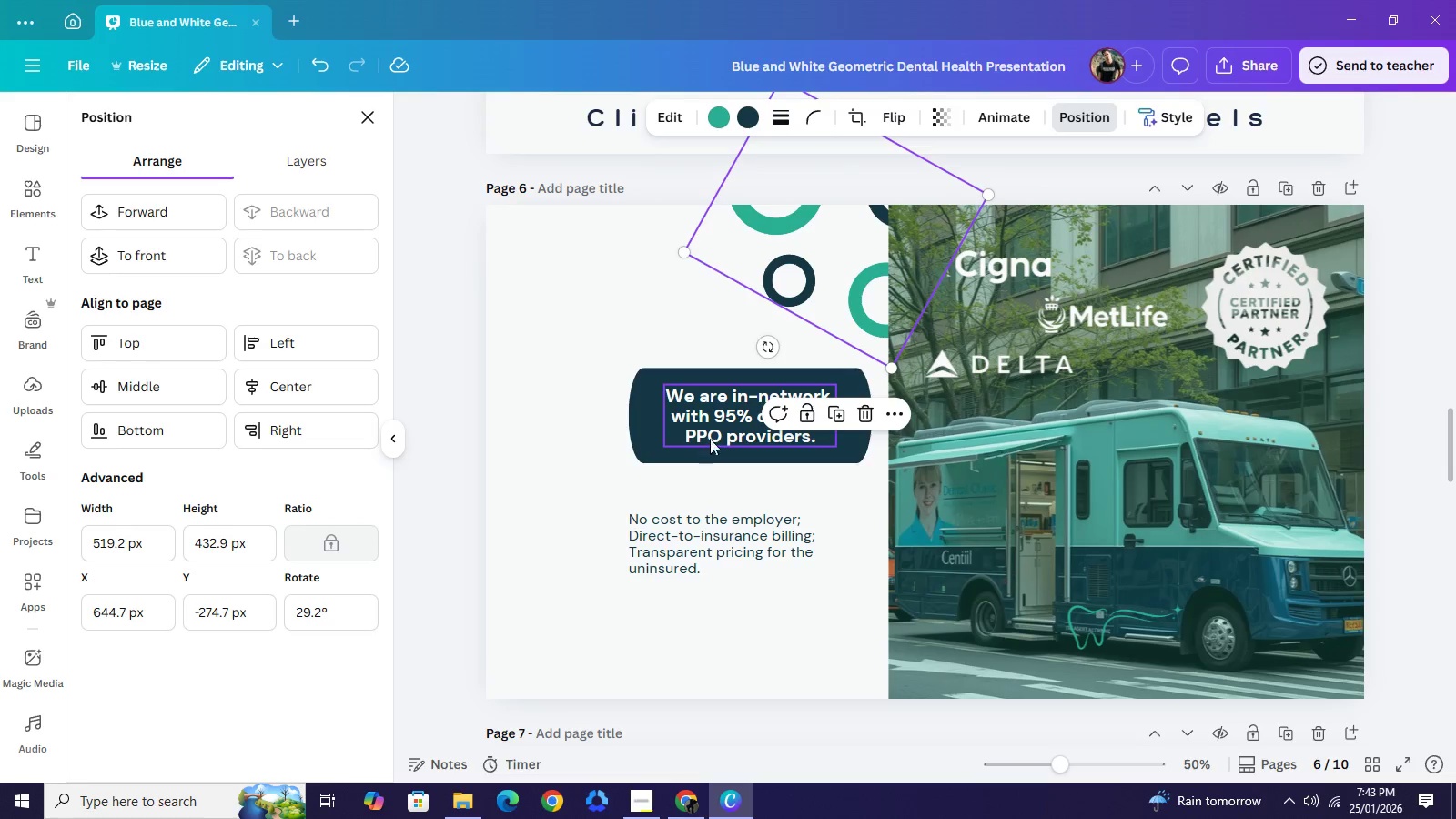 
scroll: coordinate [863, 356], scroll_direction: up, amount: 8.0
 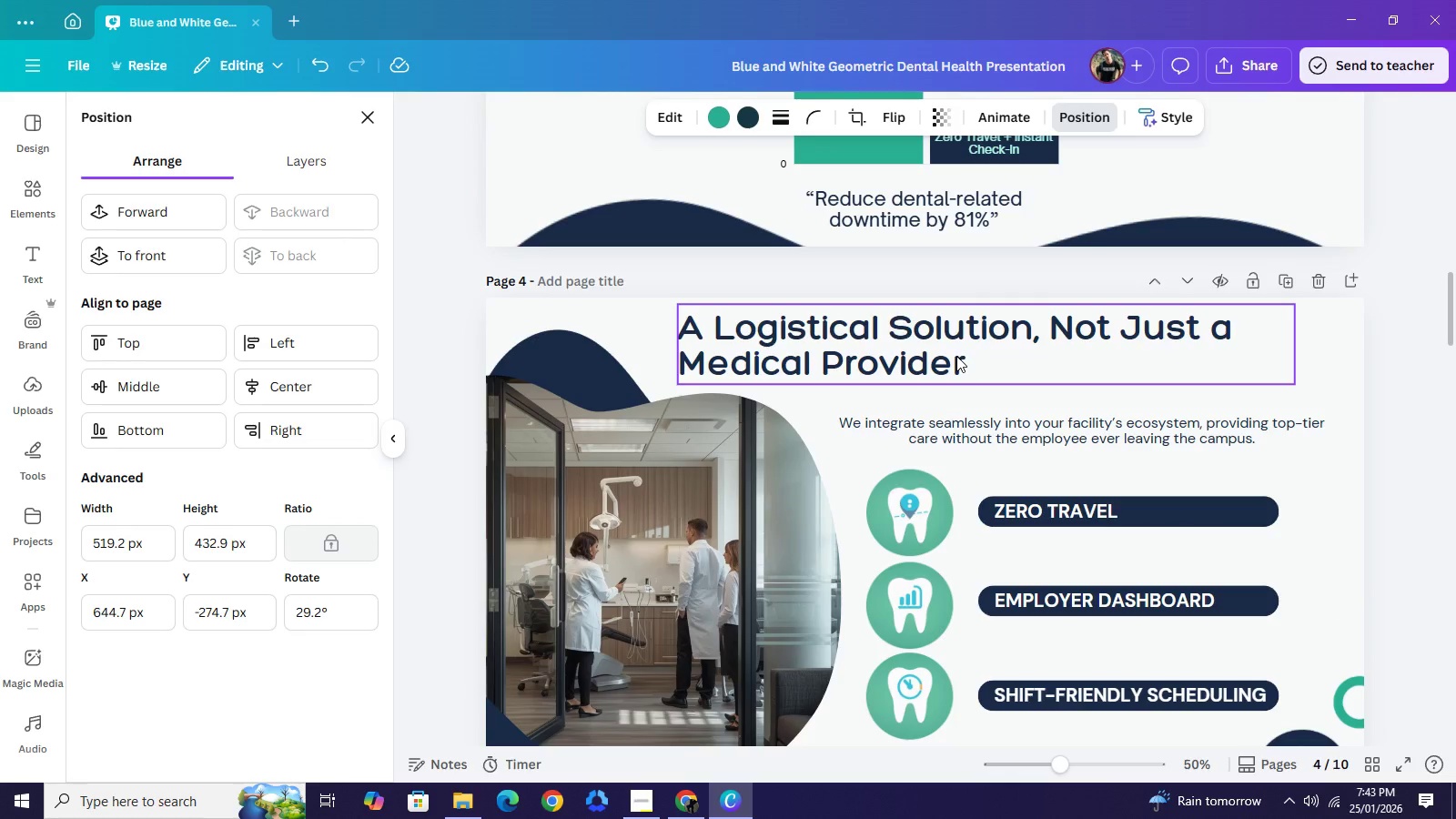 
left_click([956, 356])
 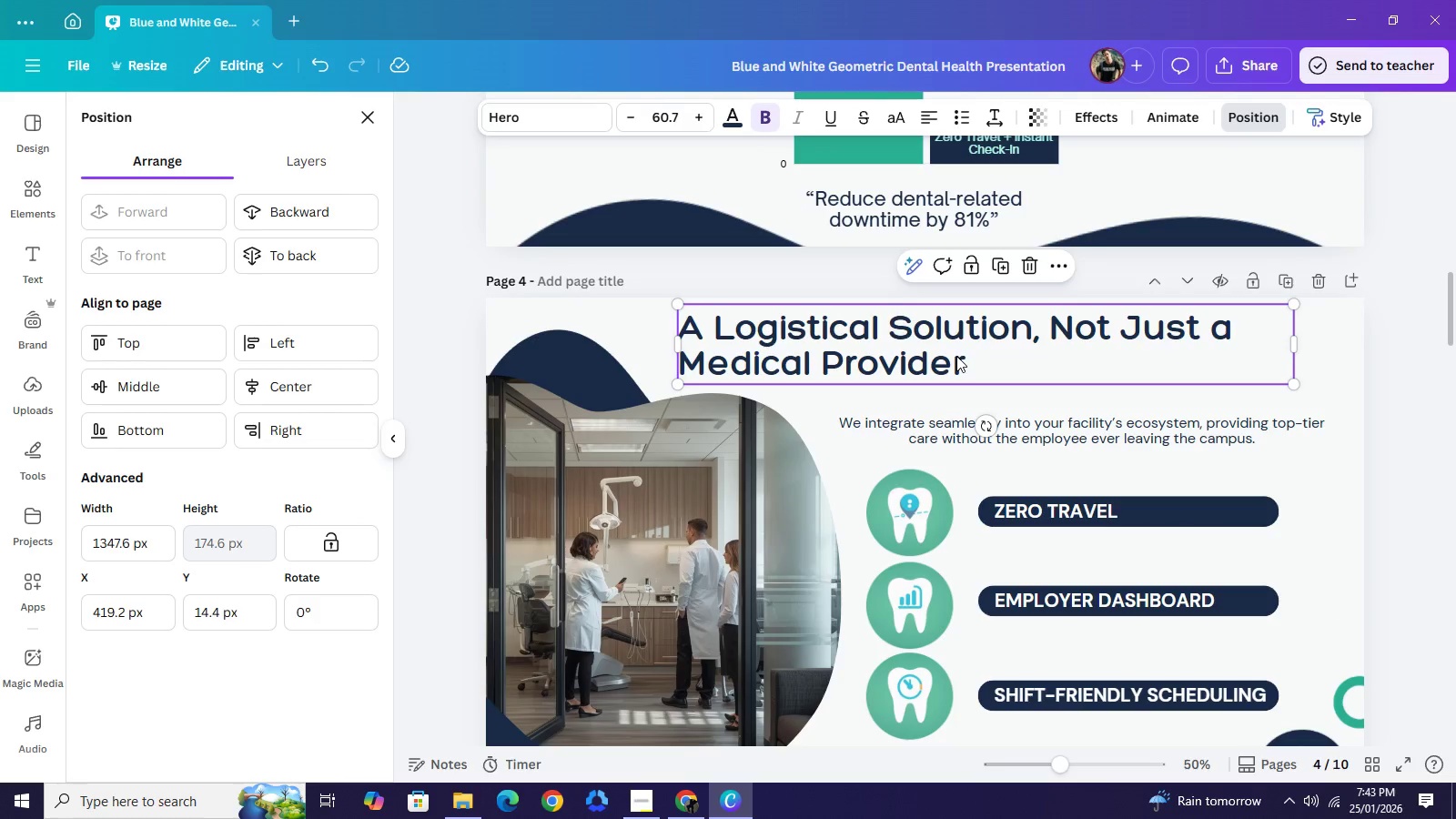 
key(Control+C)
 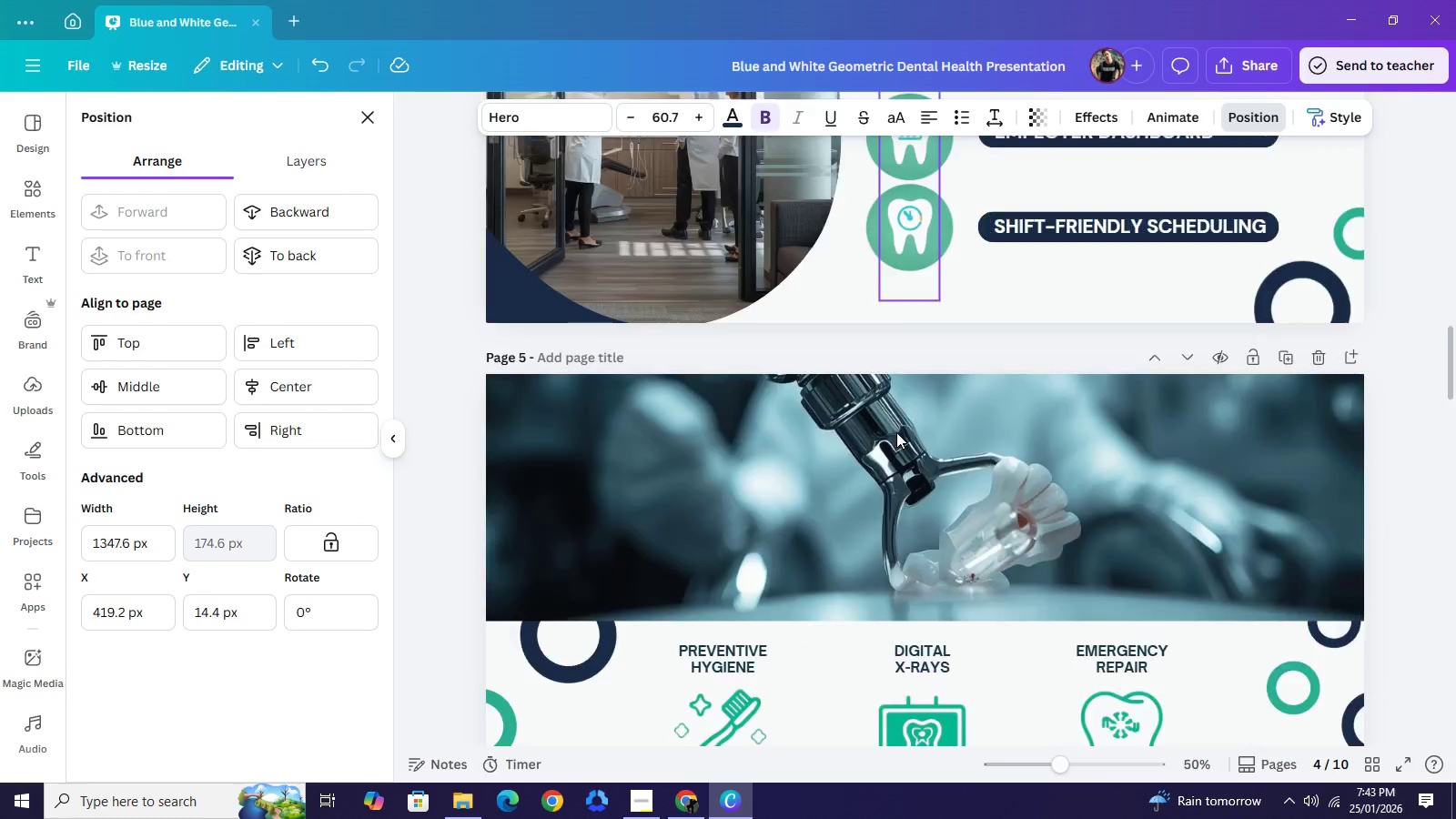 
scroll: coordinate [894, 437], scroll_direction: down, amount: 12.0
 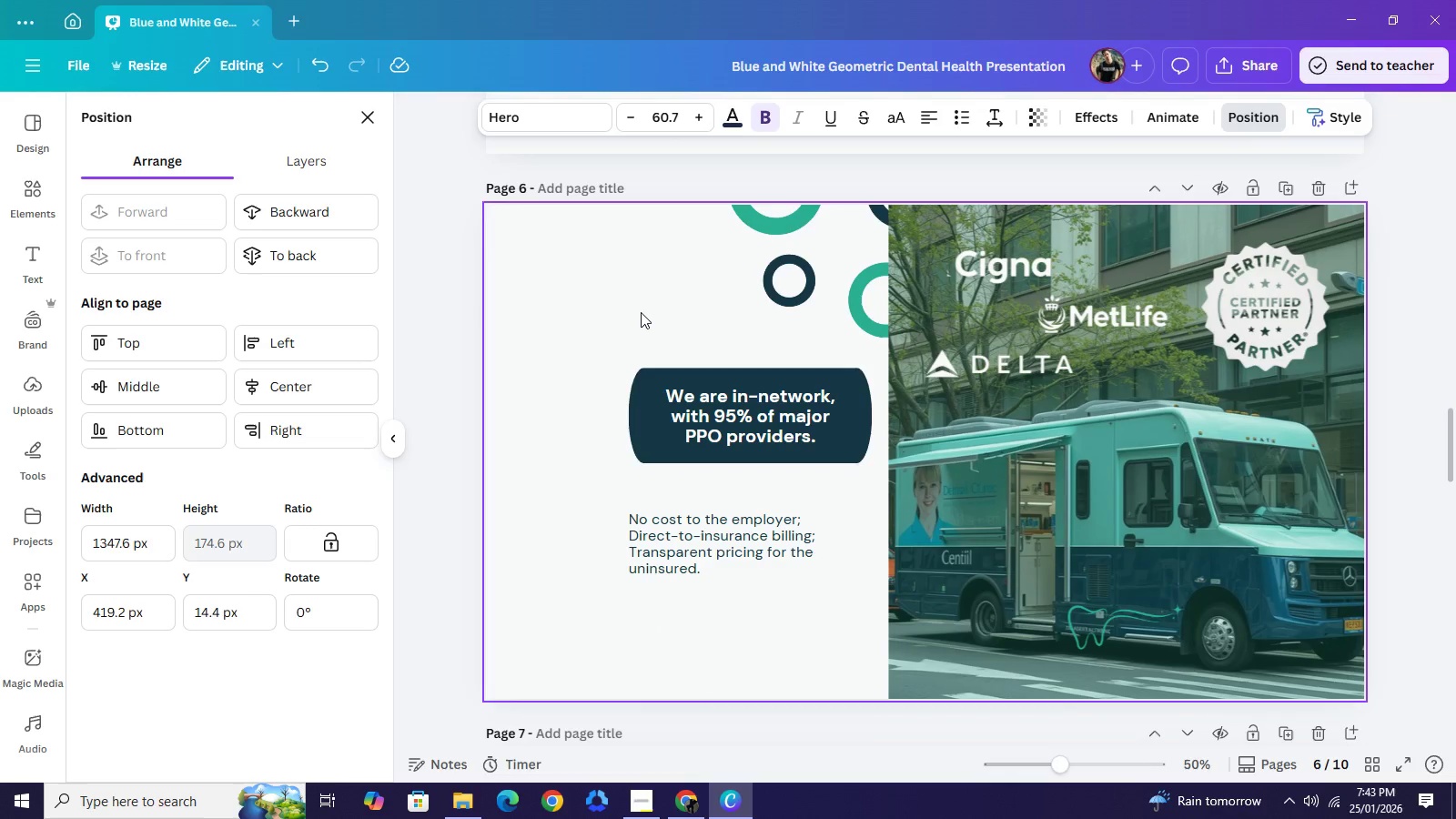 
left_click([641, 312])
 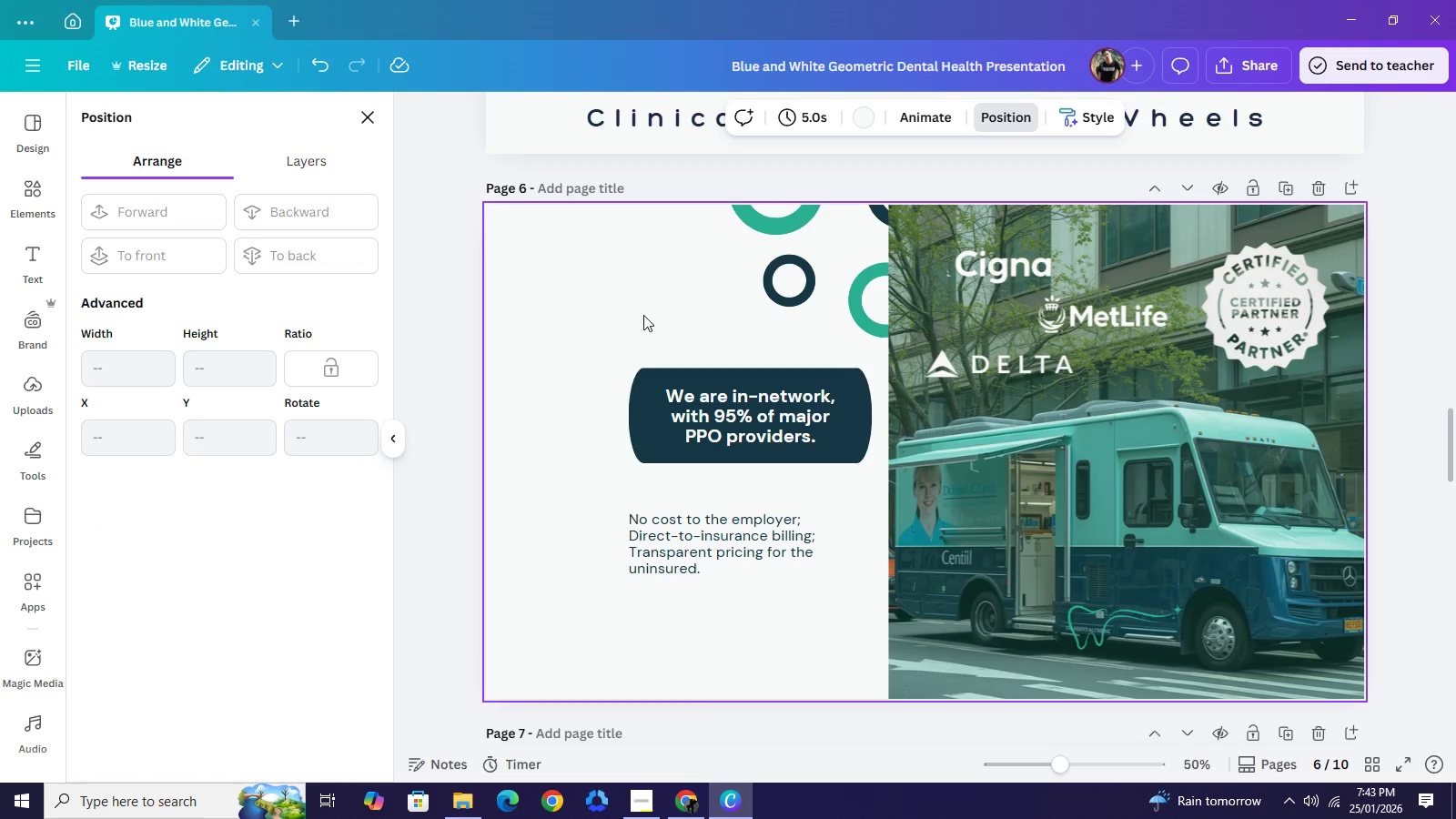 
key(Control+ControlLeft)
 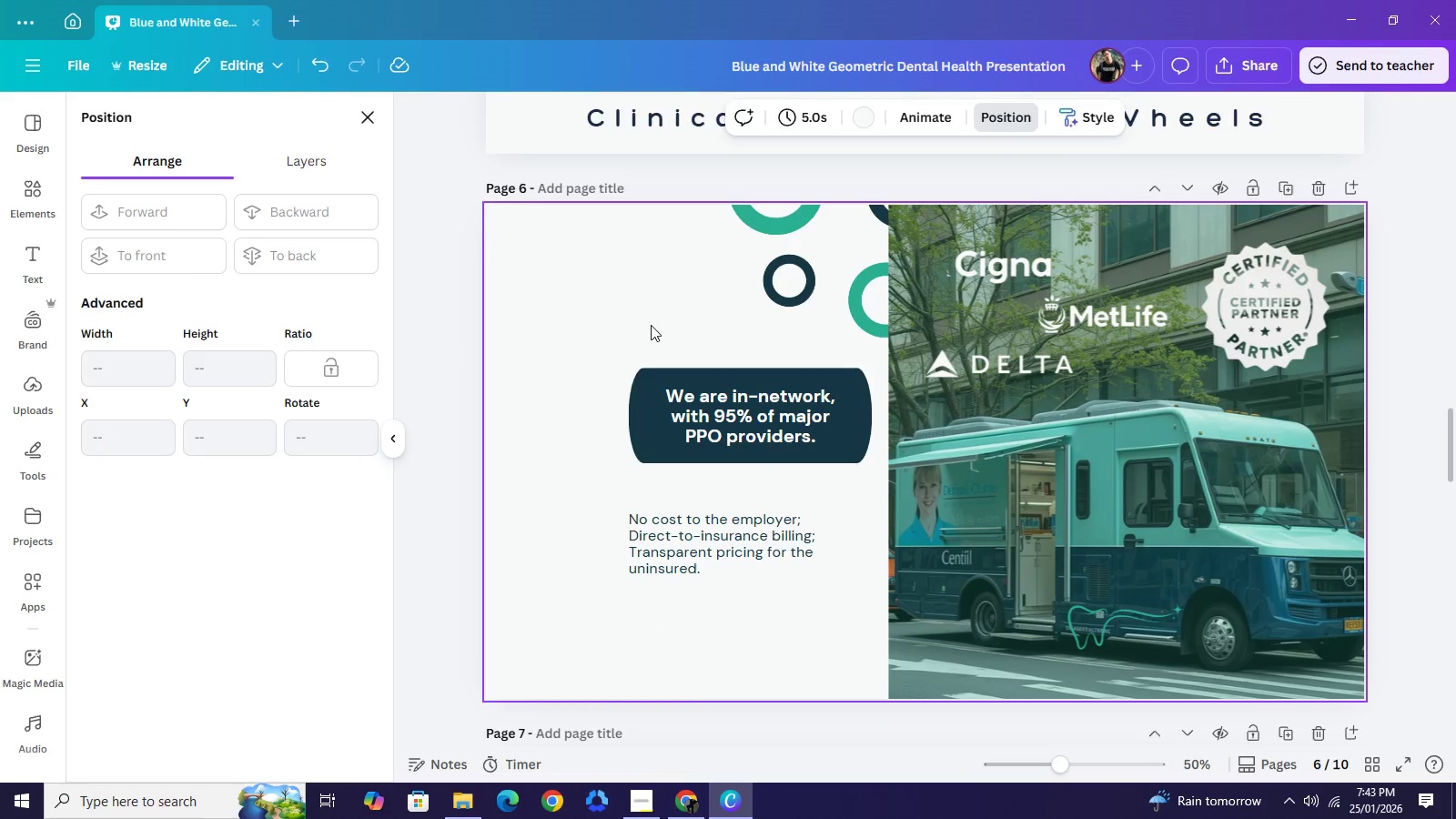 
key(Control+V)
 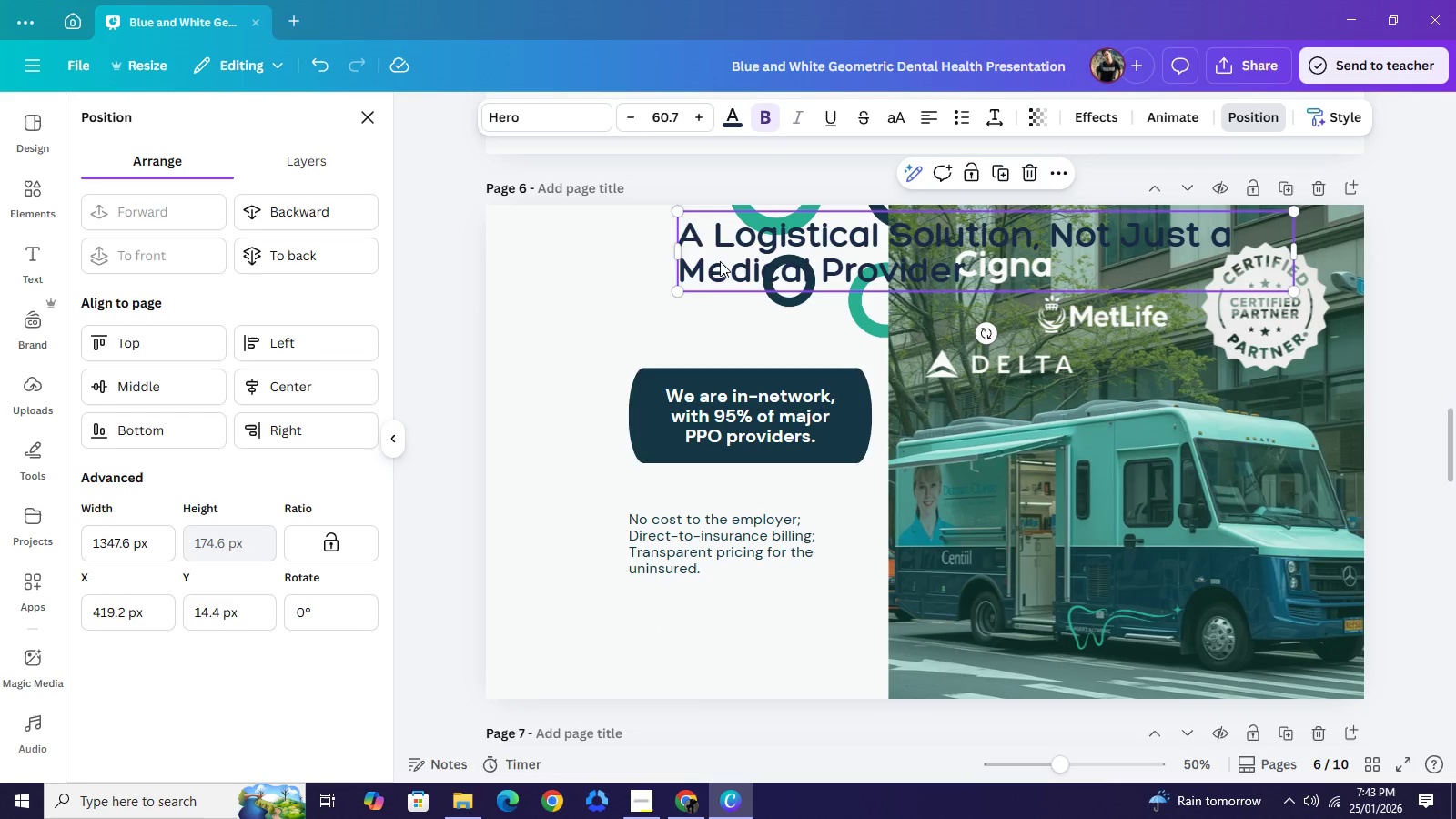 
left_click_drag(start_coordinate=[723, 257], to_coordinate=[592, 314])
 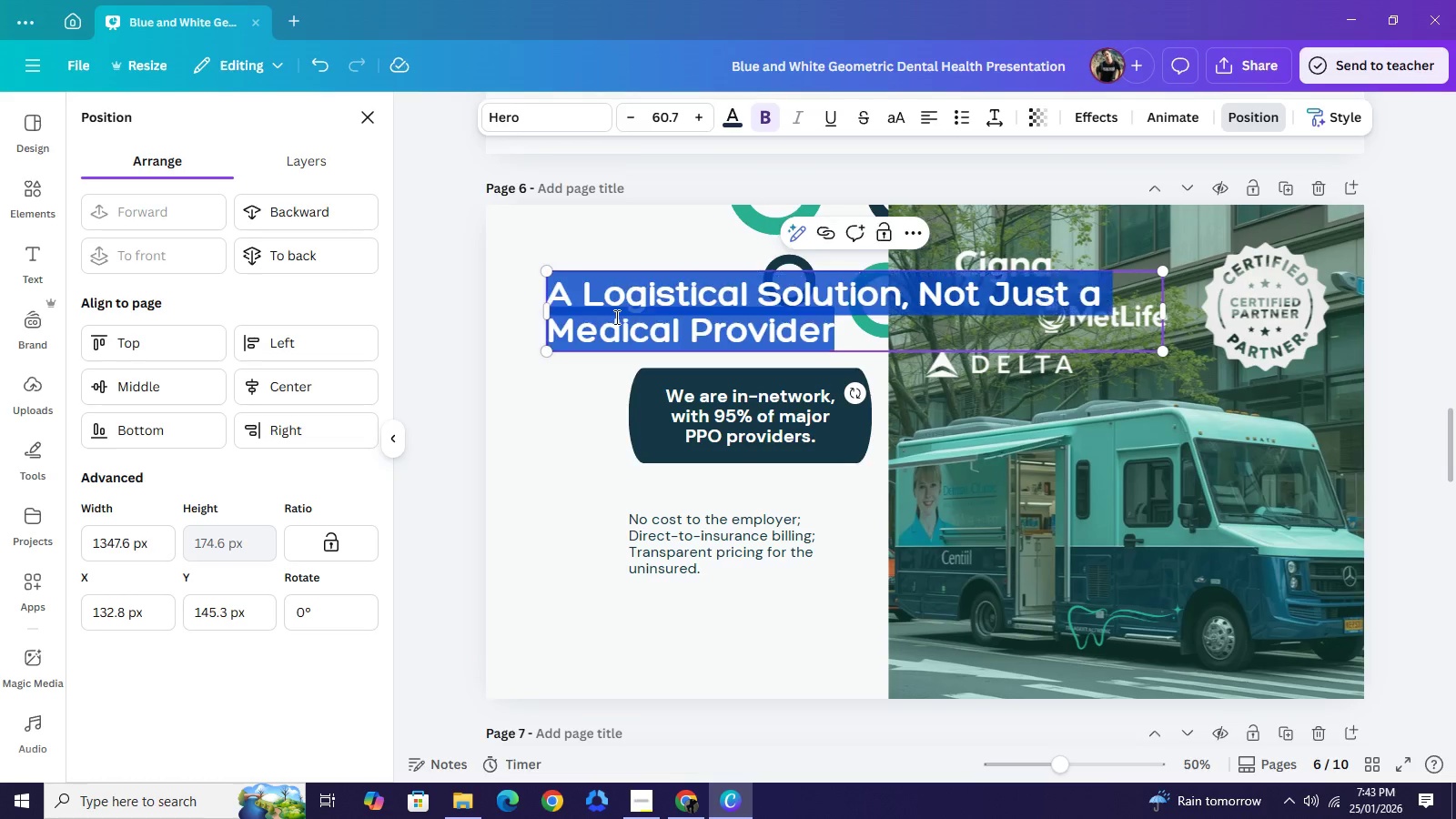 
double_click([615, 317])
 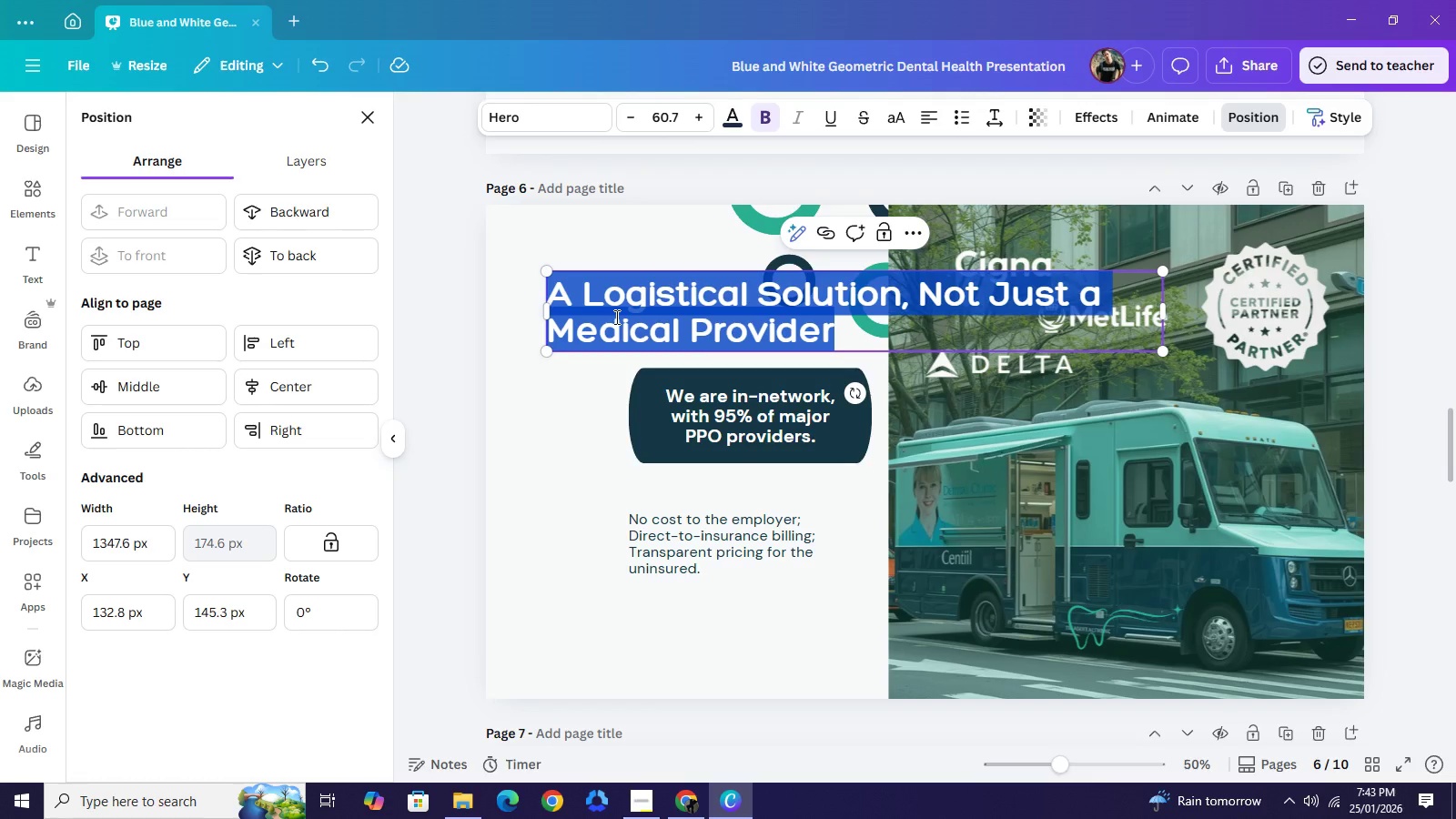 
type(FRICTIONLESS)
 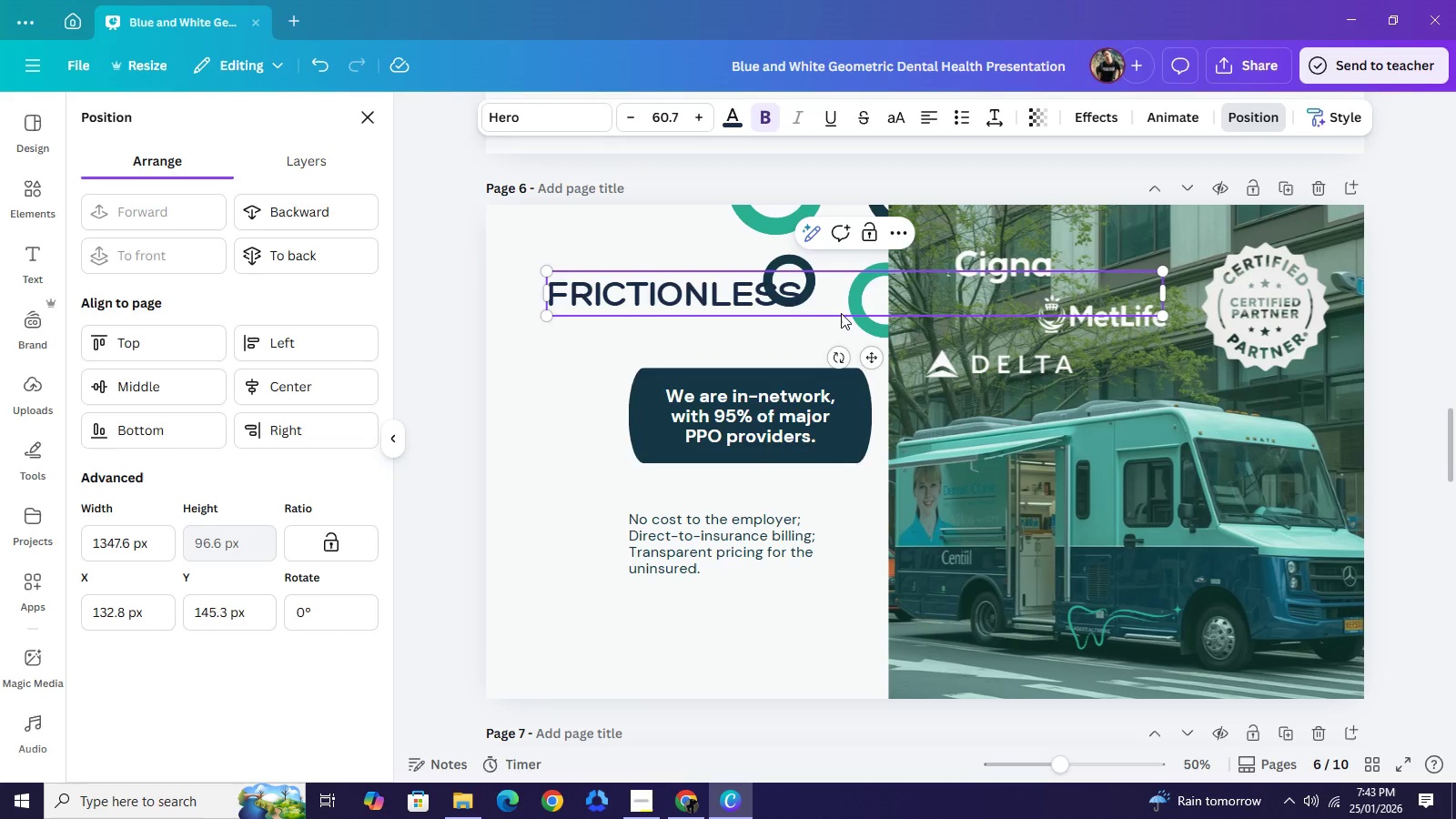 
type( CARE)
 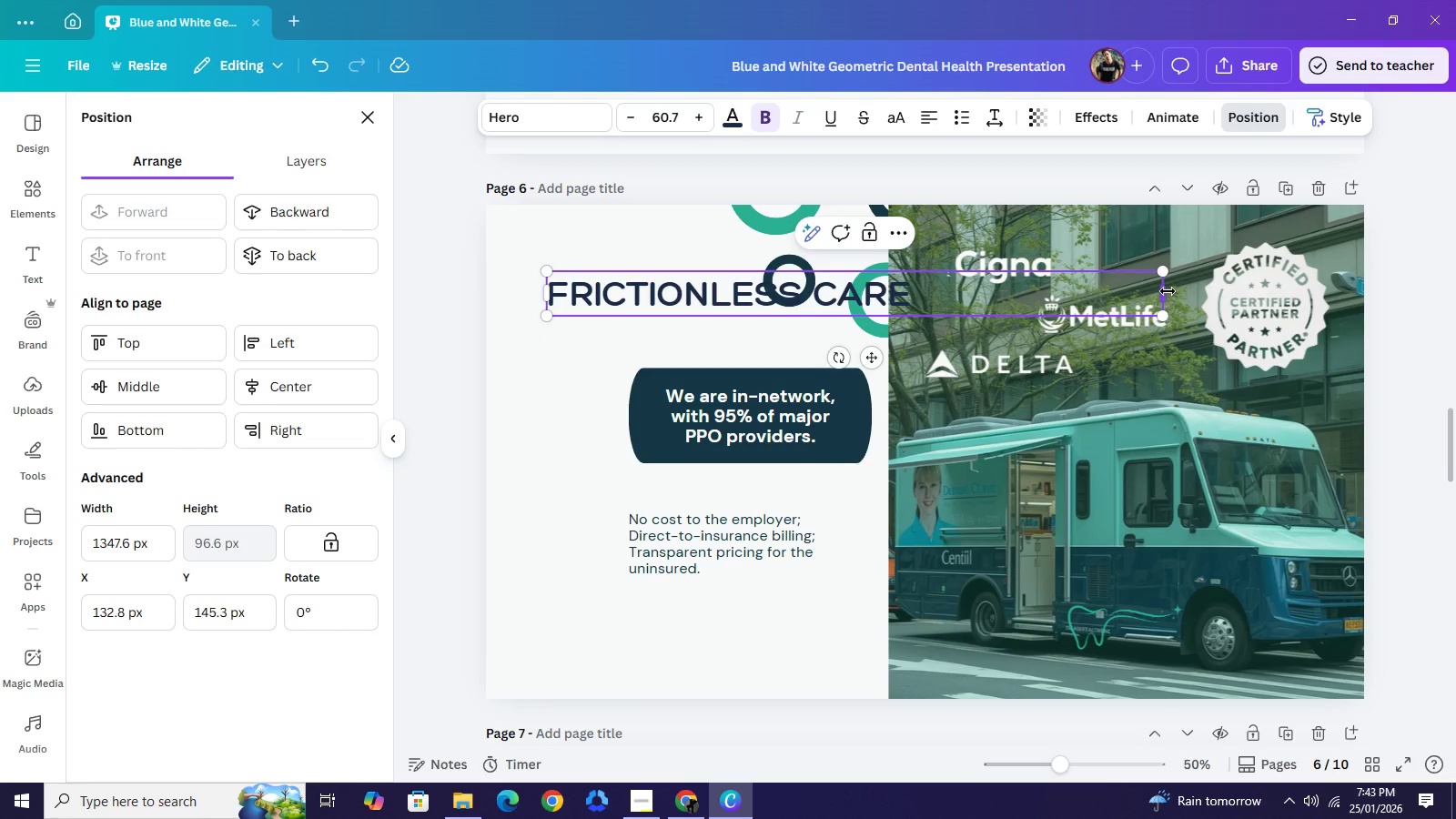 
left_click_drag(start_coordinate=[1168, 291], to_coordinate=[821, 273])
 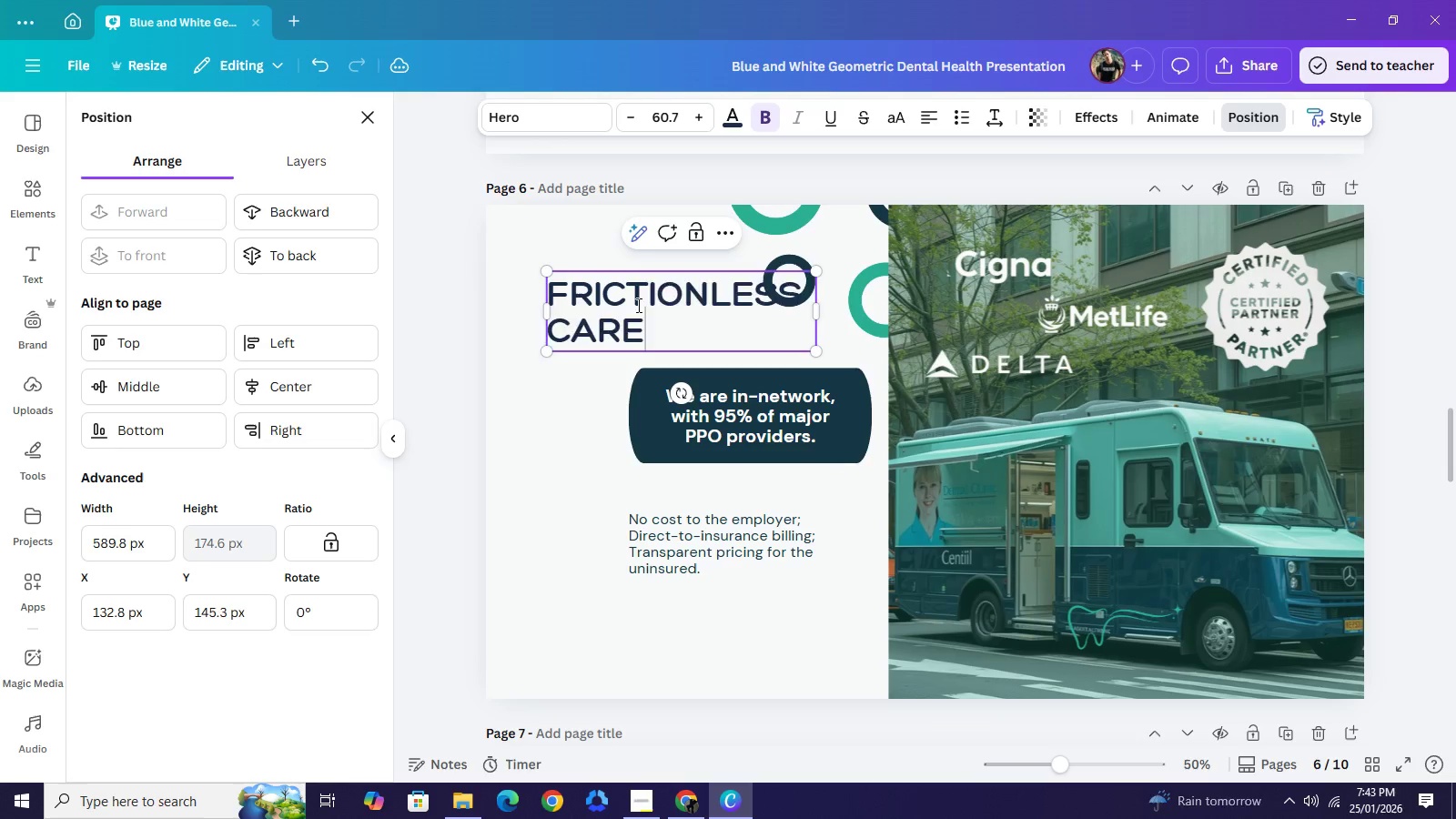 
left_click_drag(start_coordinate=[668, 324], to_coordinate=[634, 302])
 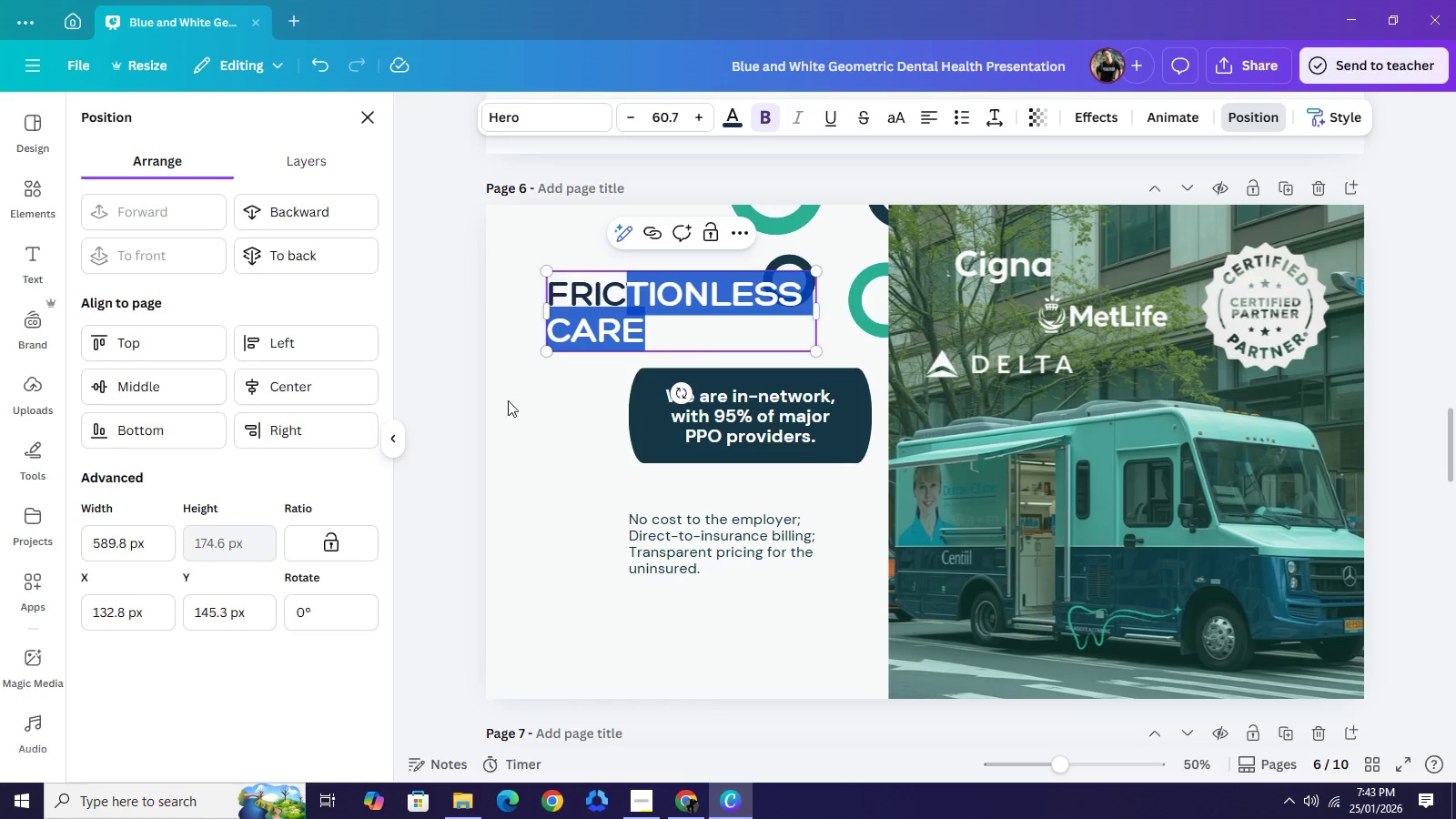 
left_click([441, 420])
 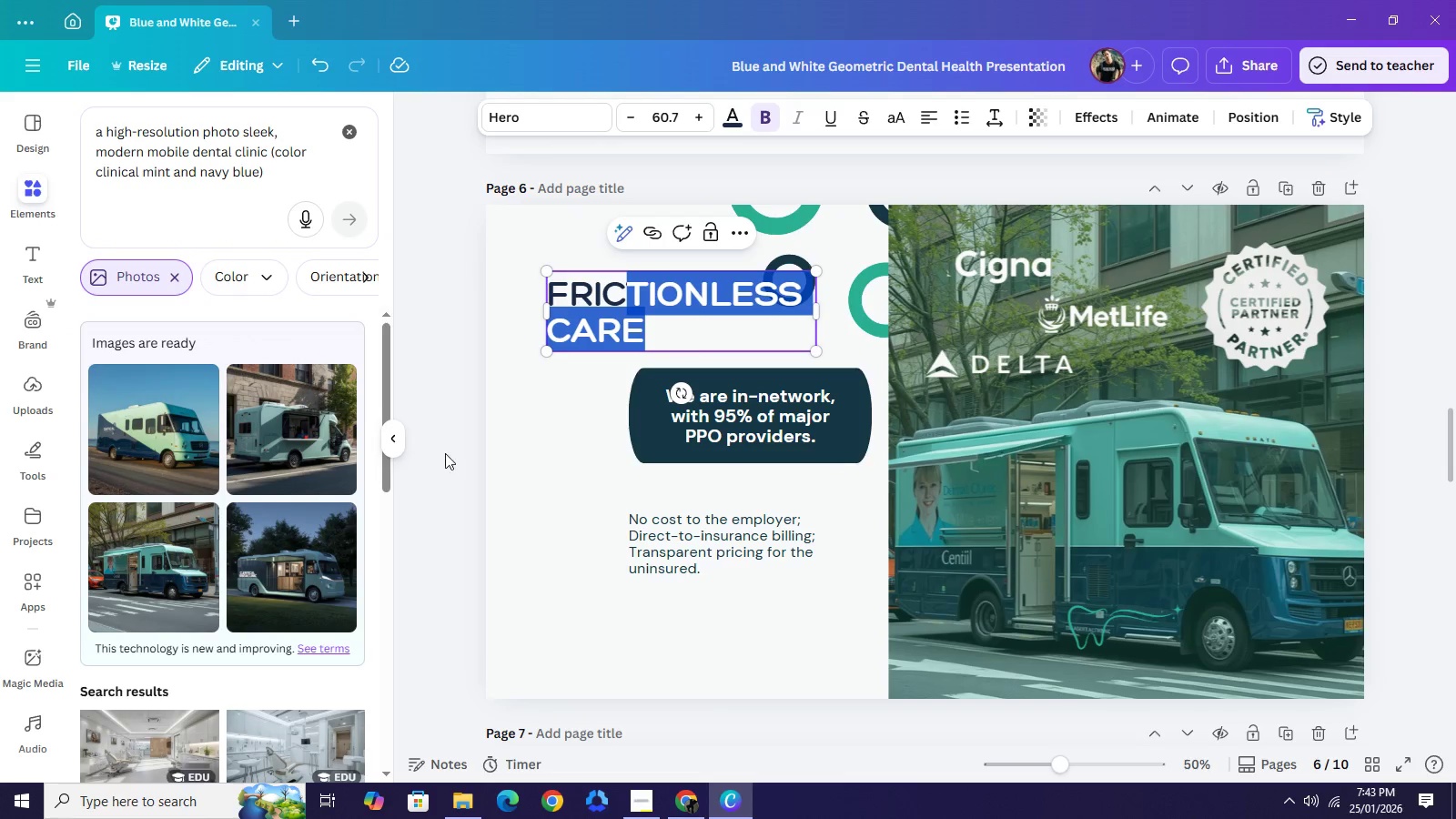 
left_click([445, 453])
 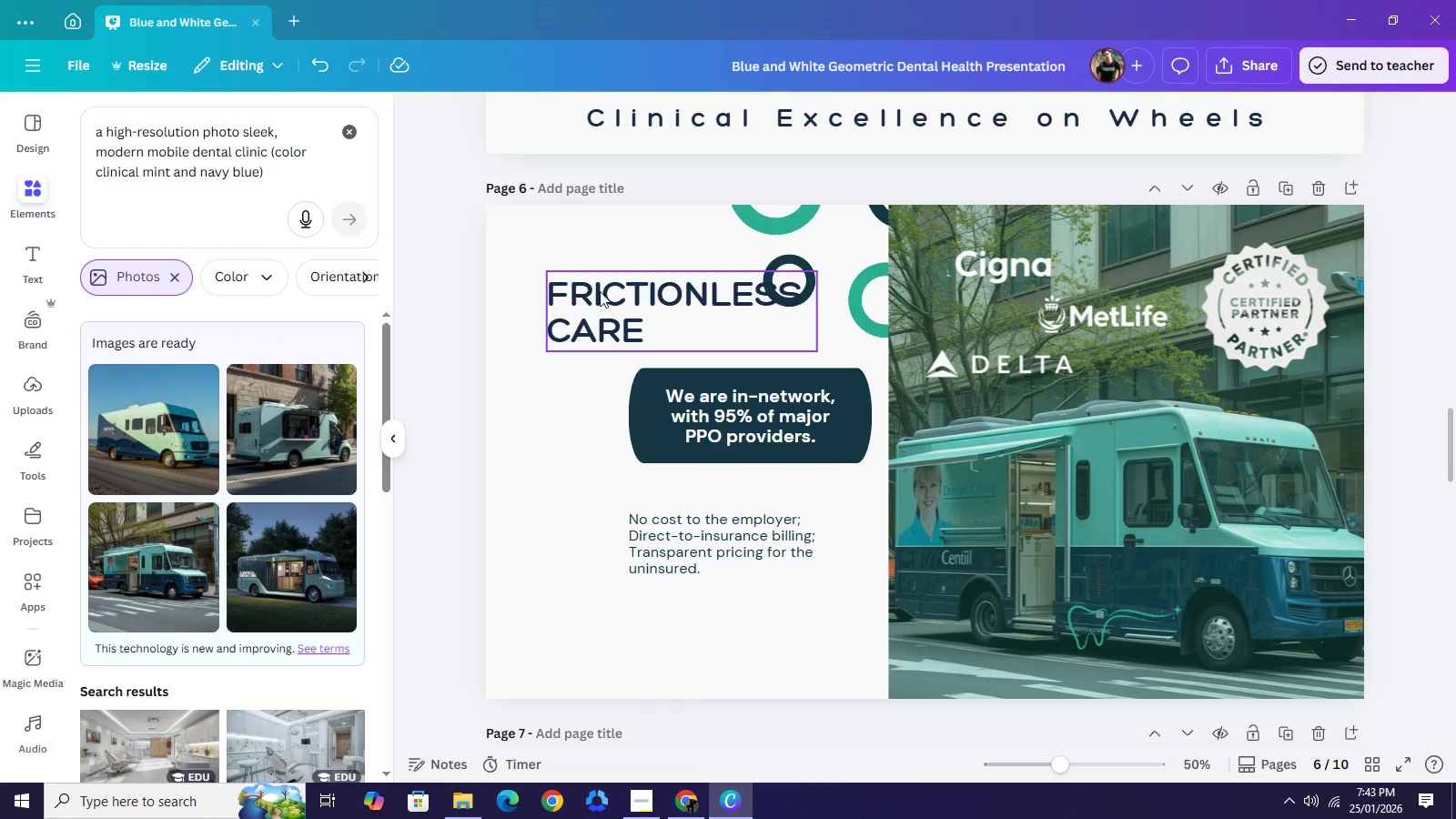 
left_click_drag(start_coordinate=[626, 305], to_coordinate=[584, 305])
 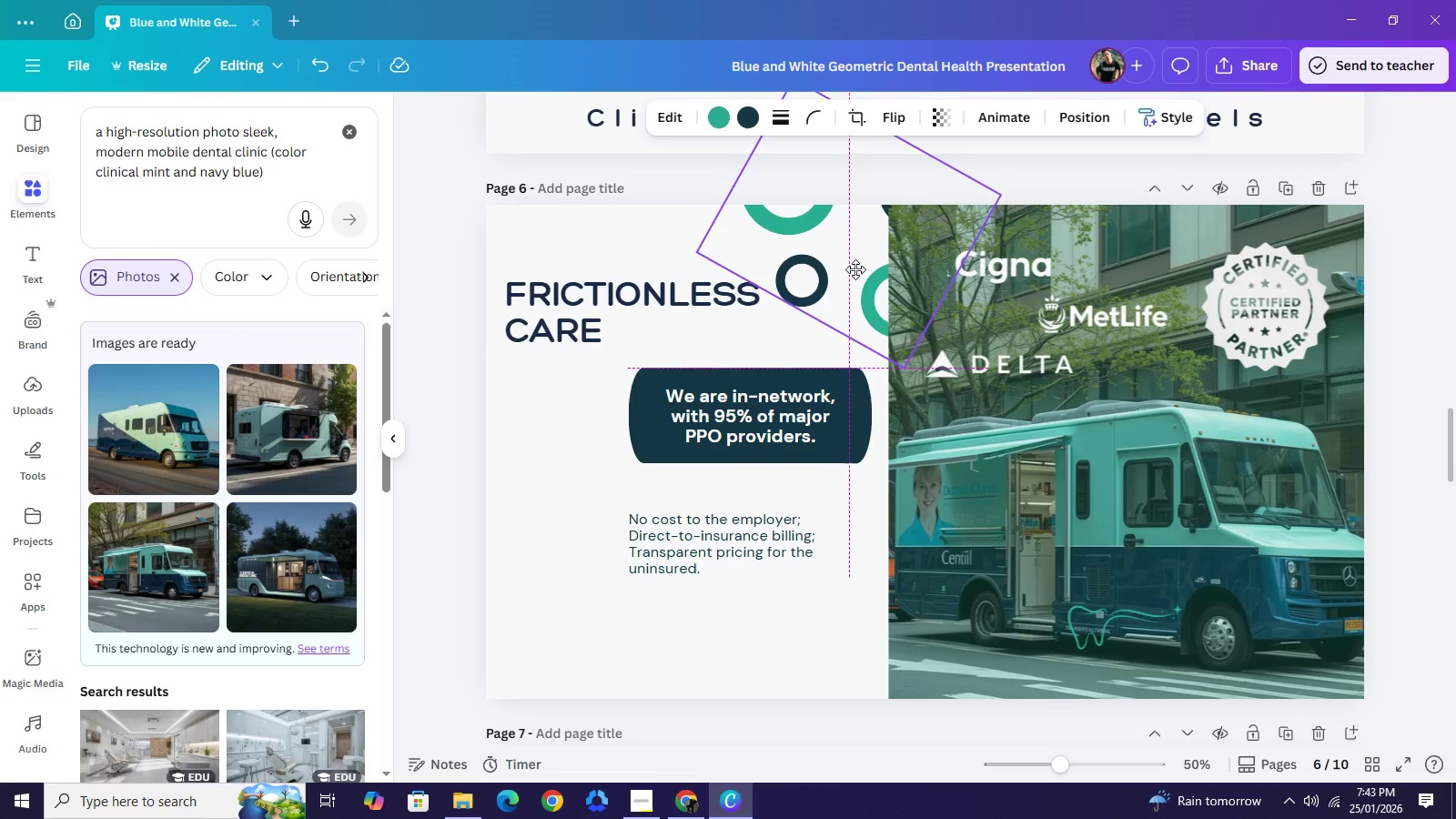 
left_click_drag(start_coordinate=[841, 264], to_coordinate=[866, 258])
 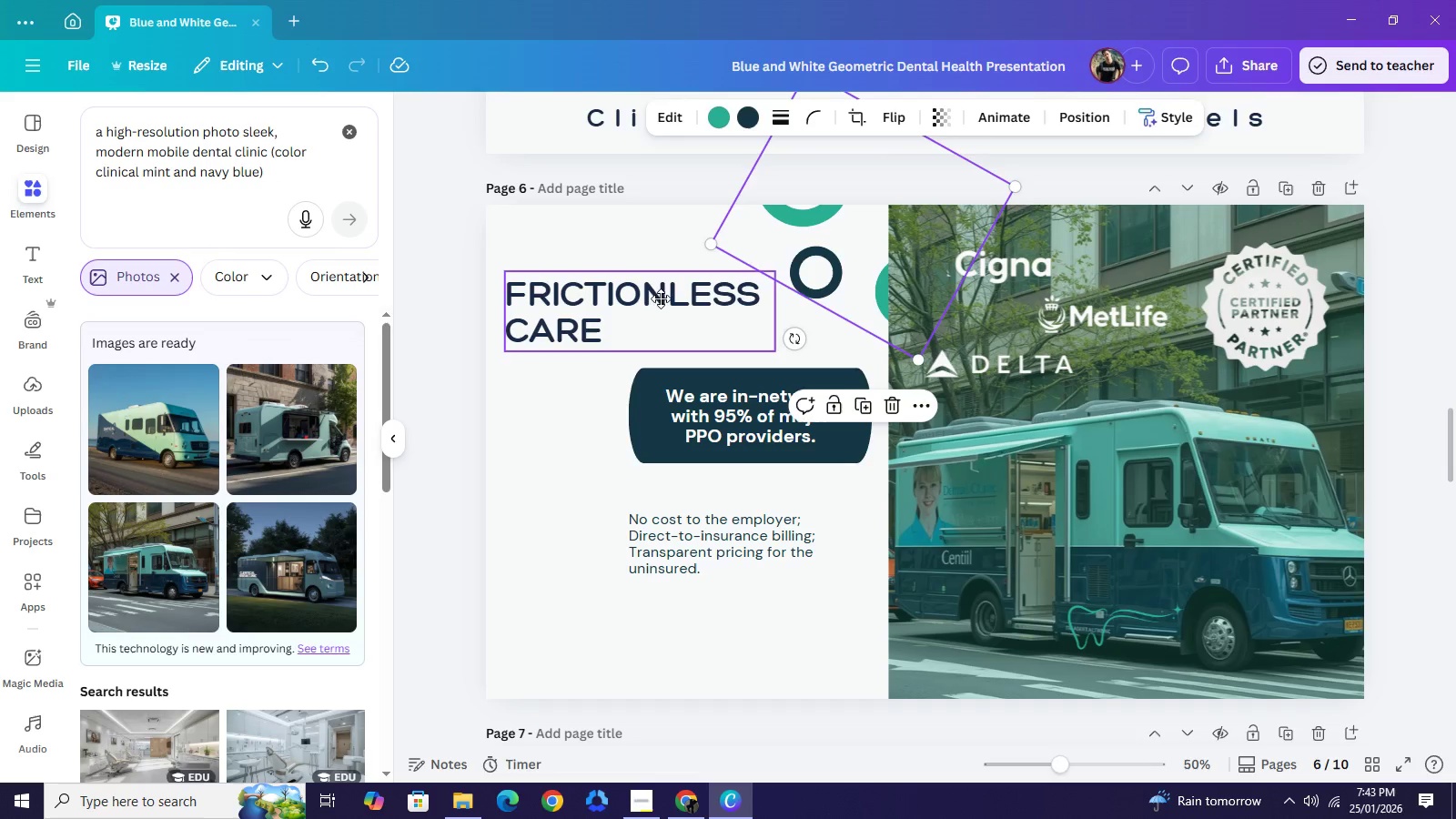 
left_click_drag(start_coordinate=[659, 316], to_coordinate=[668, 284])
 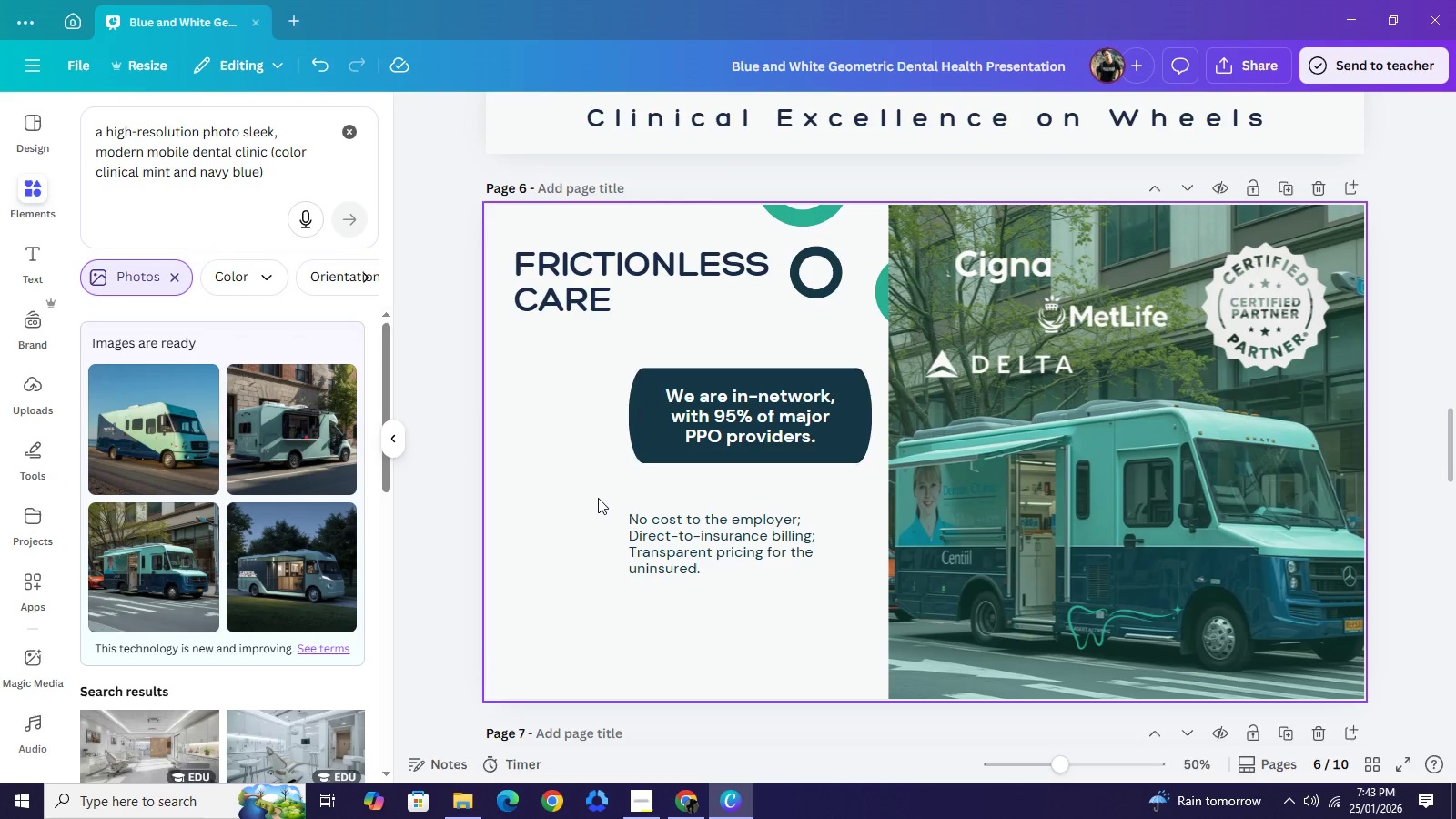 
wait(5.86)
 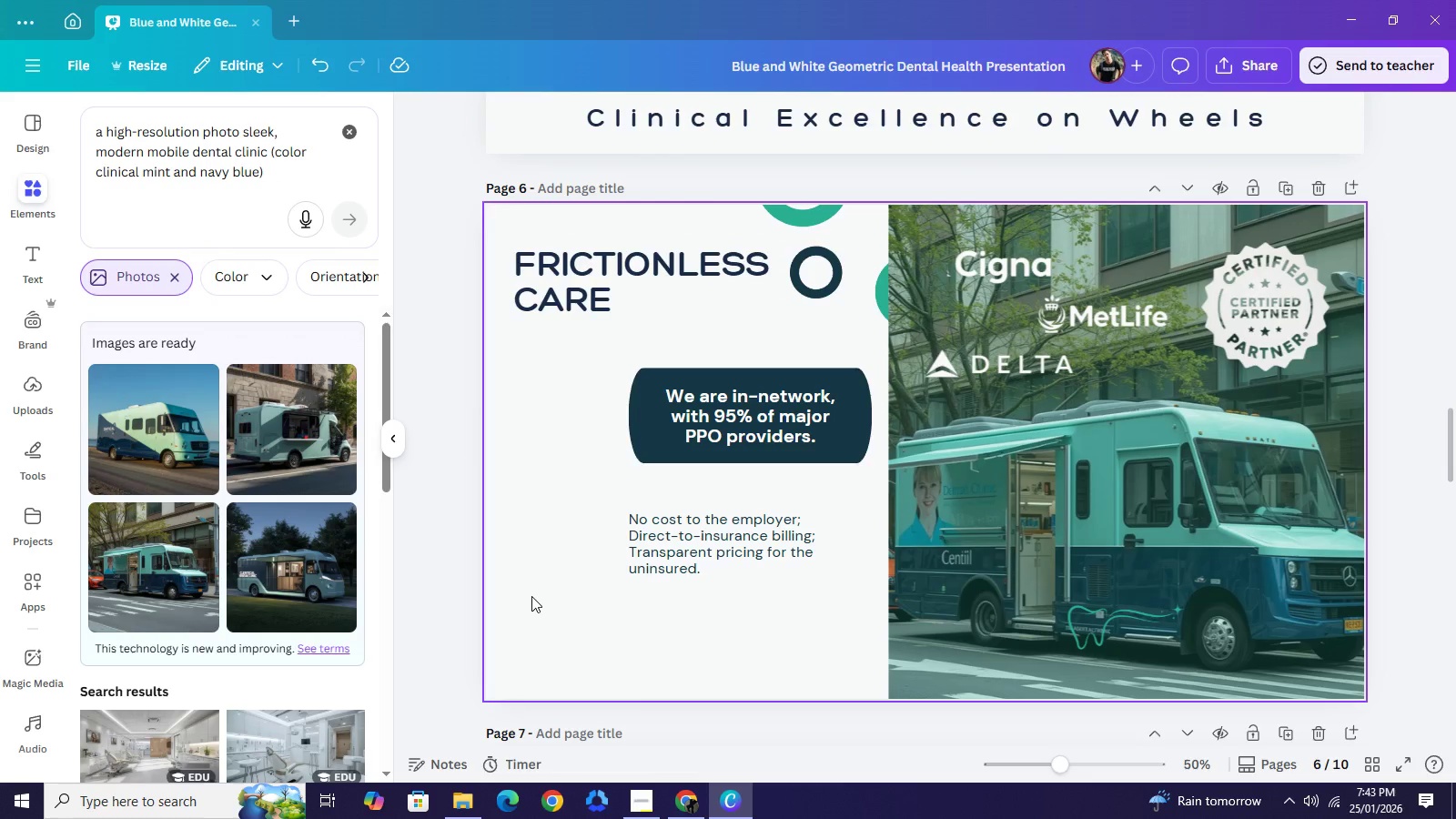 
left_click_drag(start_coordinate=[700, 525], to_coordinate=[682, 581])
 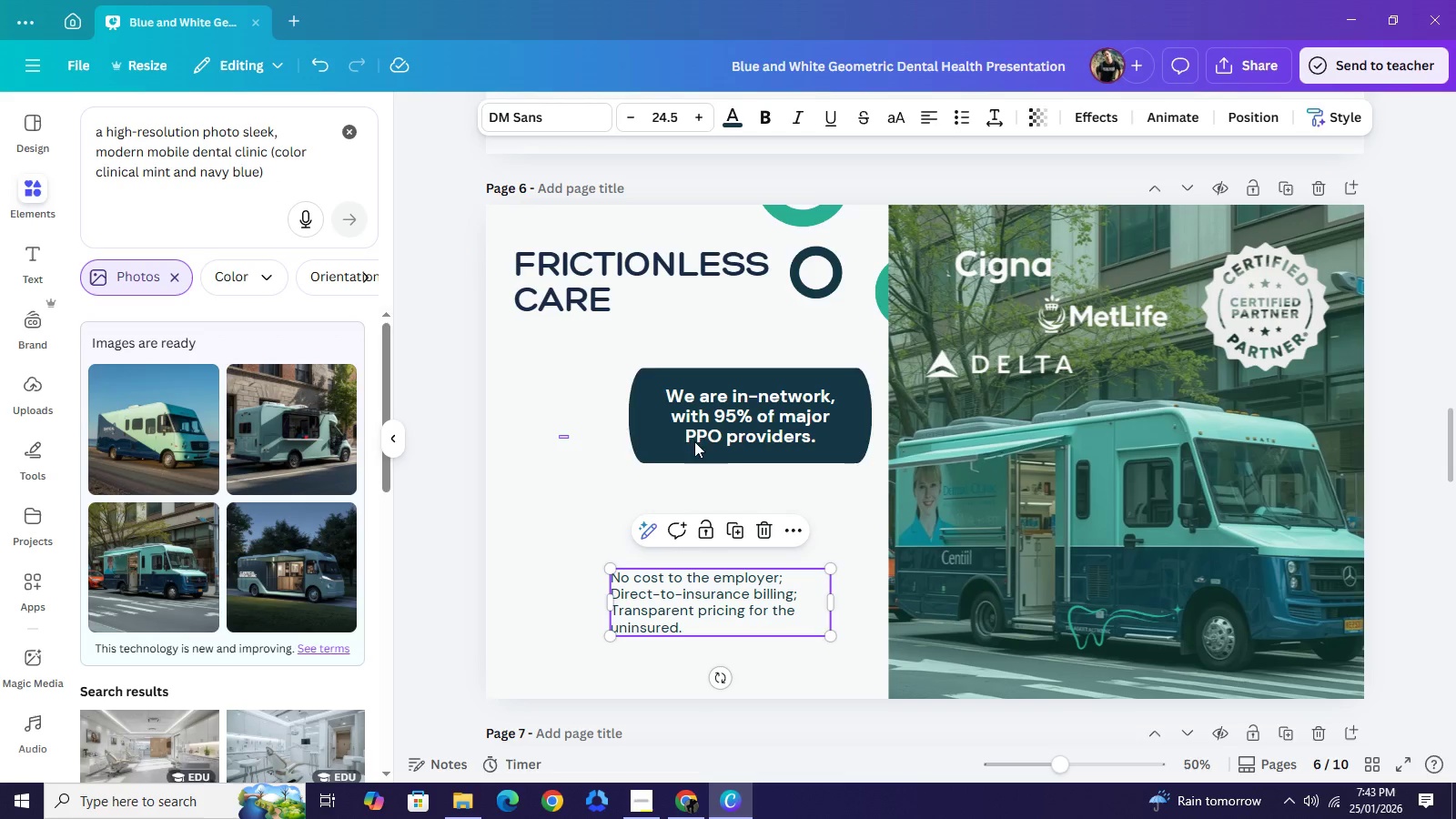 
left_click_drag(start_coordinate=[559, 439], to_coordinate=[770, 483])
 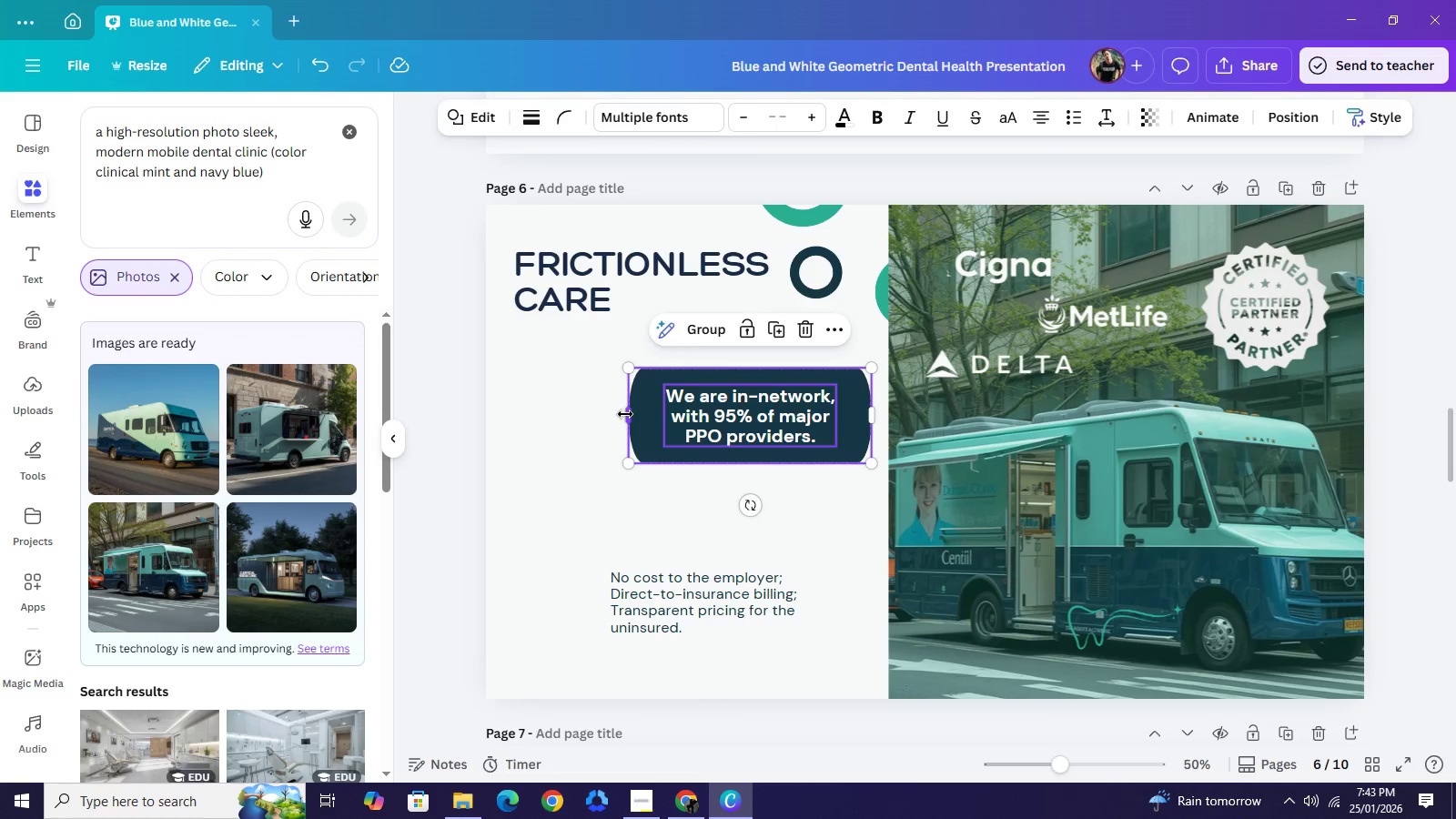 
left_click_drag(start_coordinate=[628, 414], to_coordinate=[531, 422])
 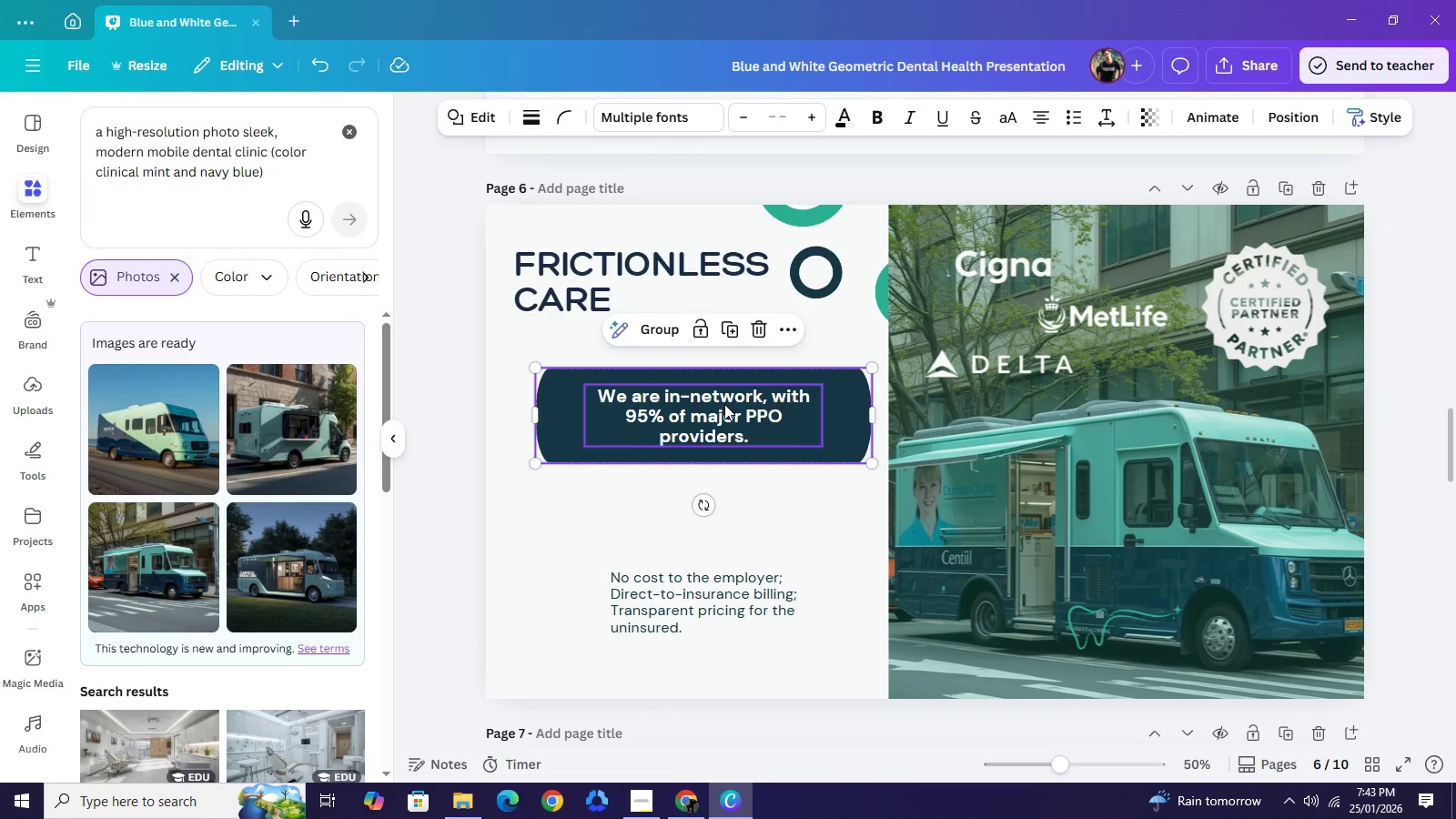 
left_click_drag(start_coordinate=[736, 404], to_coordinate=[721, 396])
 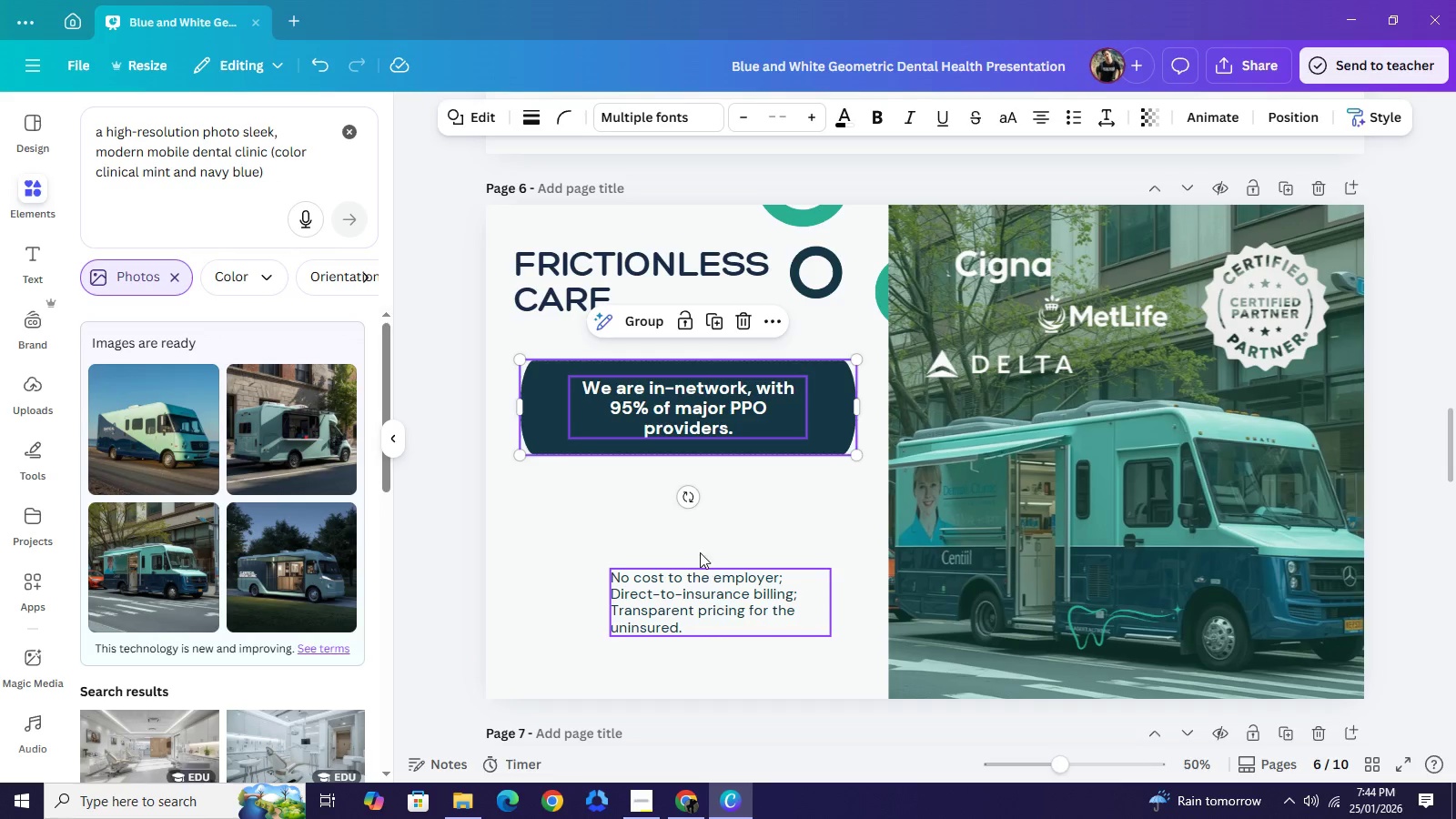 
left_click_drag(start_coordinate=[716, 602], to_coordinate=[691, 525])
 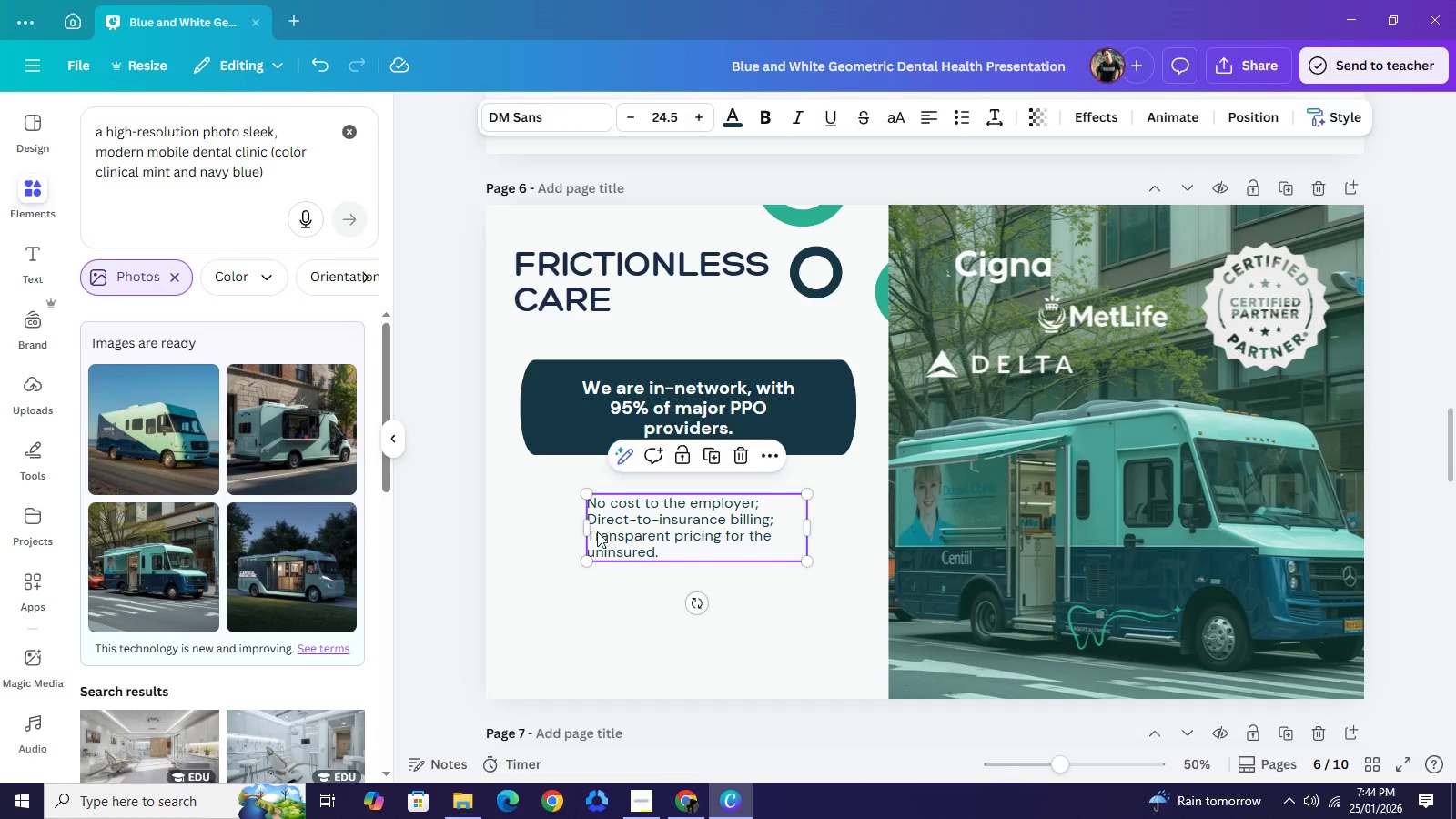 
left_click_drag(start_coordinate=[585, 527], to_coordinate=[486, 524])
 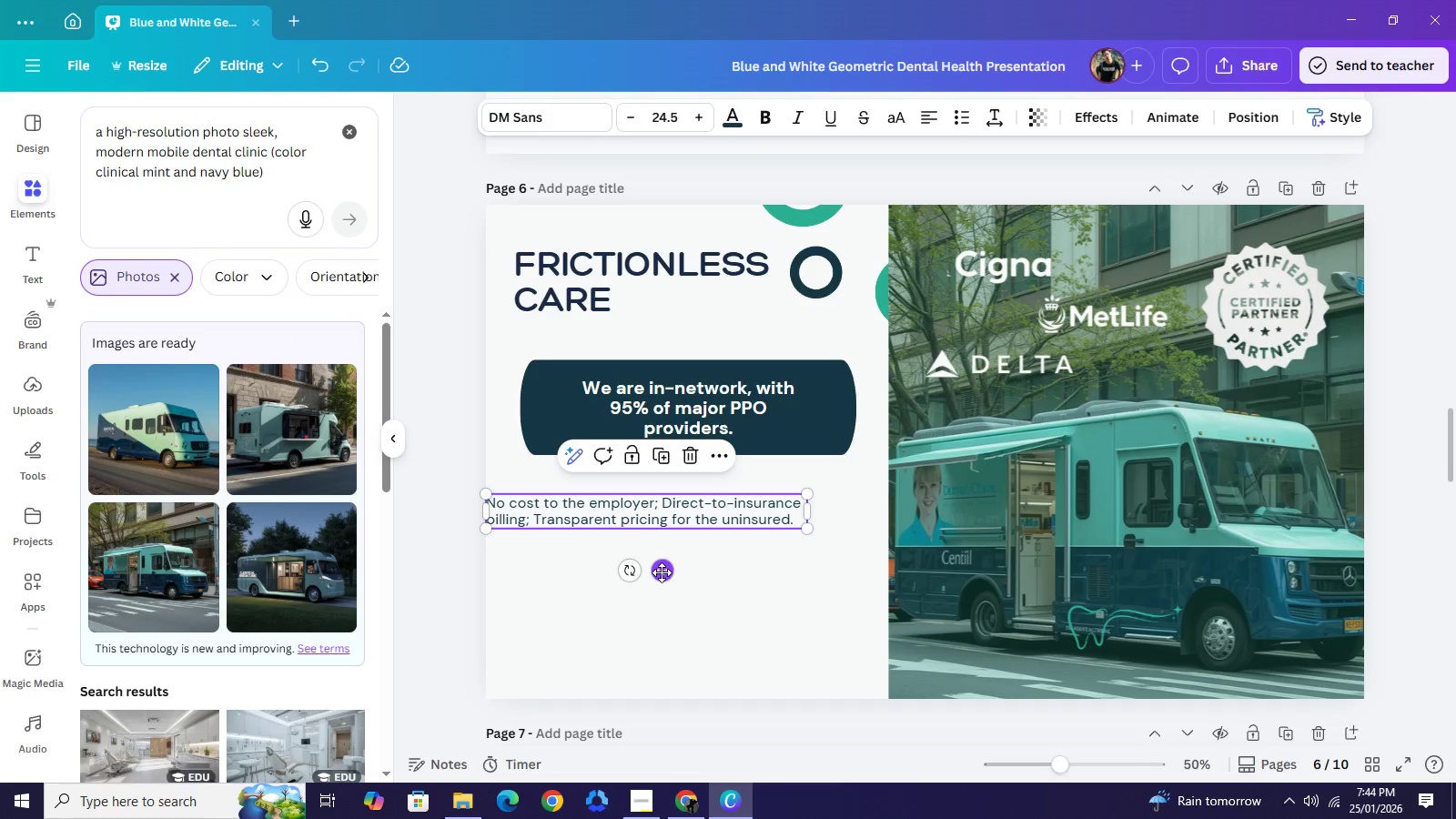 
left_click_drag(start_coordinate=[662, 572], to_coordinate=[703, 559])
 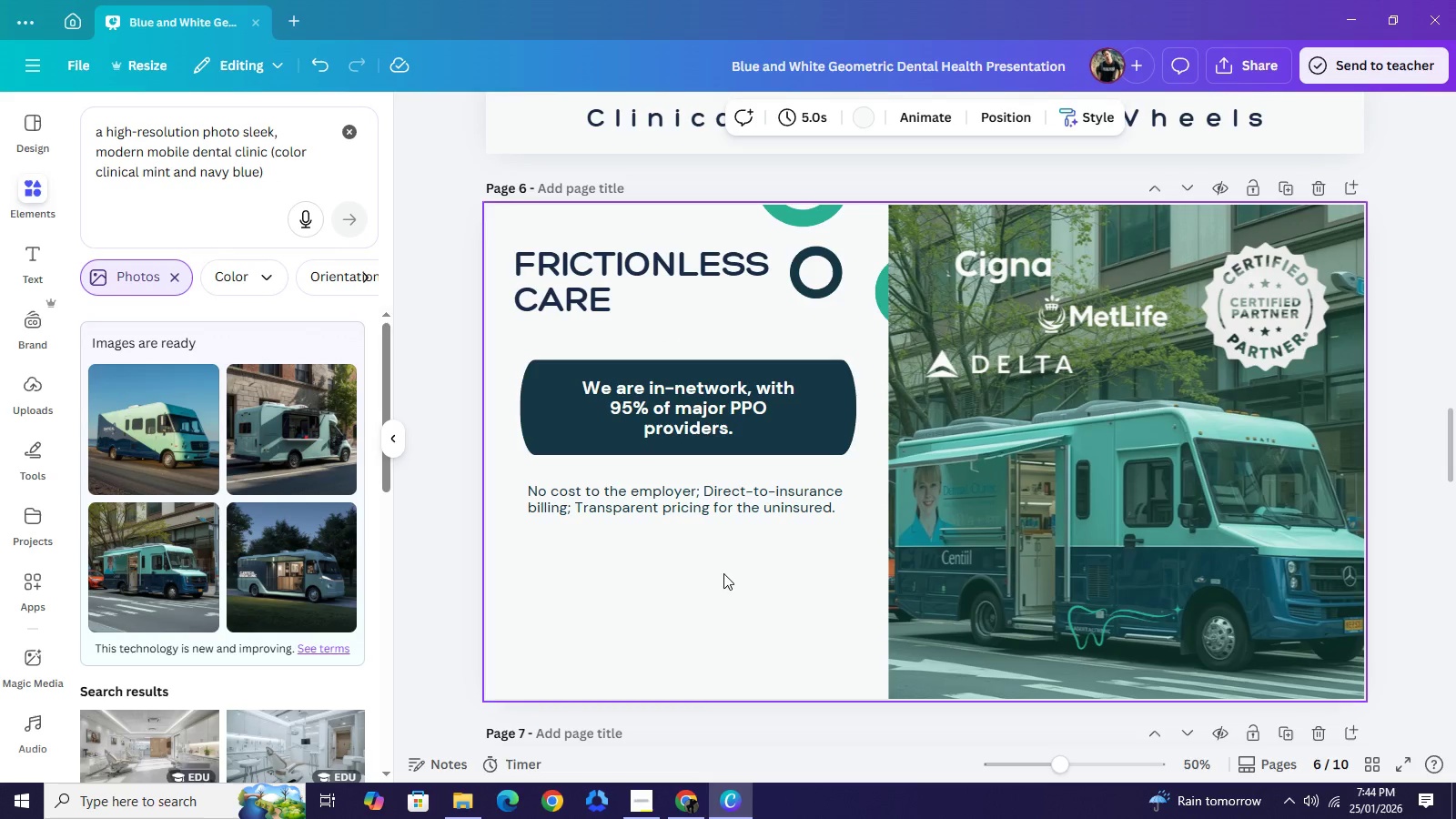 
scroll: coordinate [870, 466], scroll_direction: up, amount: 17.0
 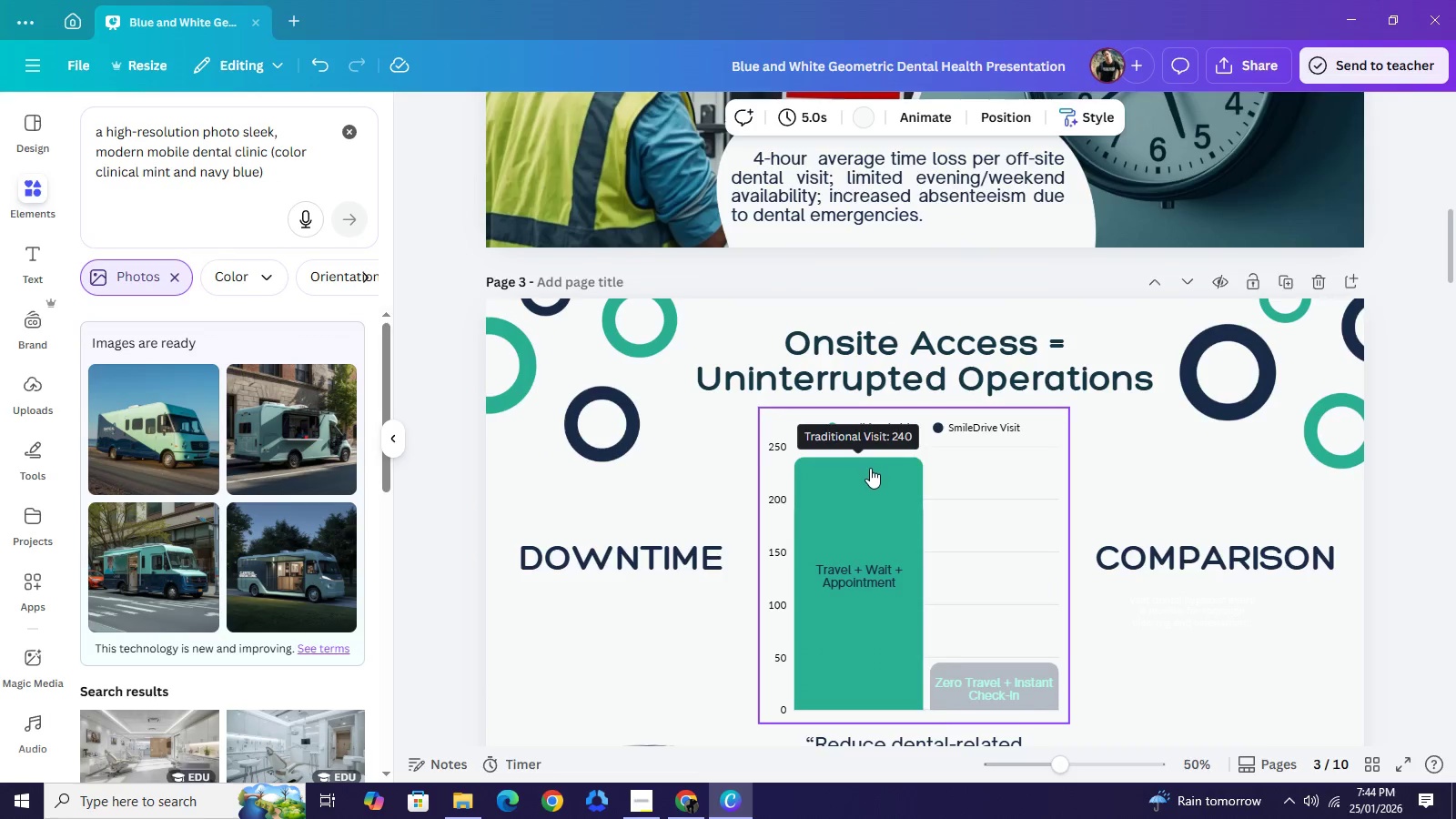 
scroll: coordinate [870, 473], scroll_direction: down, amount: 3.0
 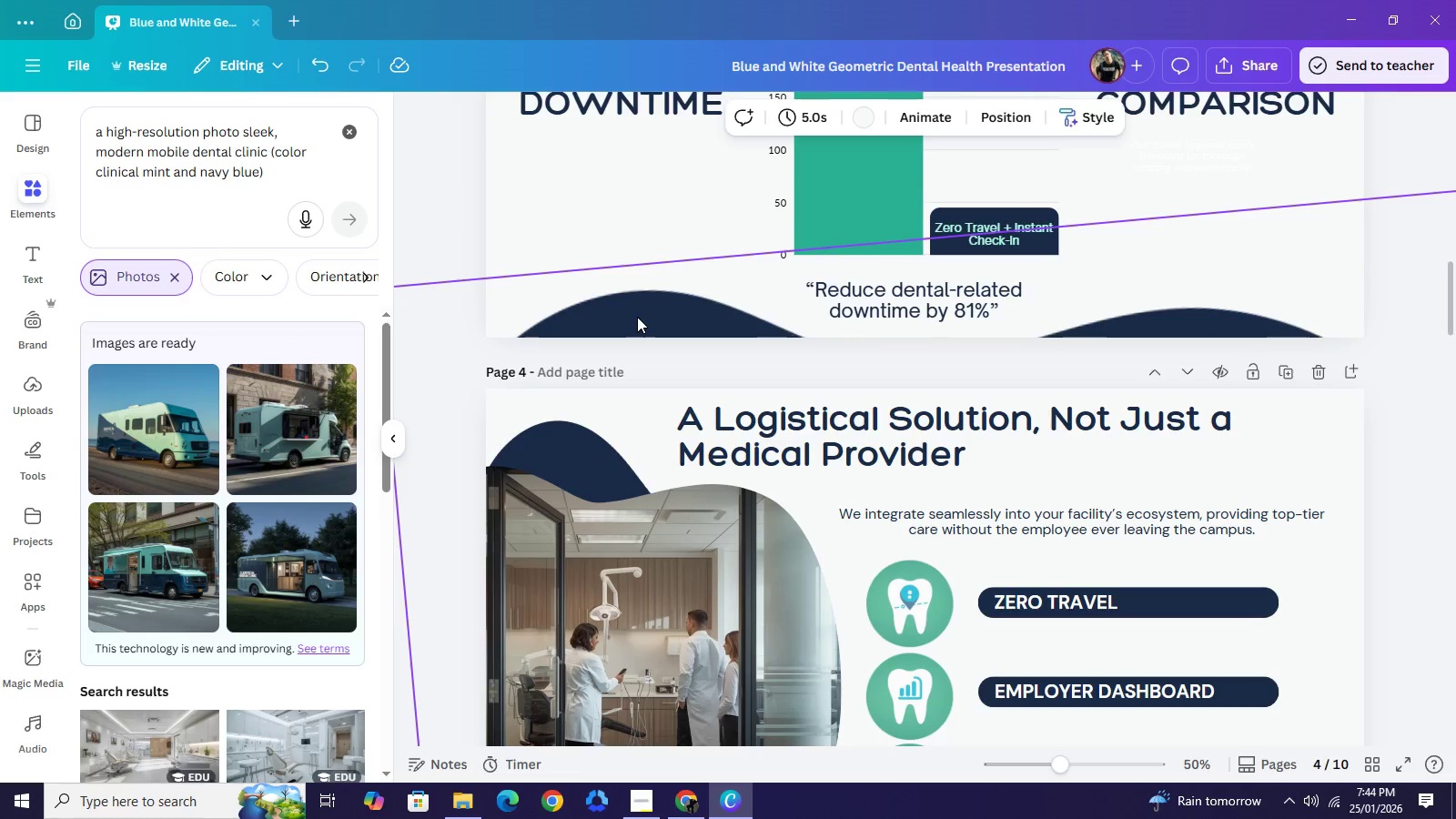 
left_click([637, 317])
 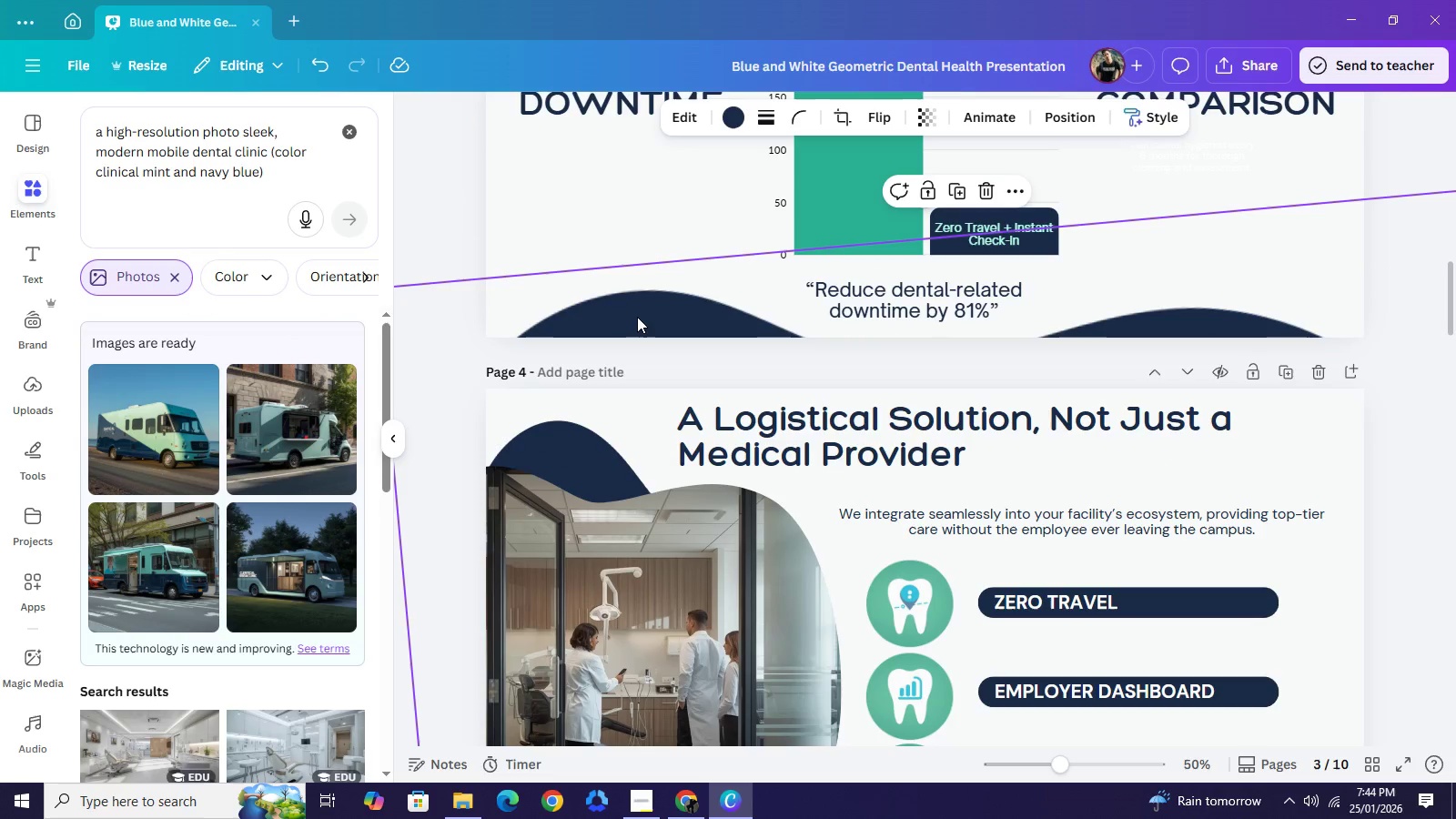 
key(Control+C)
 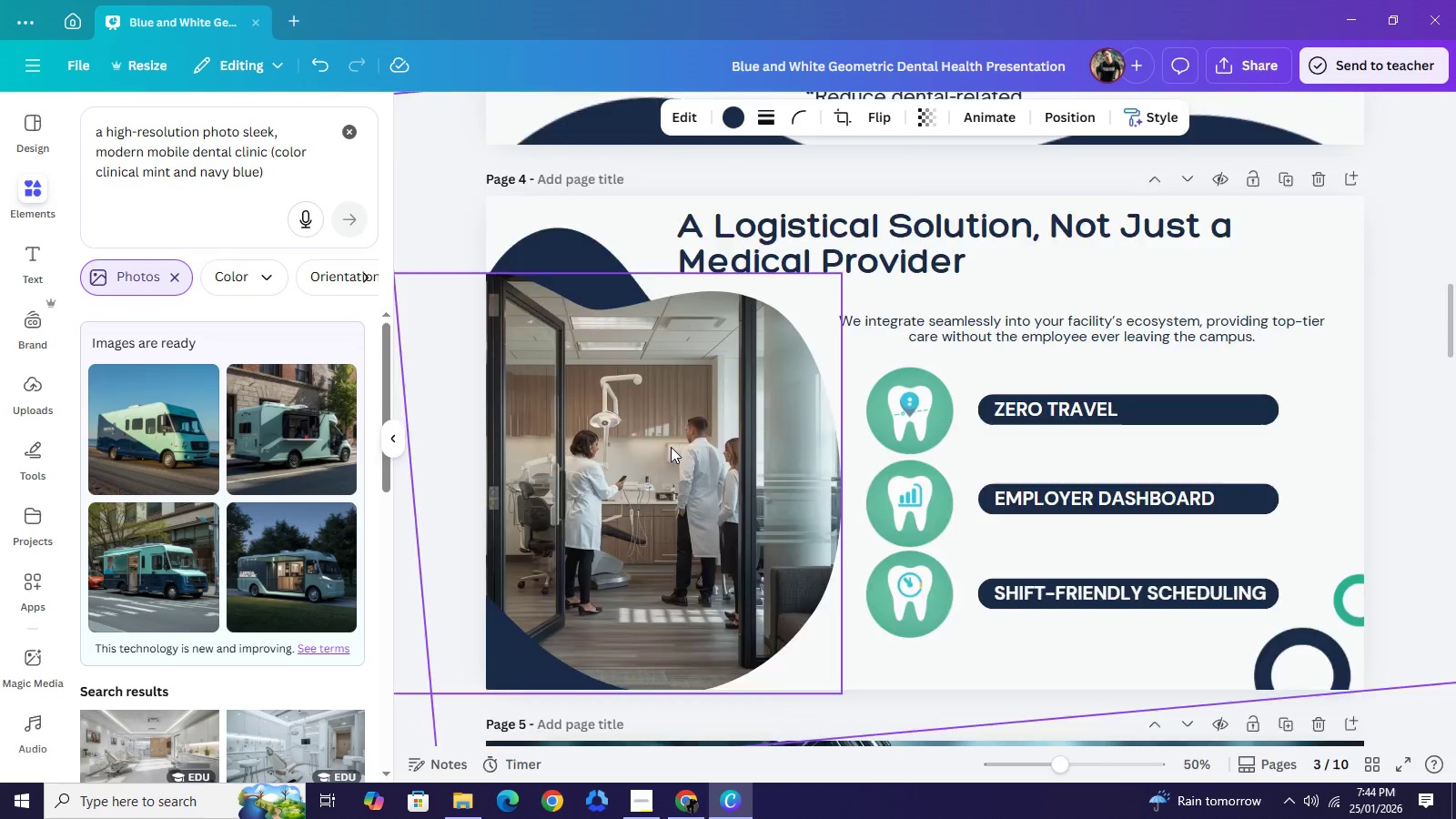 
scroll: coordinate [671, 450], scroll_direction: down, amount: 14.0
 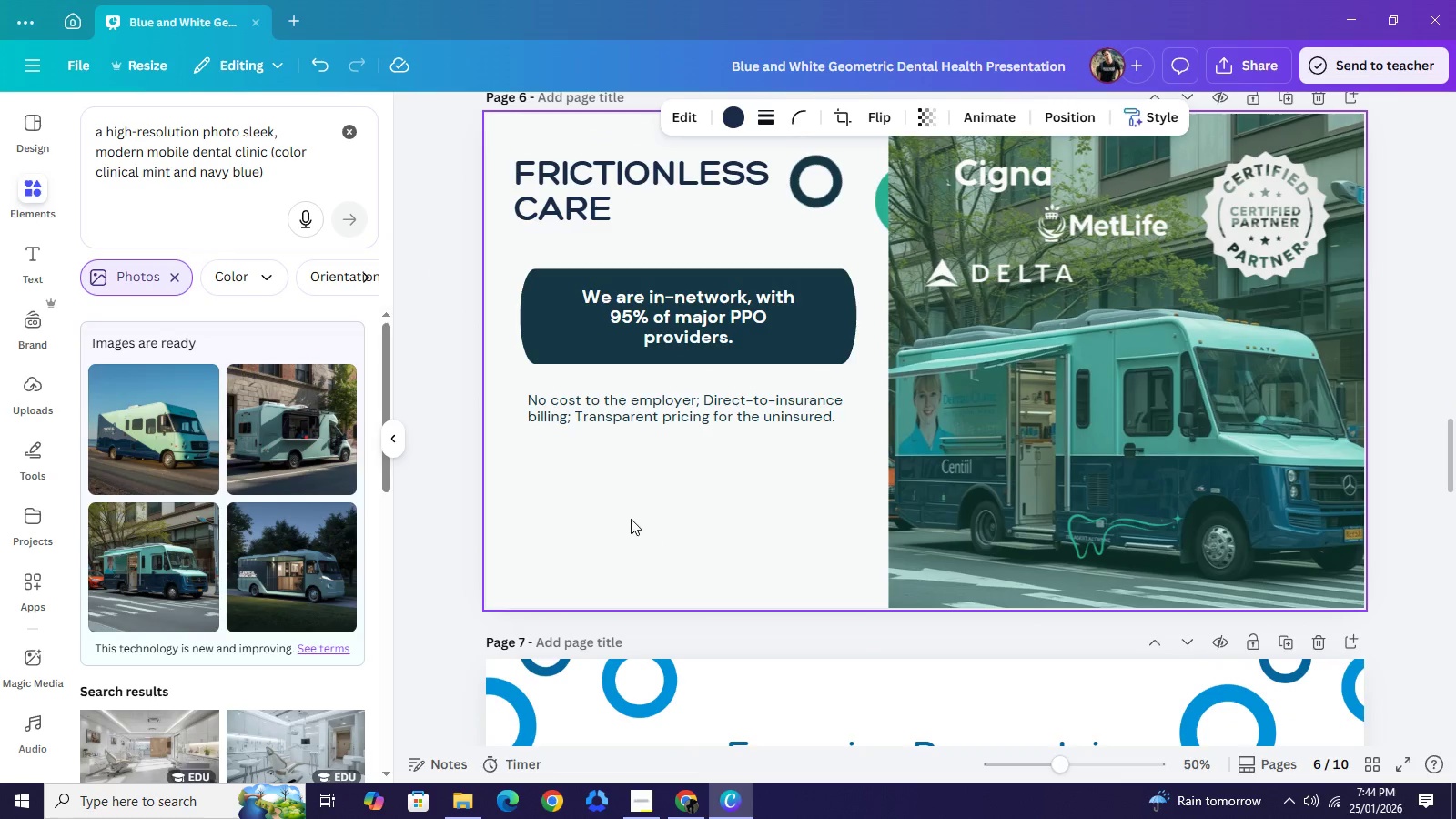 
left_click([631, 519])
 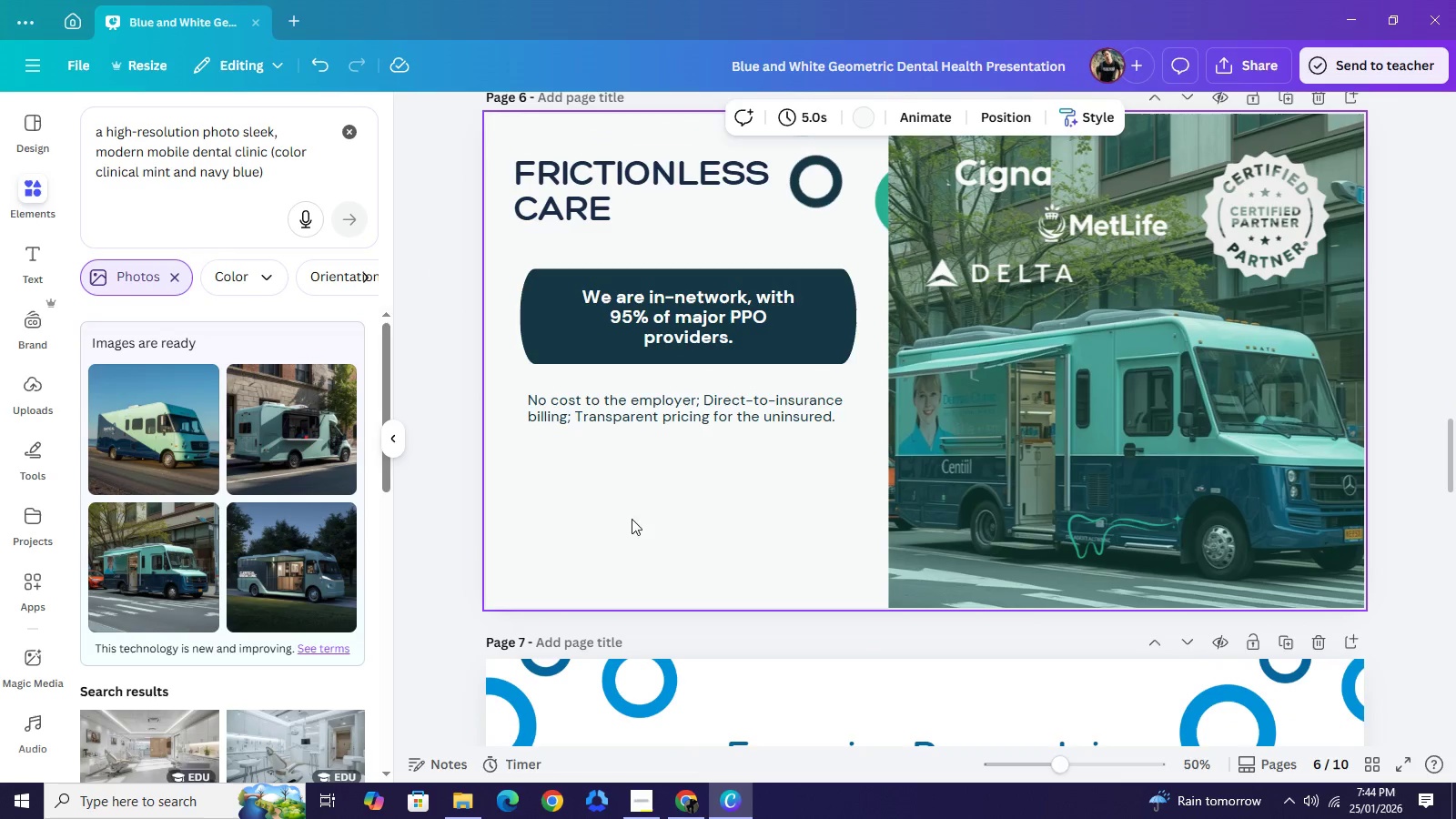 
key(Control+V)
 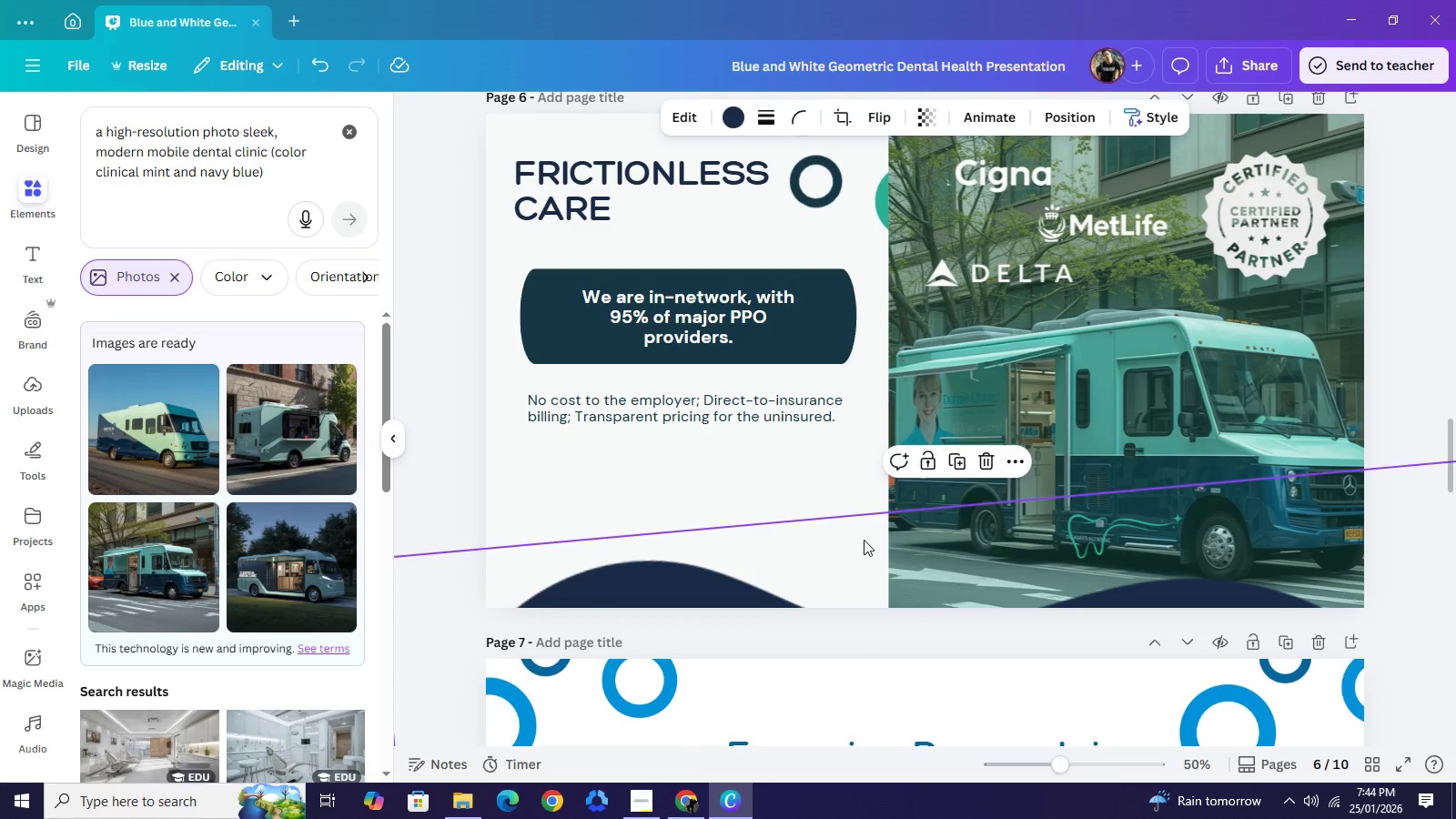 
left_click_drag(start_coordinate=[873, 551], to_coordinate=[622, 339])
 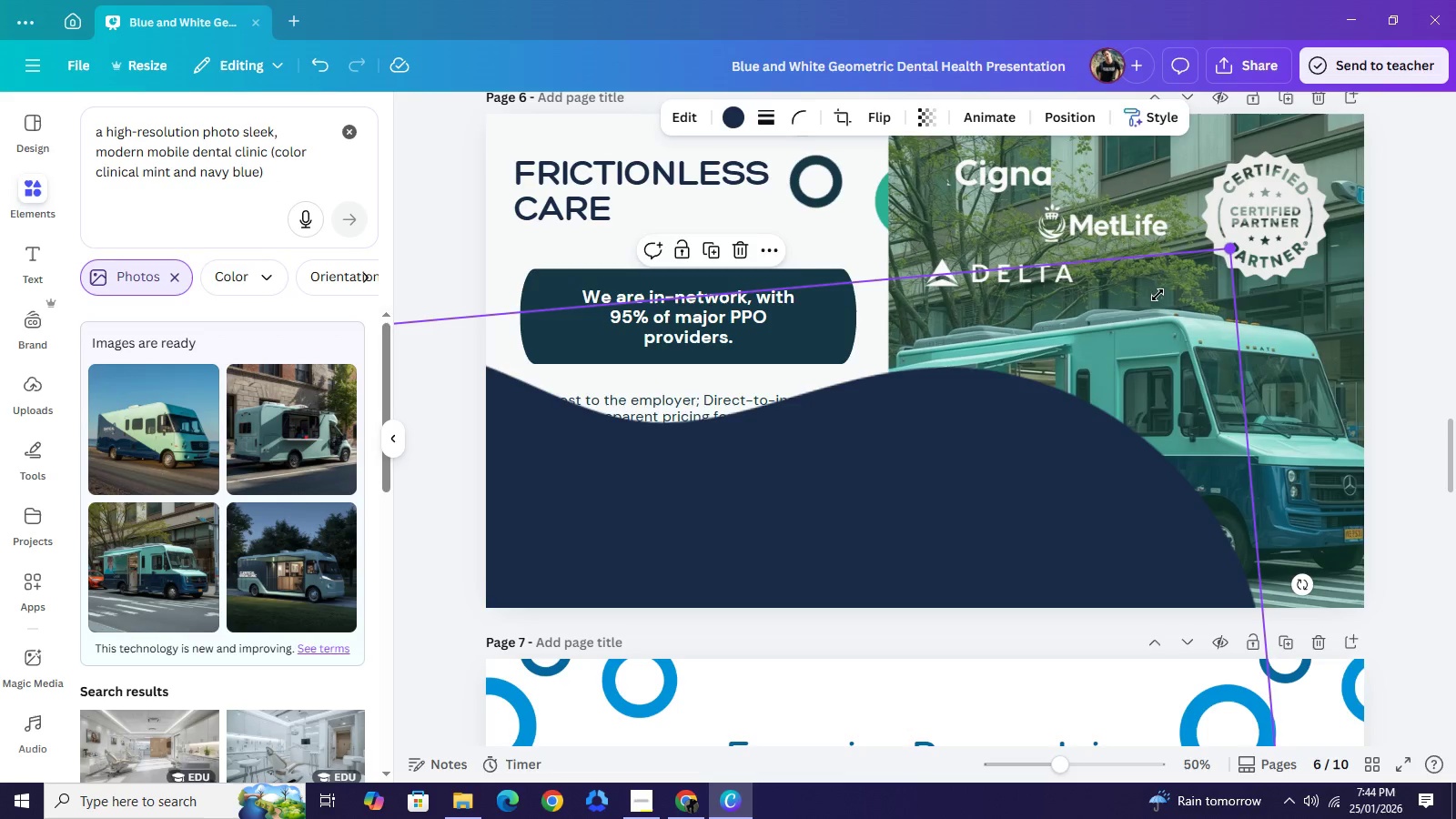 
left_click_drag(start_coordinate=[1229, 246], to_coordinate=[801, 530])
 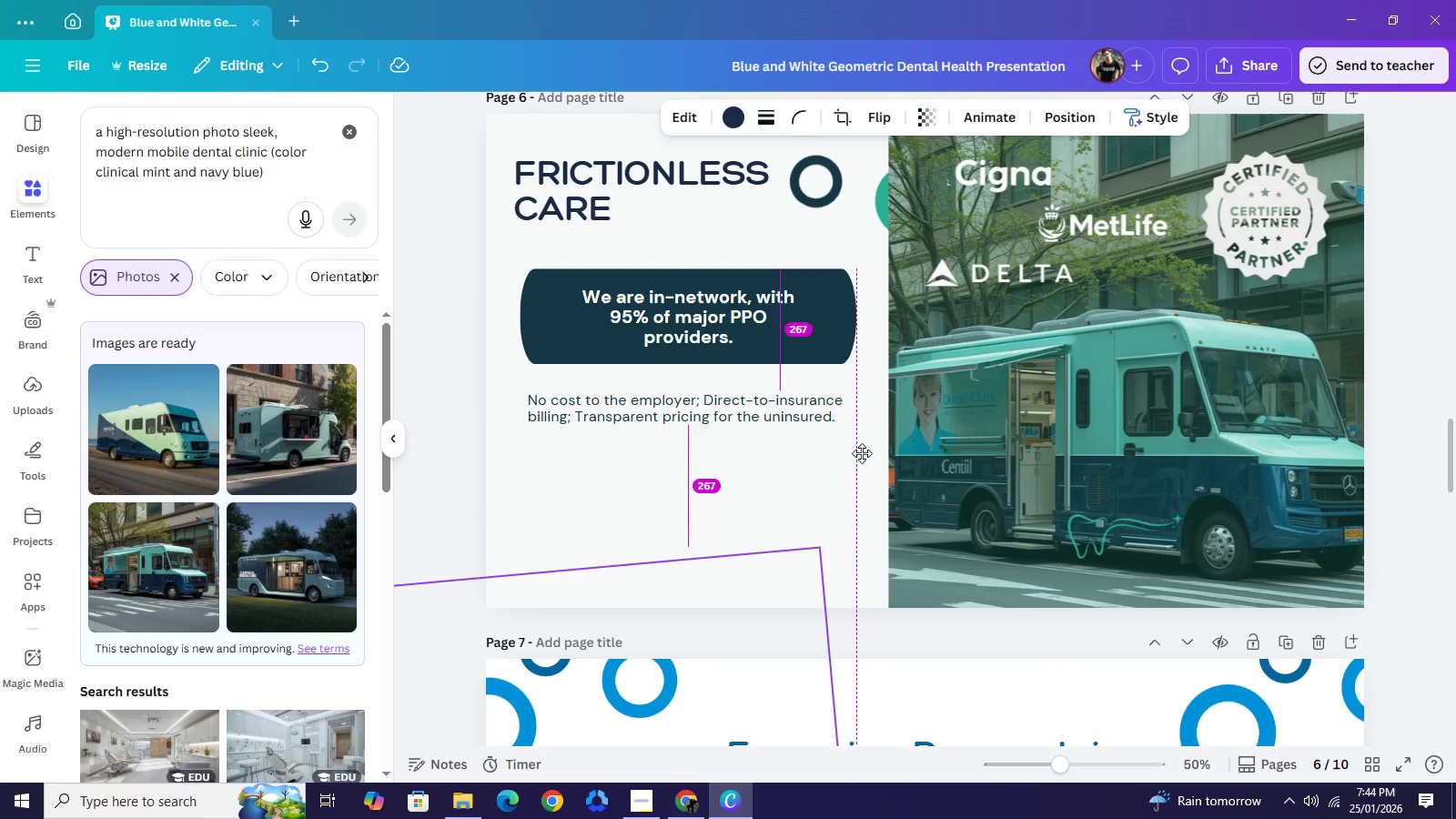 
left_click_drag(start_coordinate=[784, 581], to_coordinate=[1061, 292])
 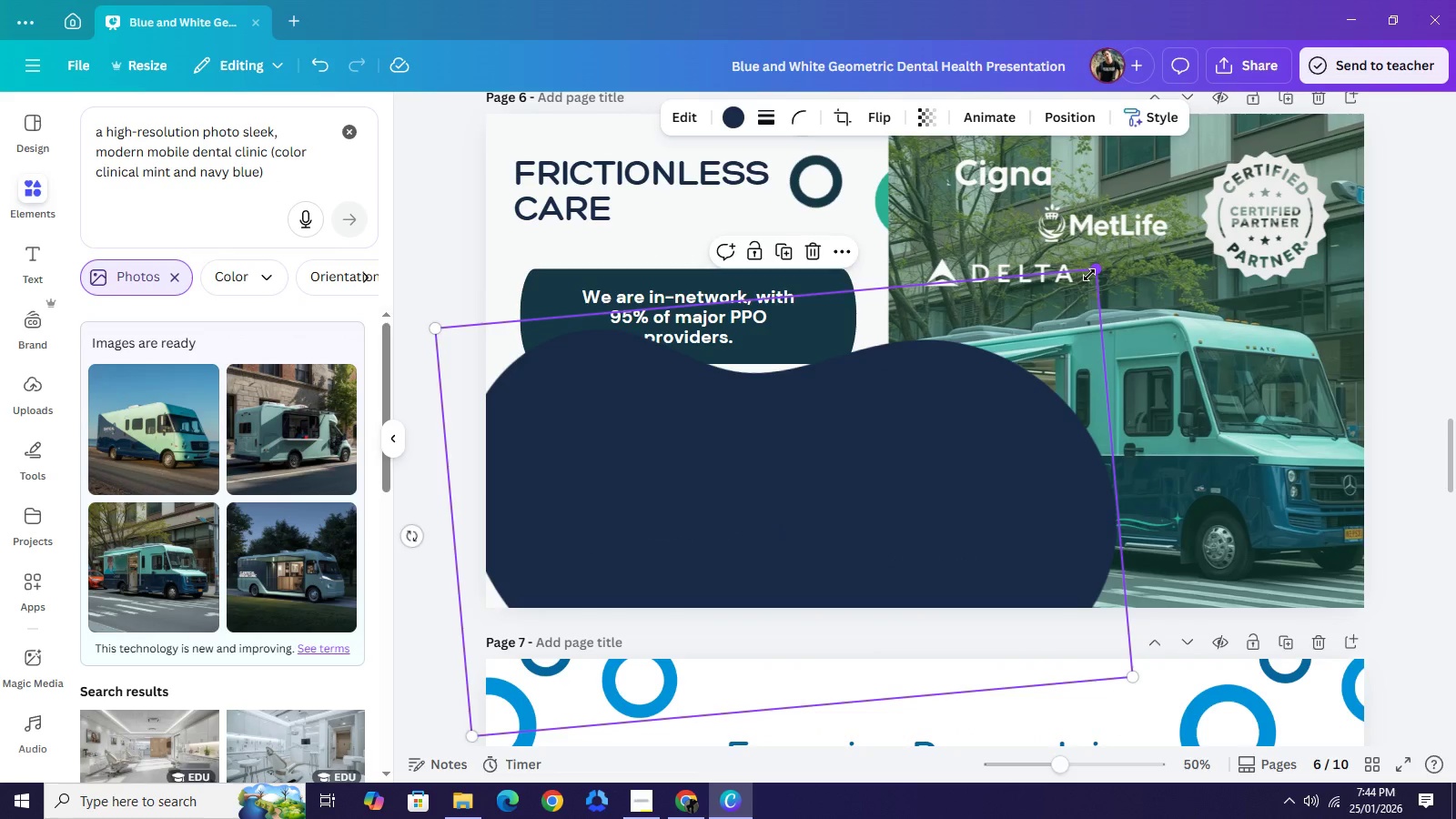 
left_click_drag(start_coordinate=[1091, 269], to_coordinate=[907, 487])
 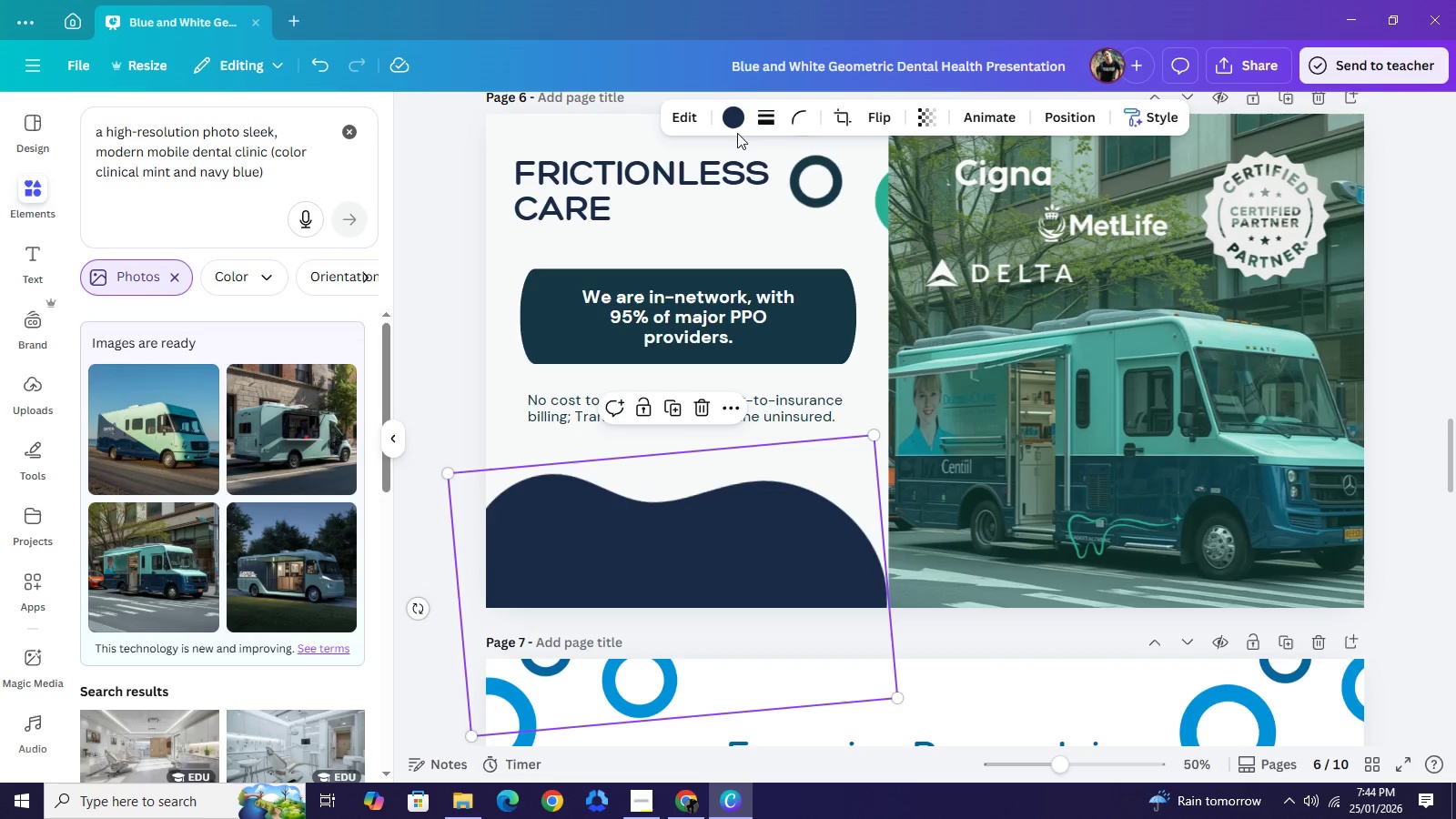 
double_click([734, 126])
 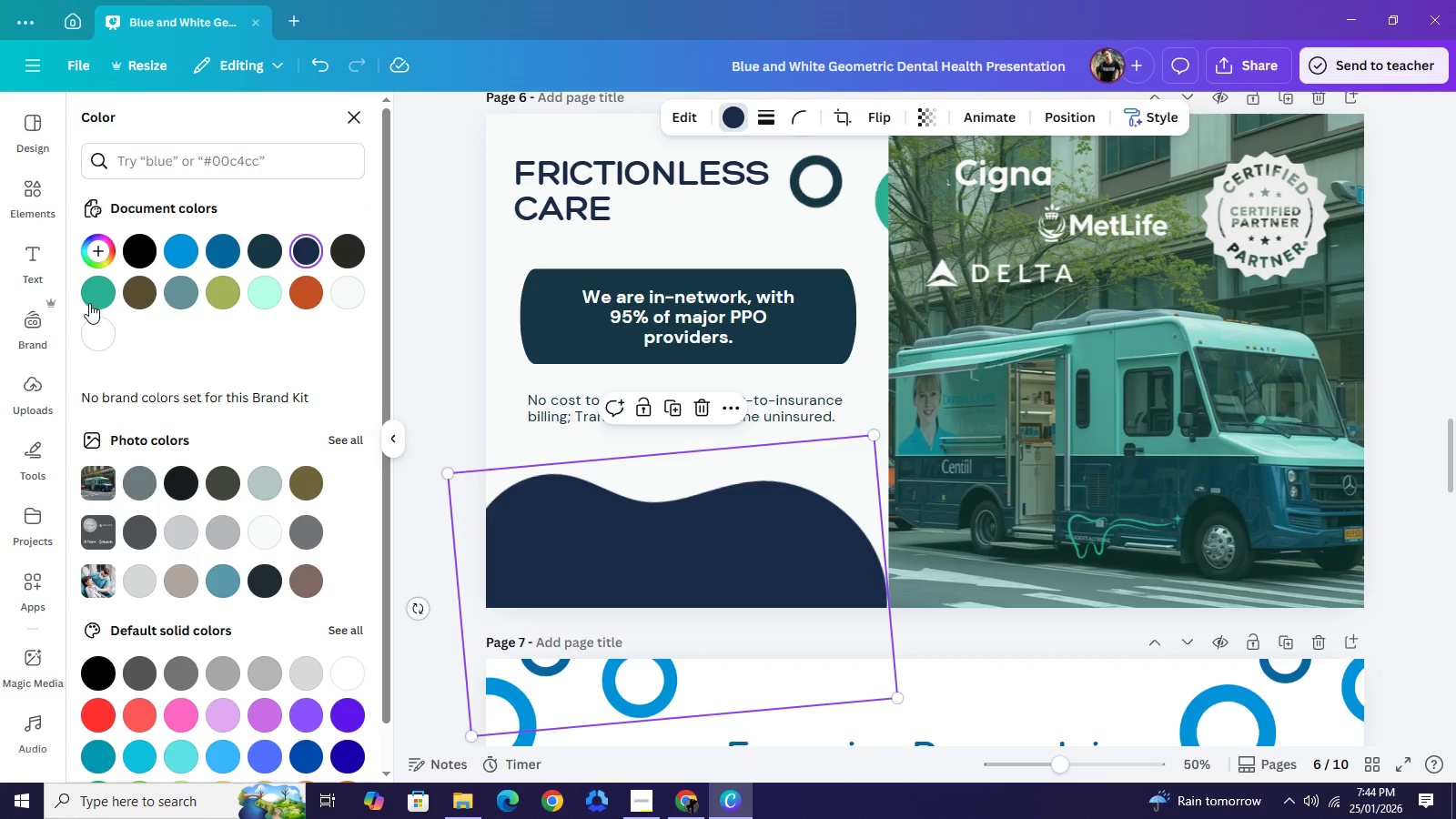 
left_click([93, 298])
 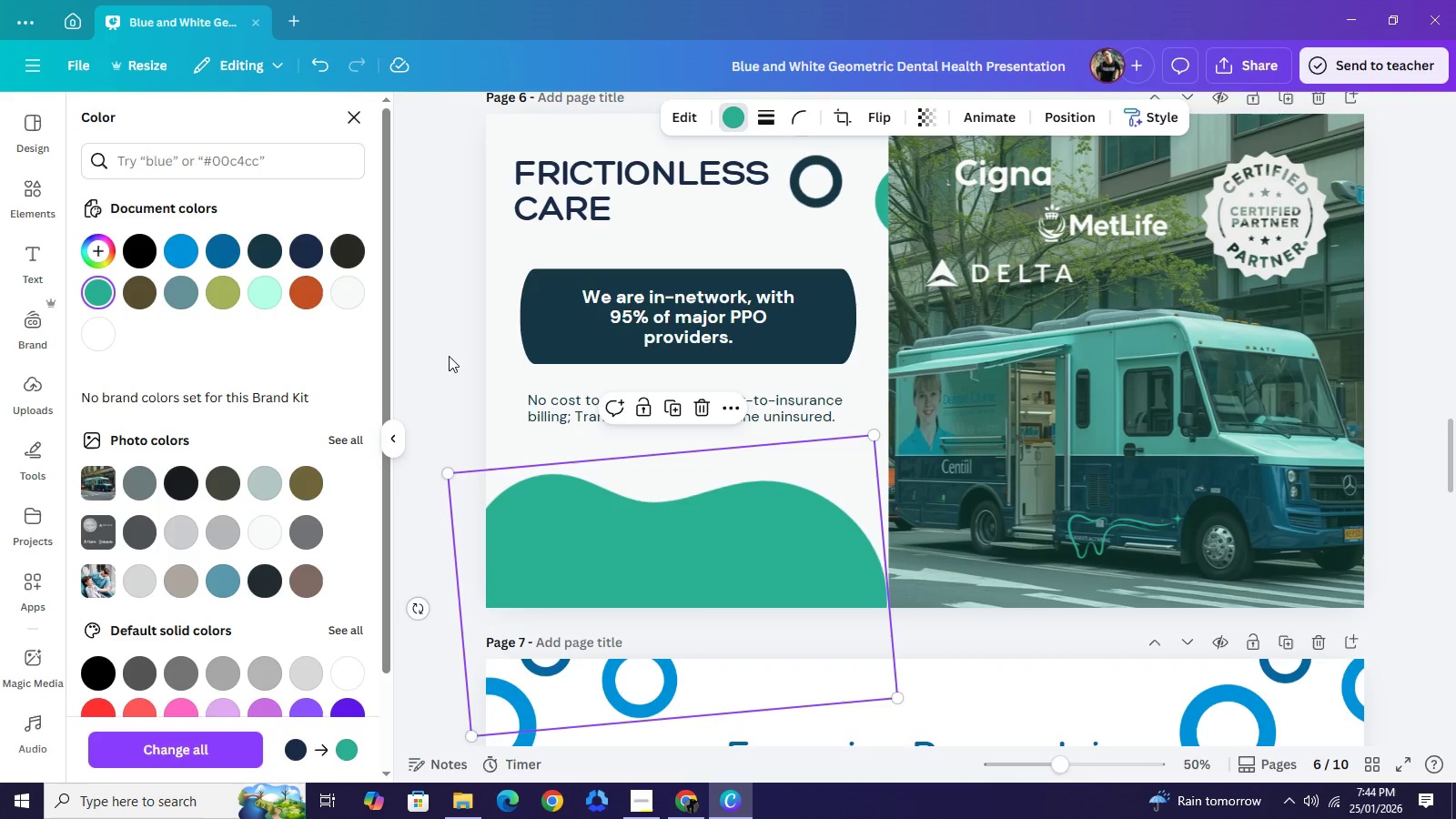 
left_click([449, 356])
 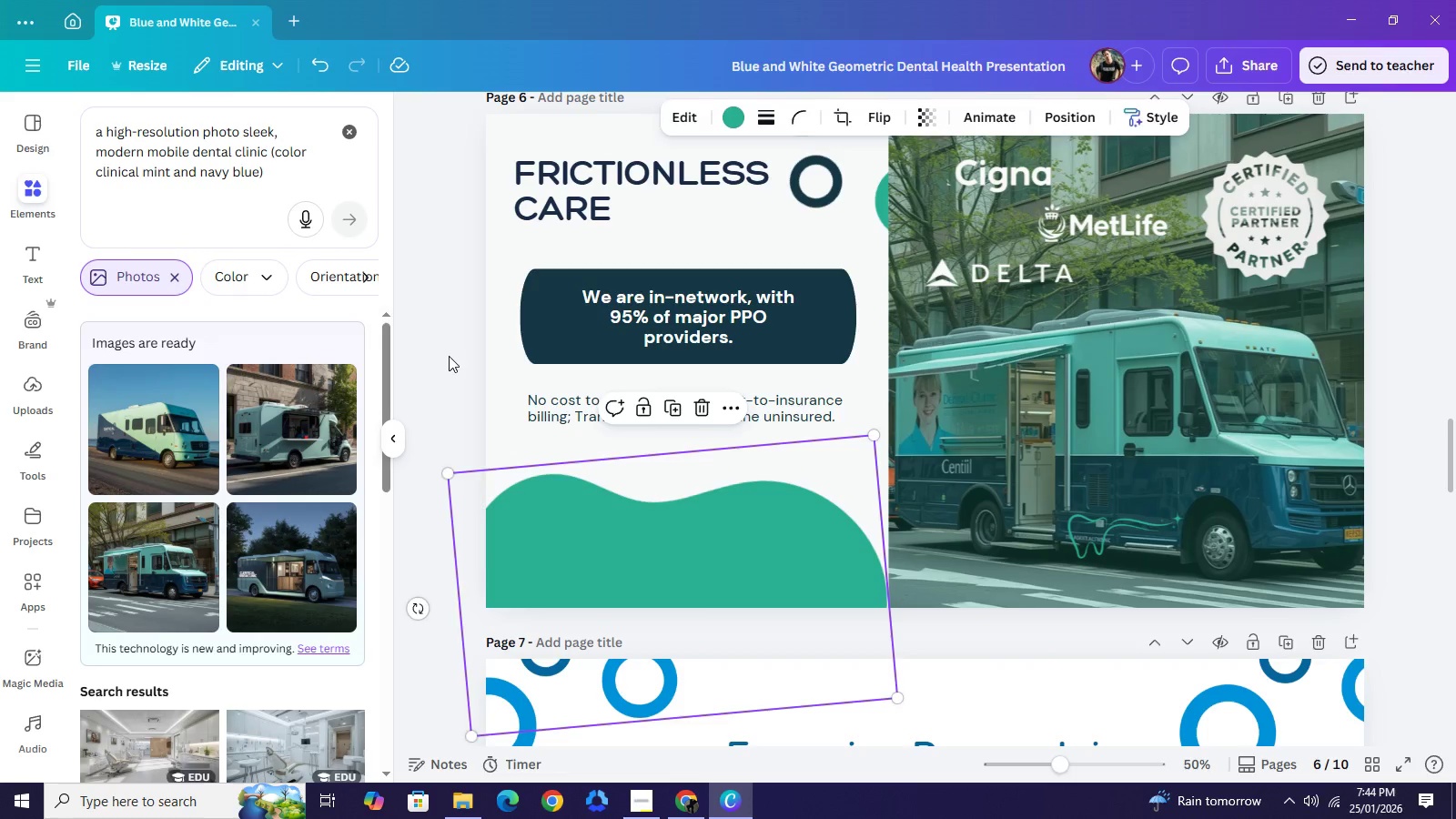 
left_click([449, 356])
 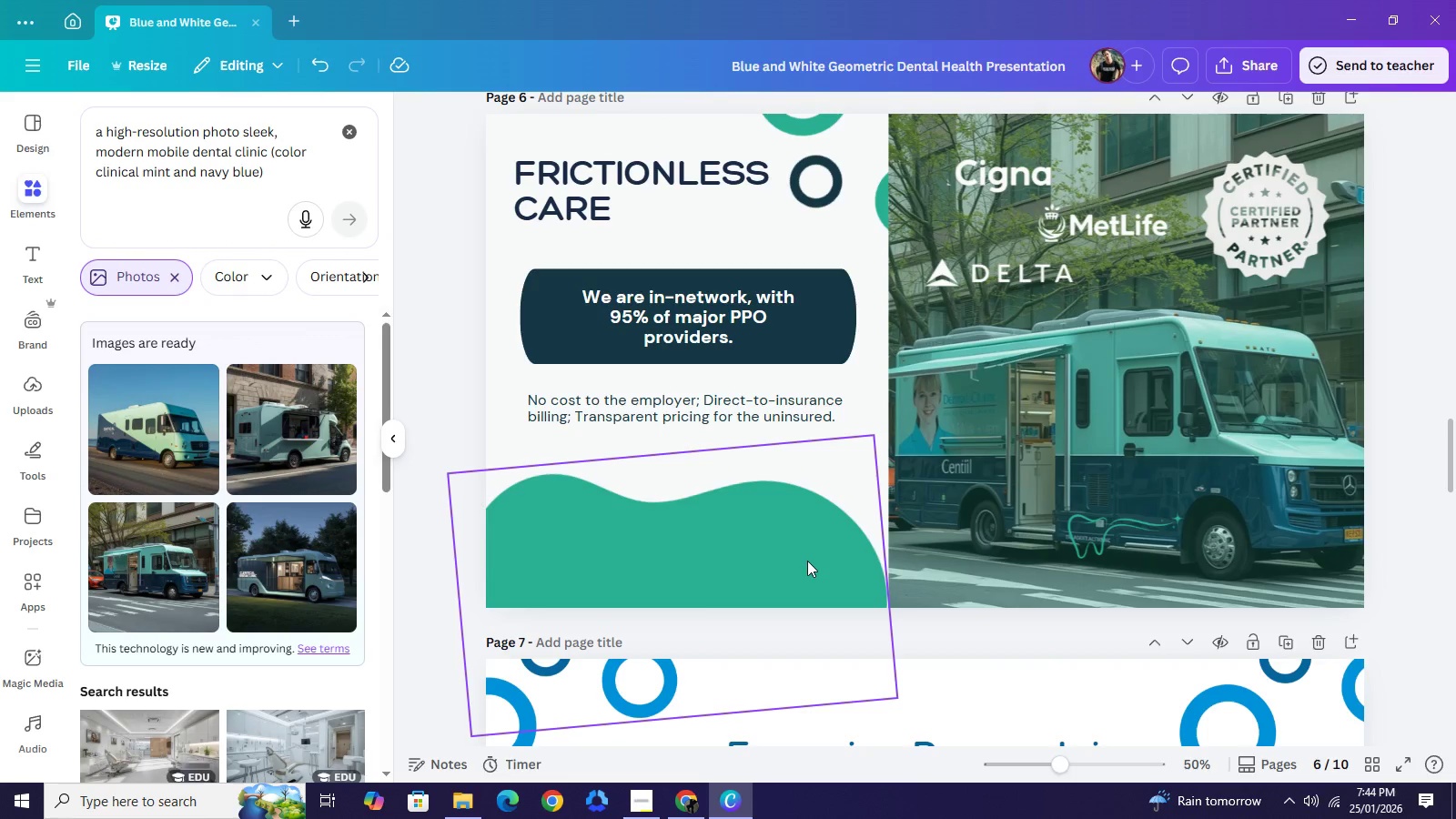 
left_click_drag(start_coordinate=[805, 561], to_coordinate=[811, 550])
 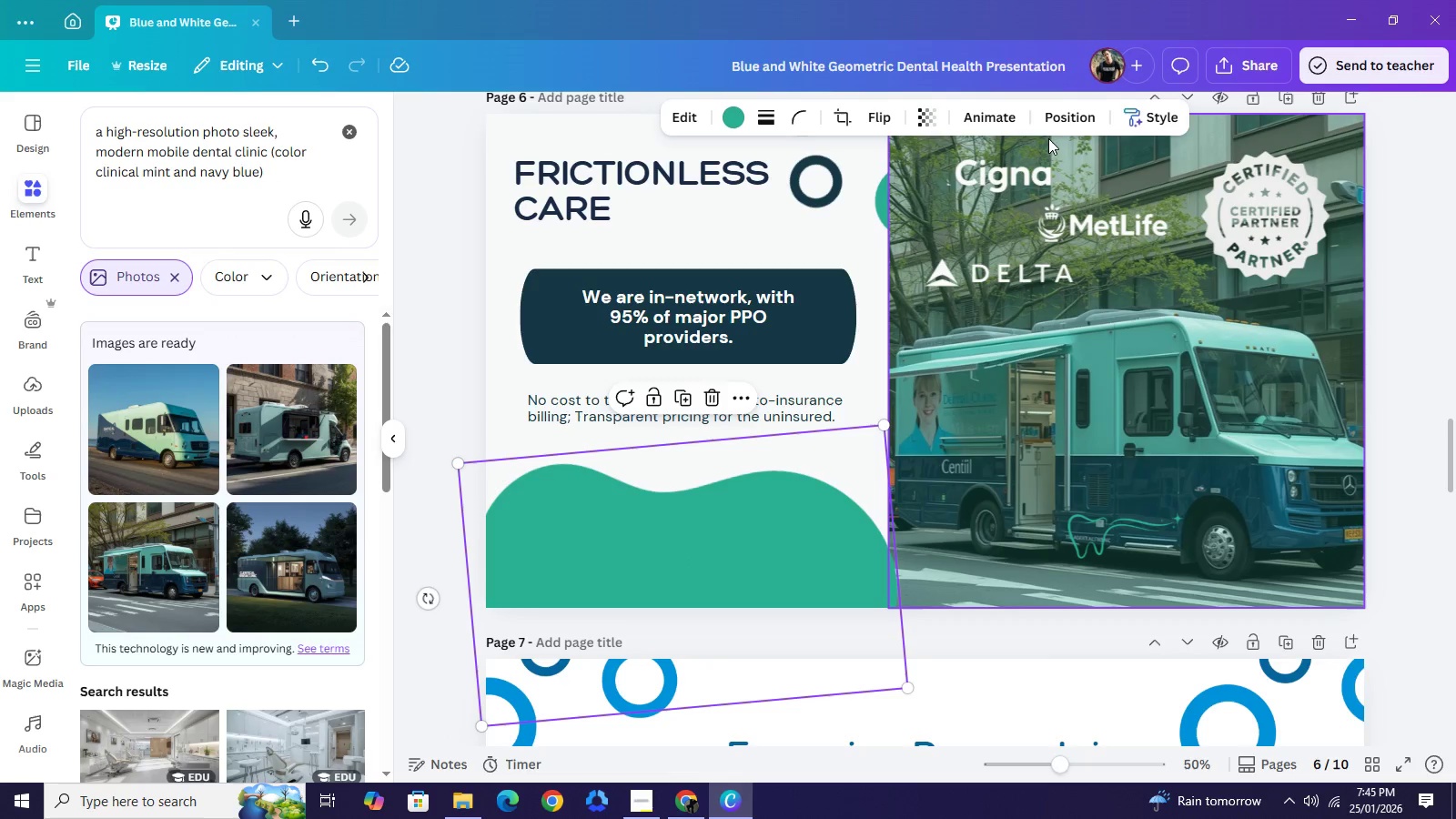 
wait(6.27)
 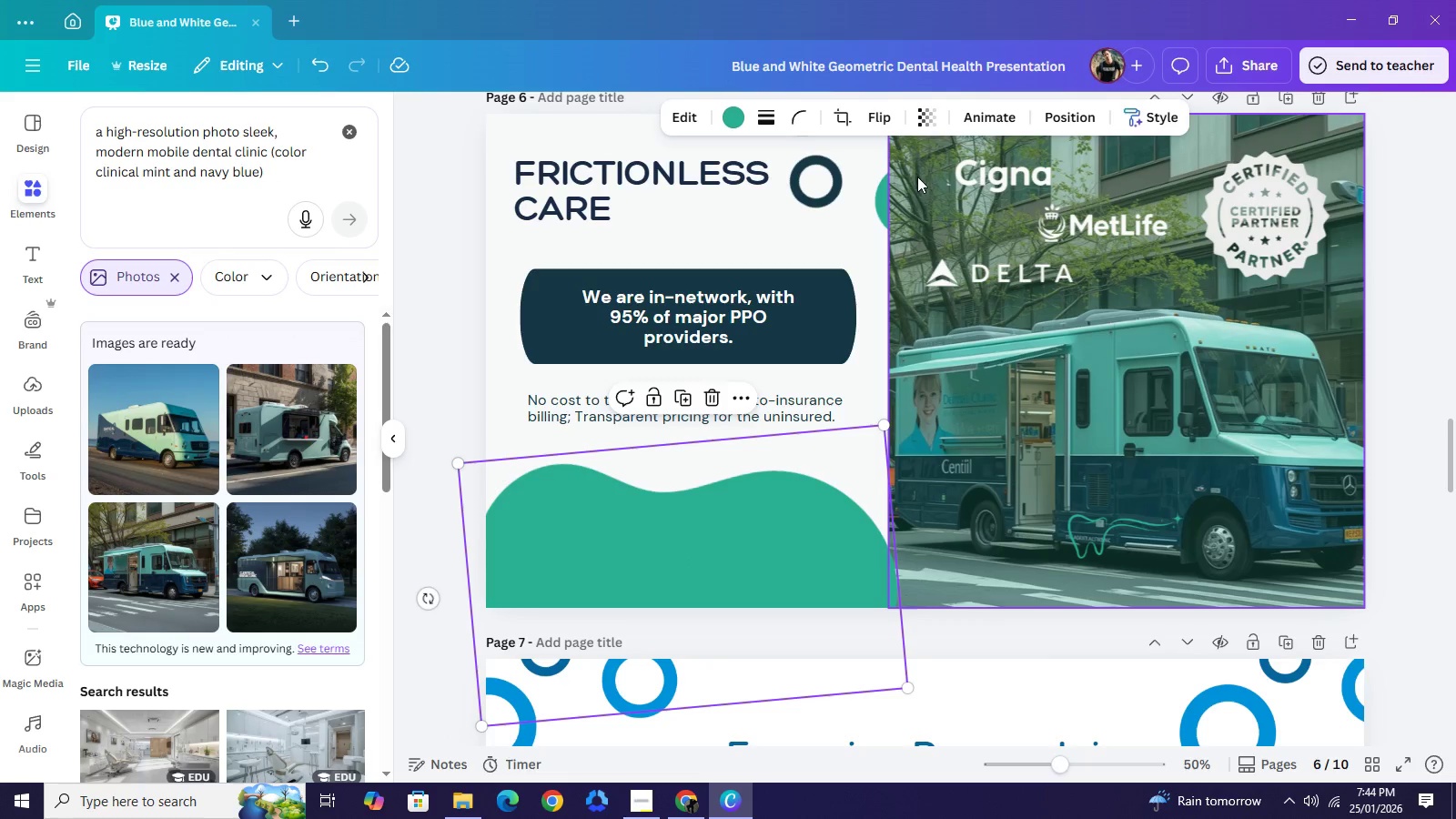 
left_click([1046, 122])
 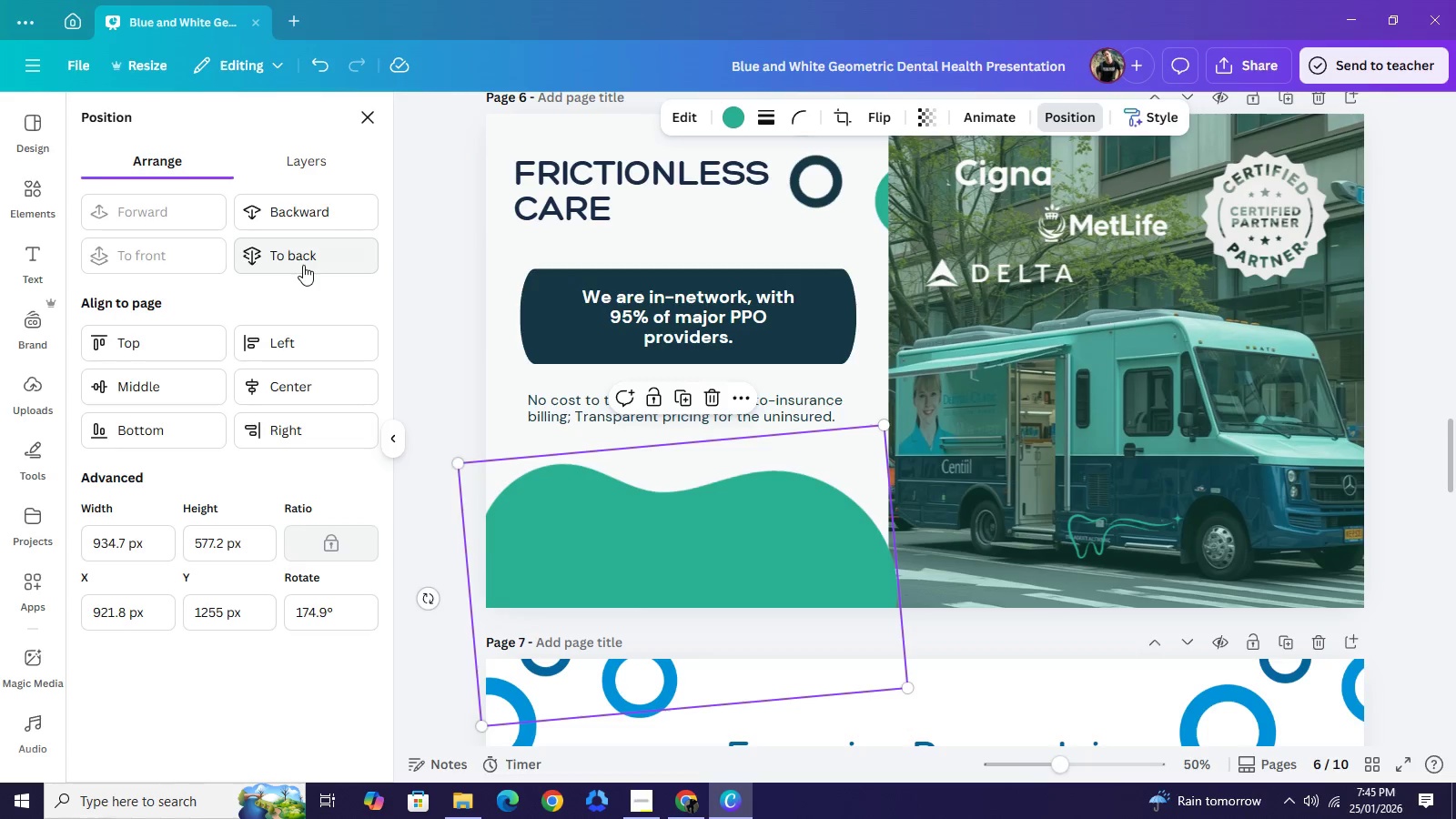 
double_click([303, 265])
 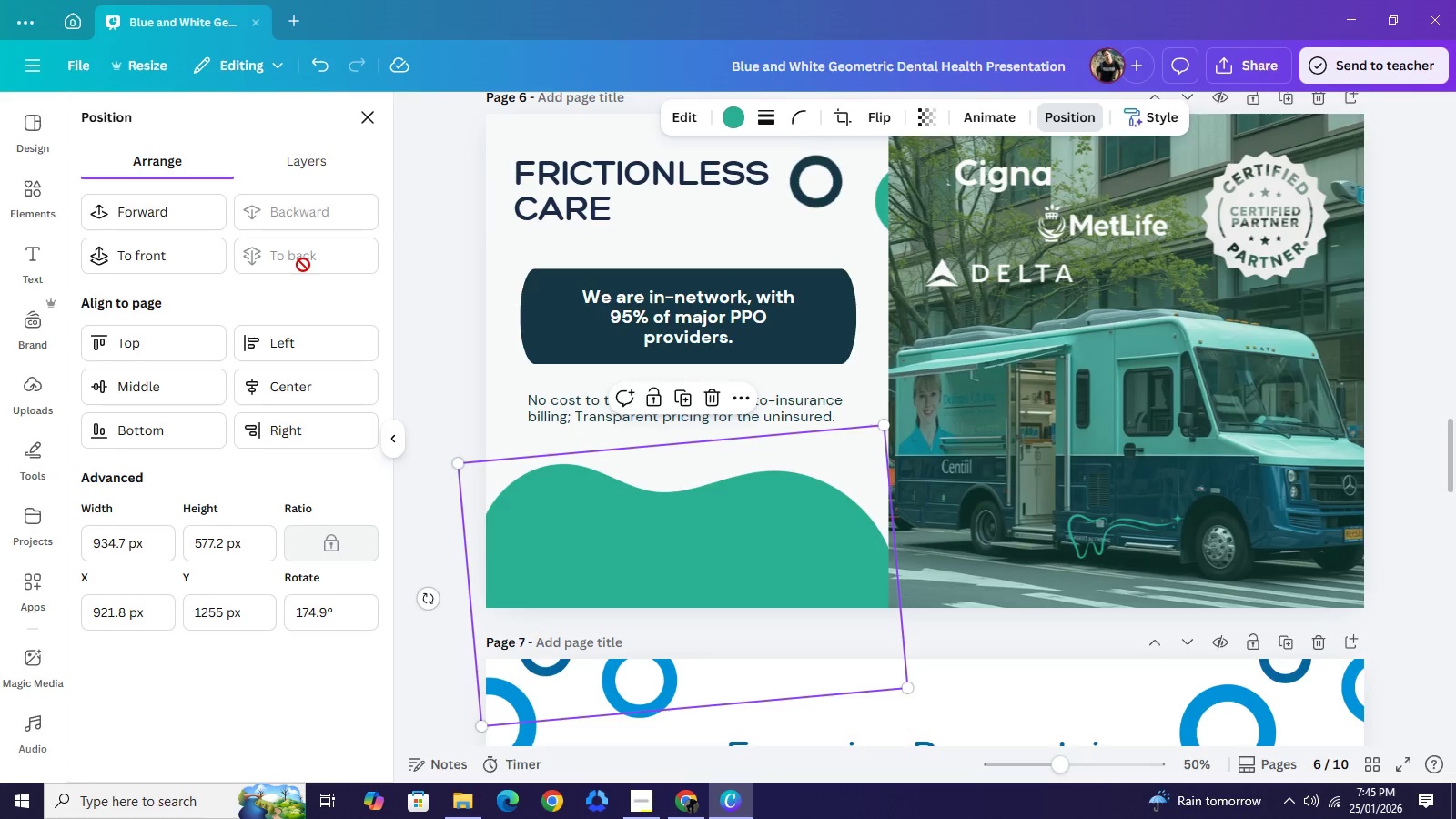 
triple_click([303, 265])
 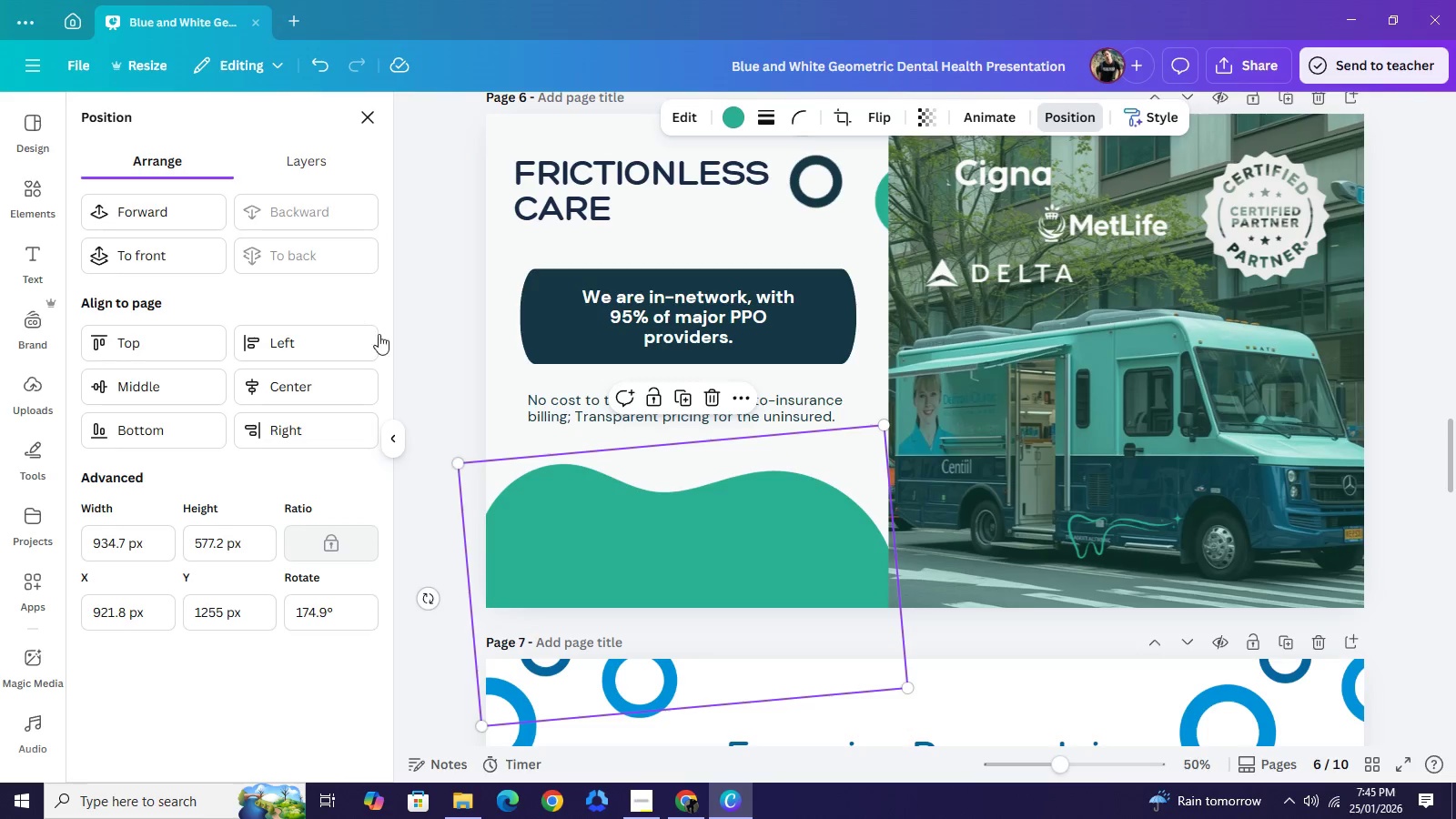 
triple_click([303, 265])
 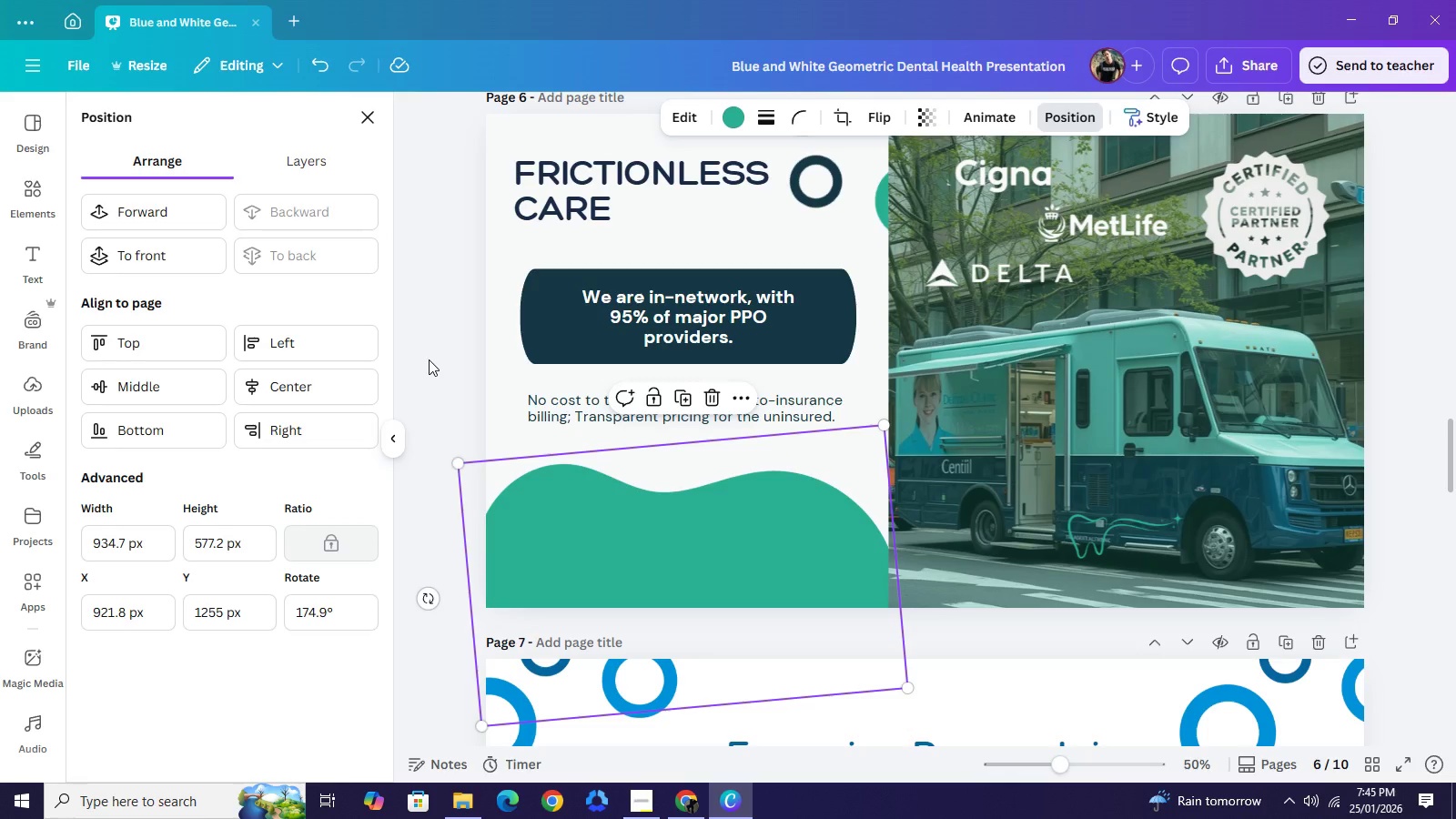 
left_click([429, 359])
 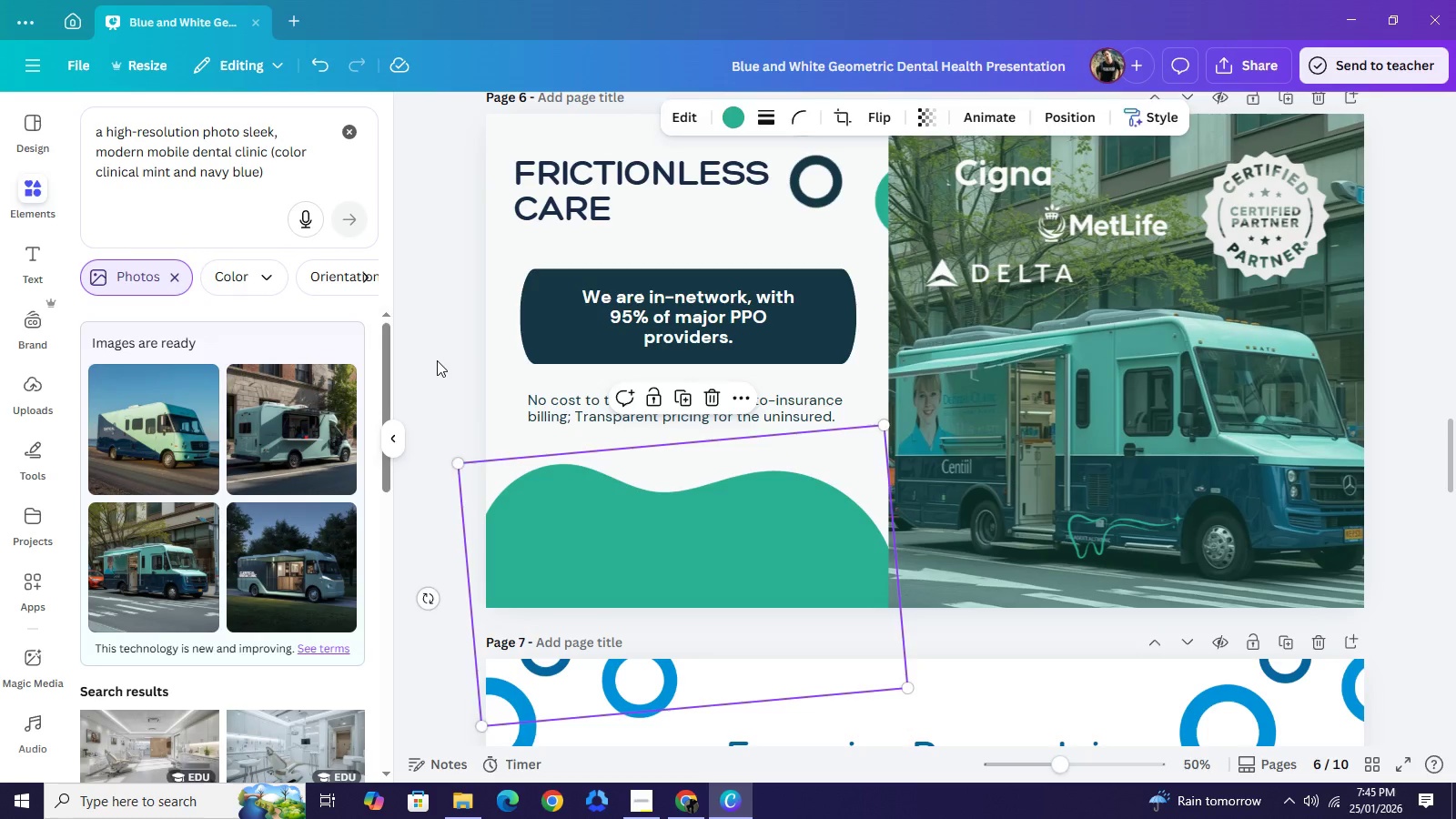 
left_click([437, 360])
 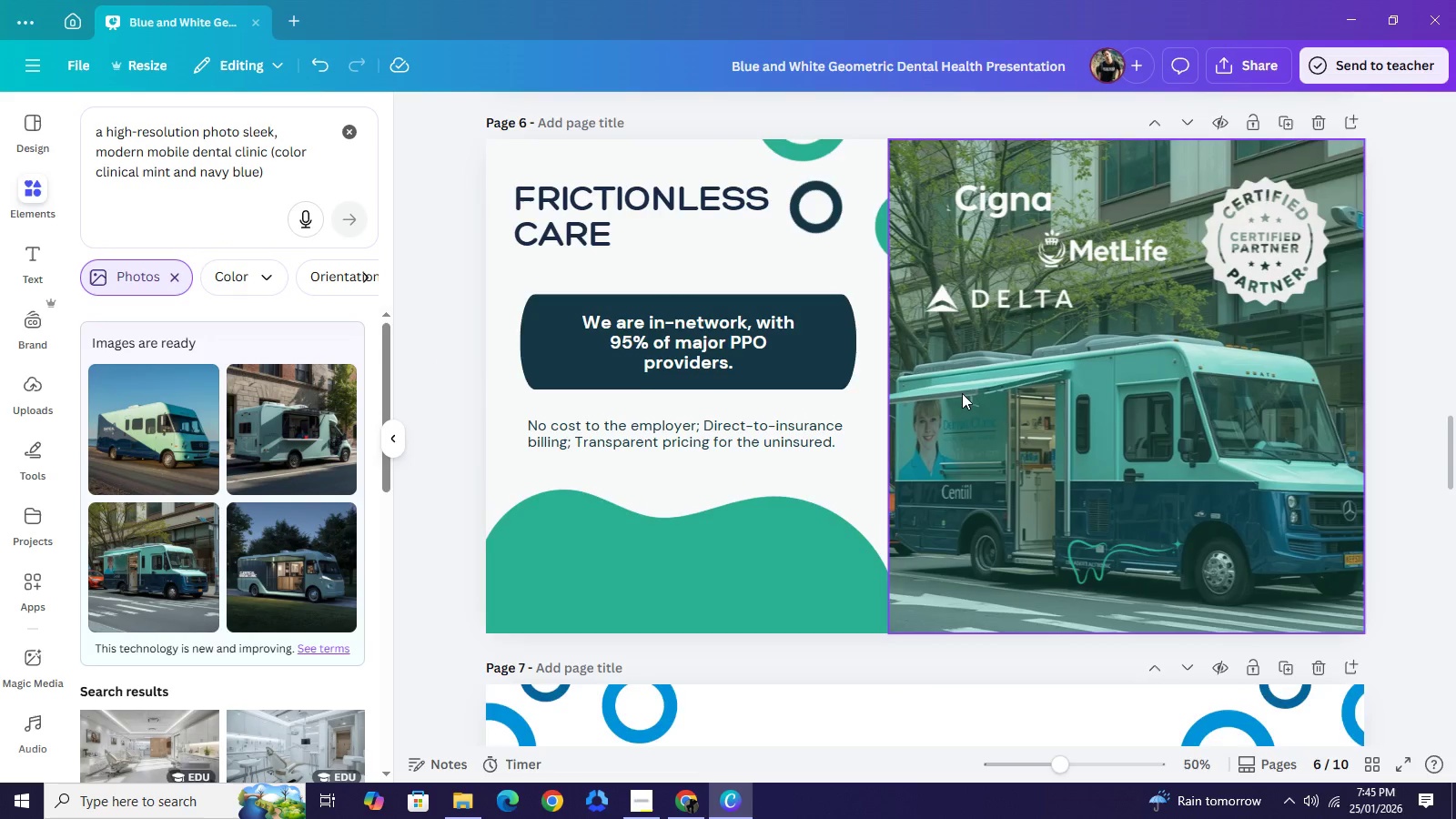 
scroll: coordinate [962, 393], scroll_direction: up, amount: 2.0
 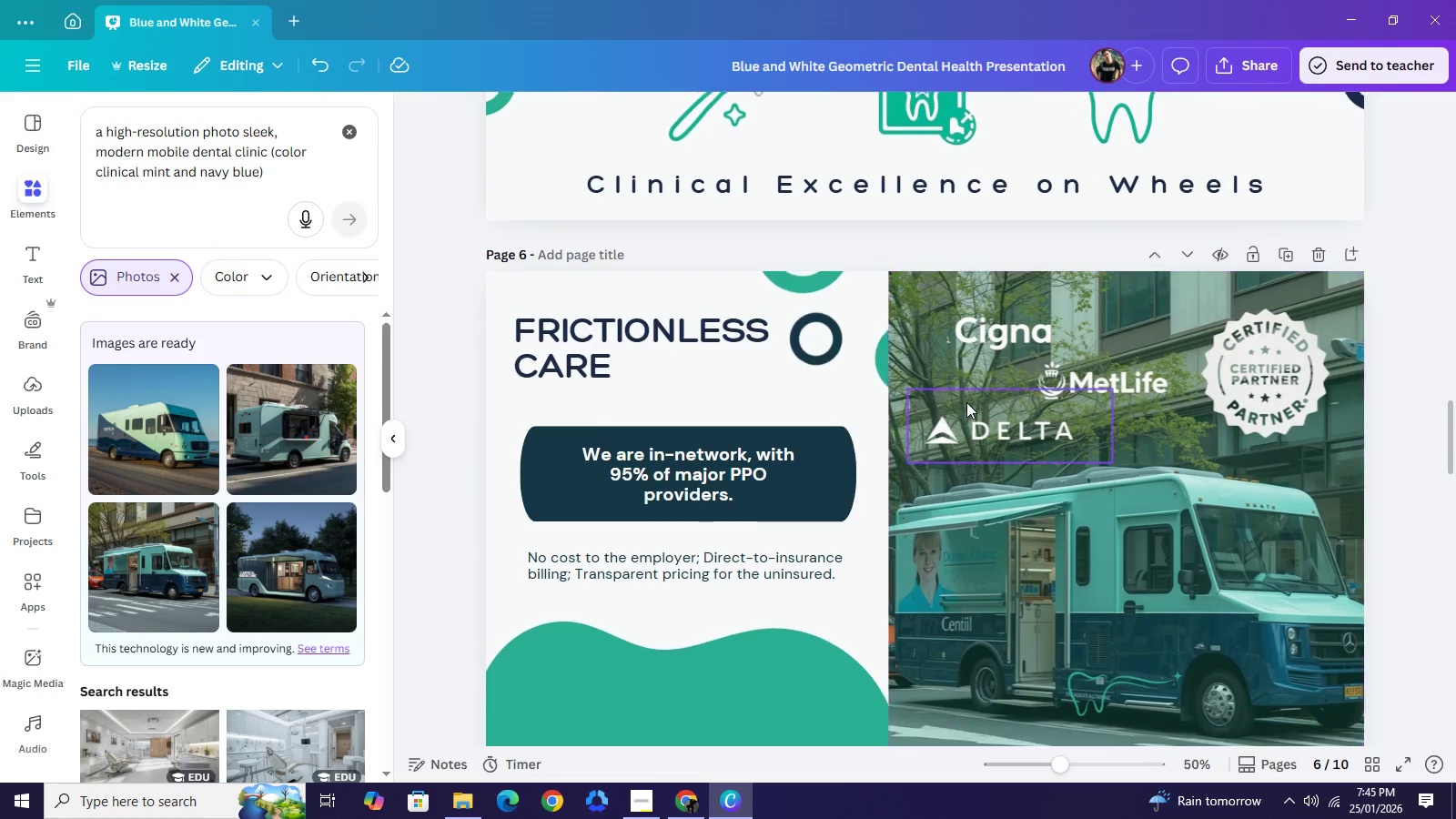 
scroll: coordinate [1046, 374], scroll_direction: down, amount: 2.0
 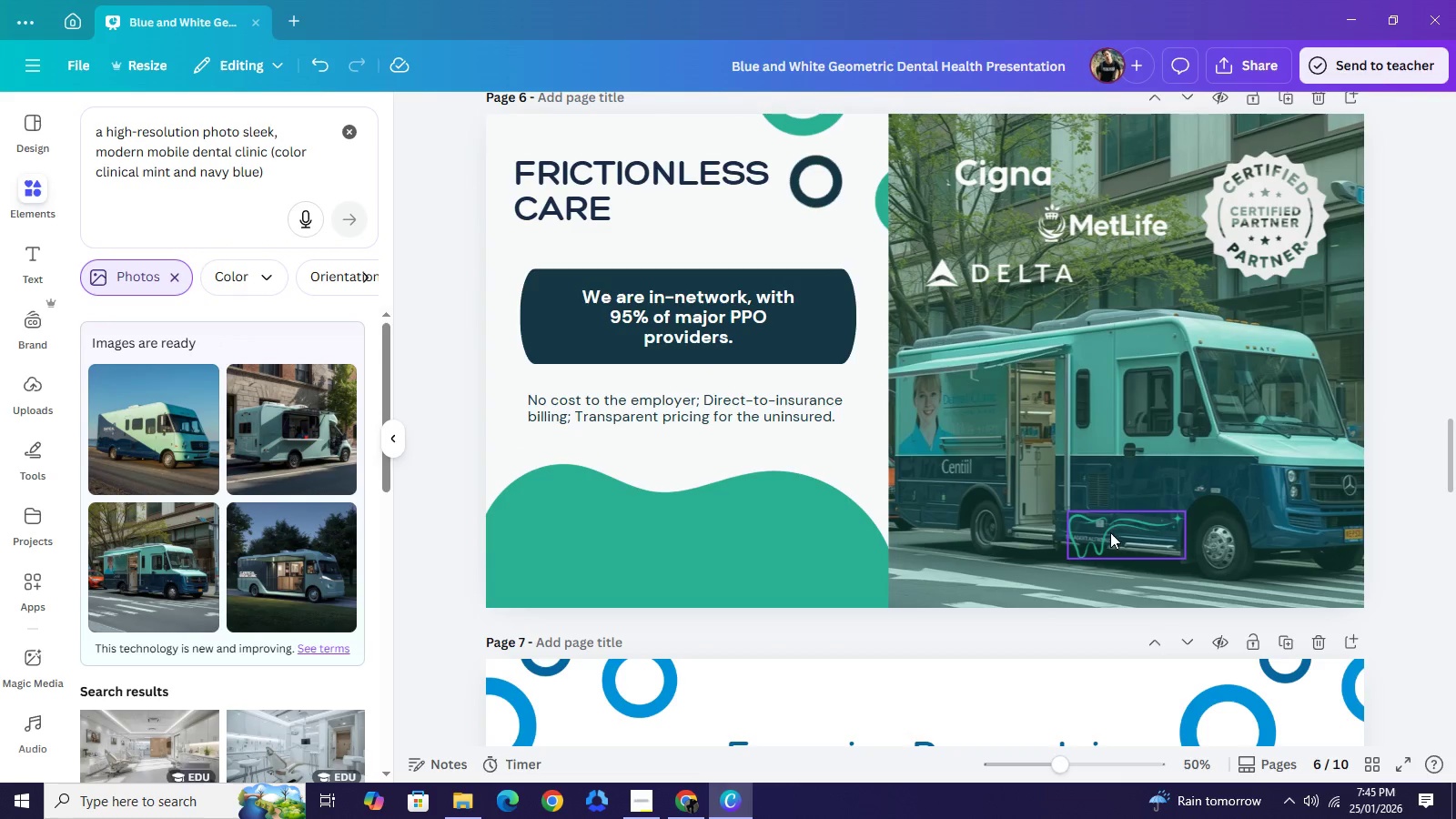 
left_click_drag(start_coordinate=[1112, 532], to_coordinate=[668, 541])
 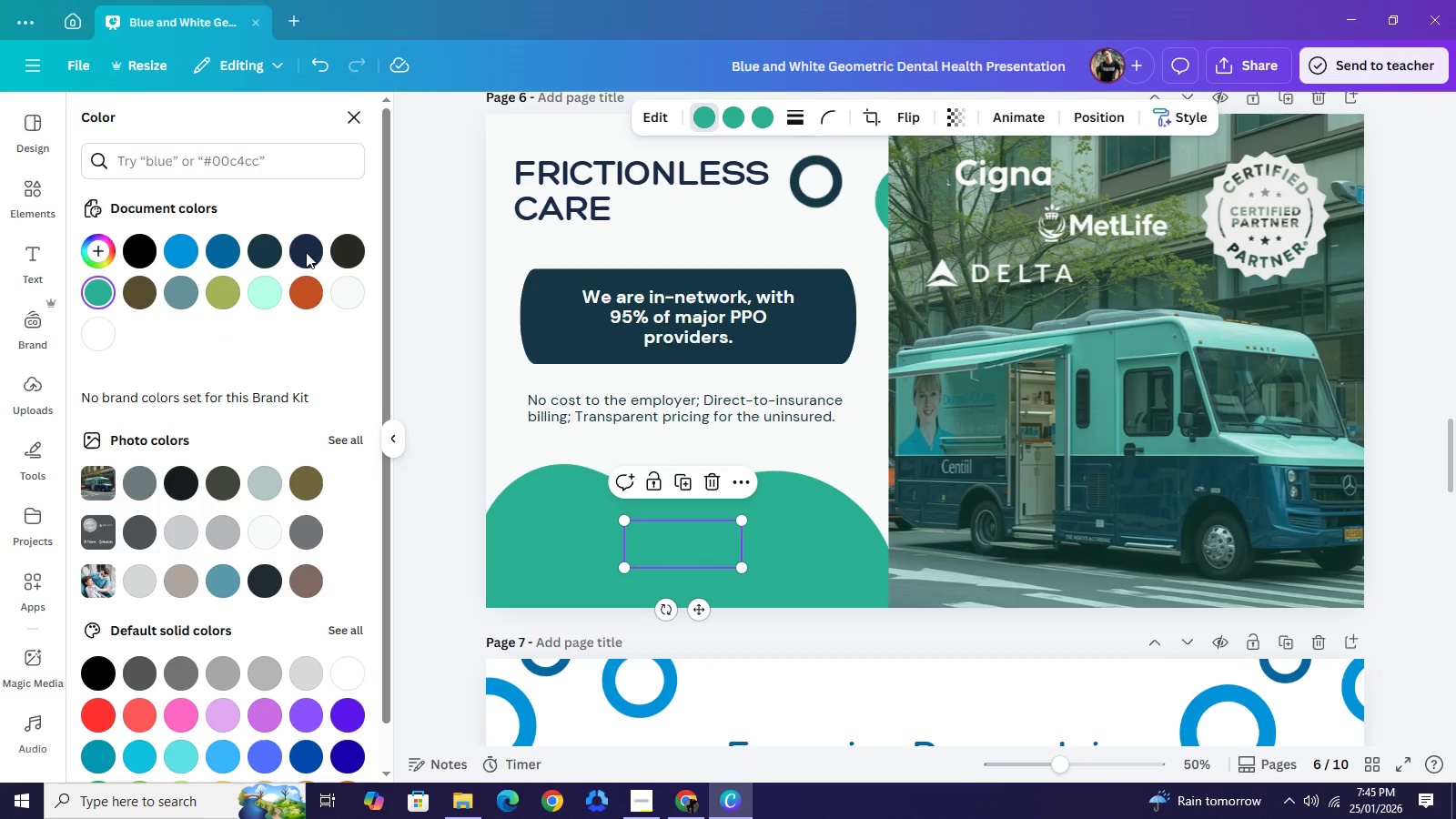 
left_click([265, 258])
 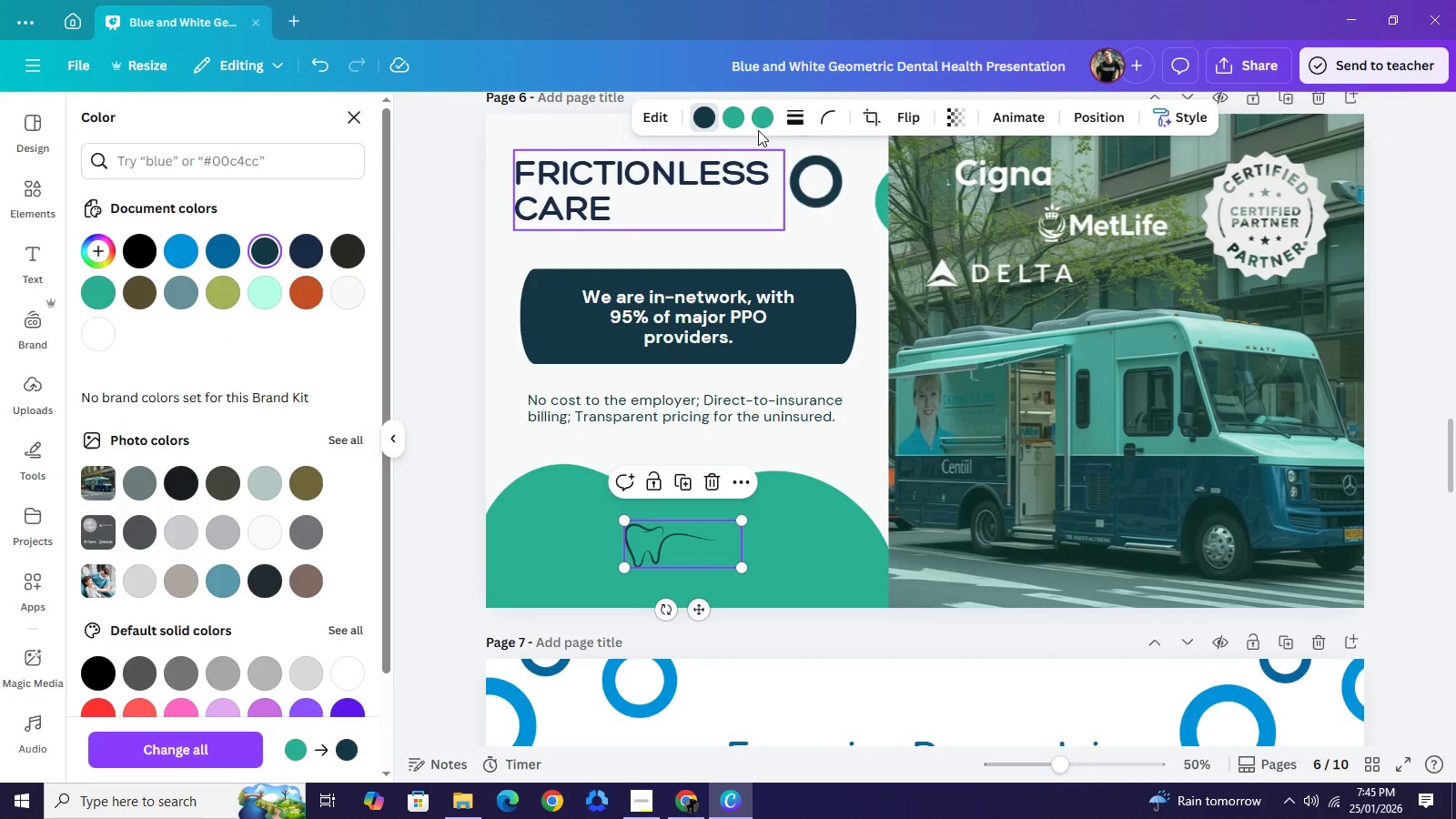 
left_click([740, 116])
 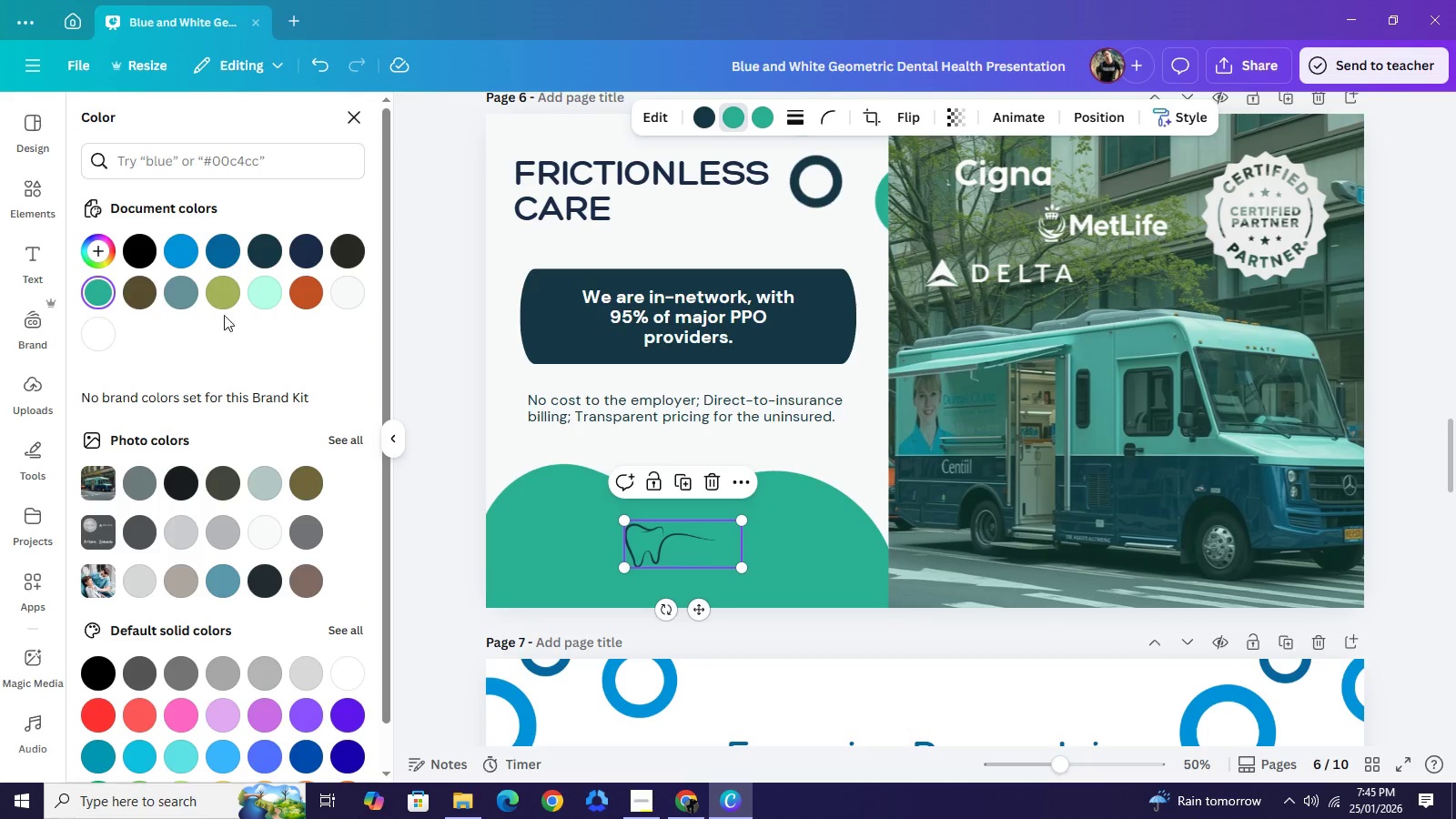 
mouse_move([394, 269])
 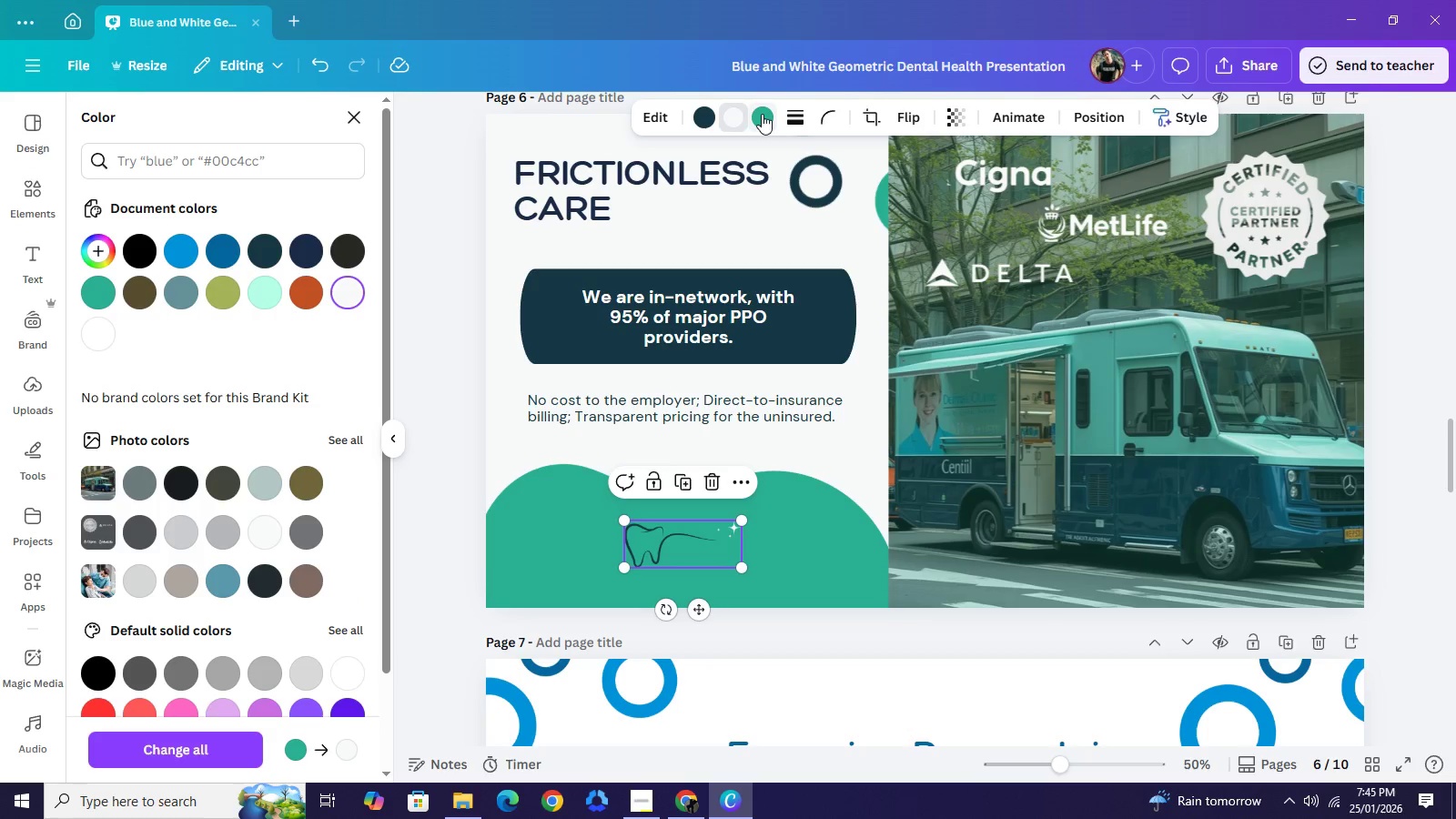 
left_click_drag(start_coordinate=[753, 107], to_coordinate=[759, 113])
 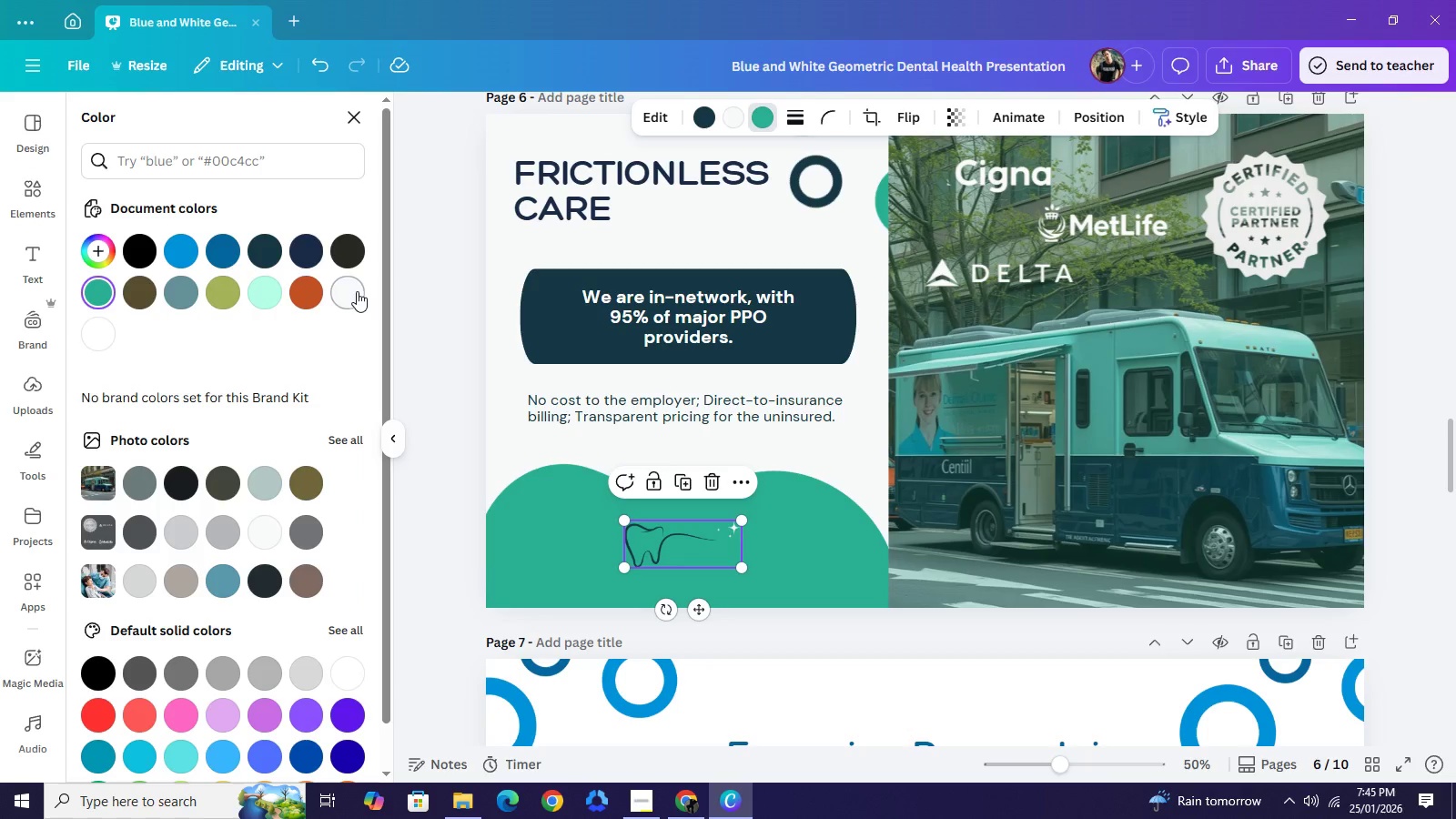 
left_click([357, 291])
 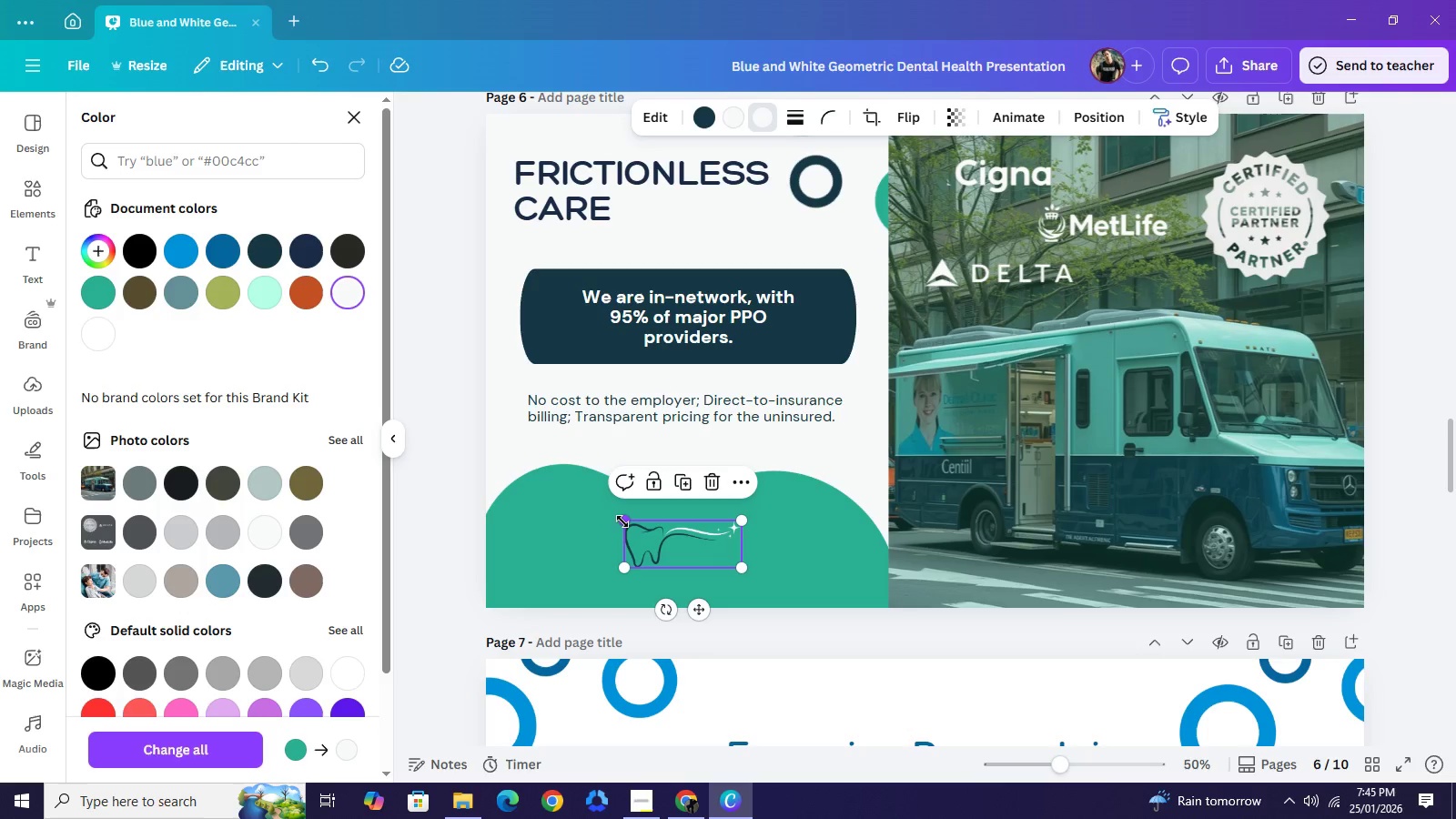 
left_click_drag(start_coordinate=[622, 521], to_coordinate=[505, 453])
 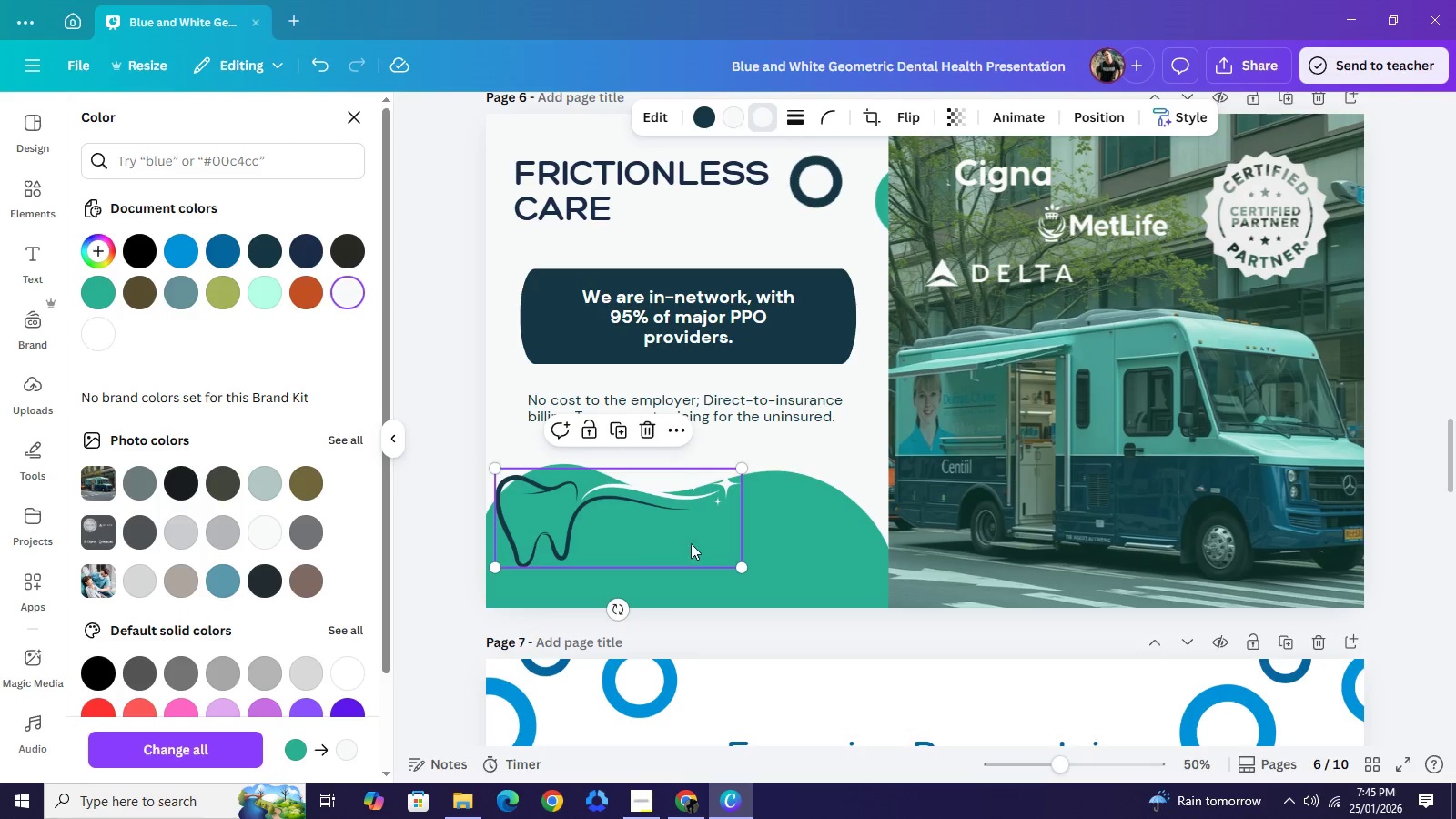 
left_click_drag(start_coordinate=[658, 523], to_coordinate=[733, 551])
 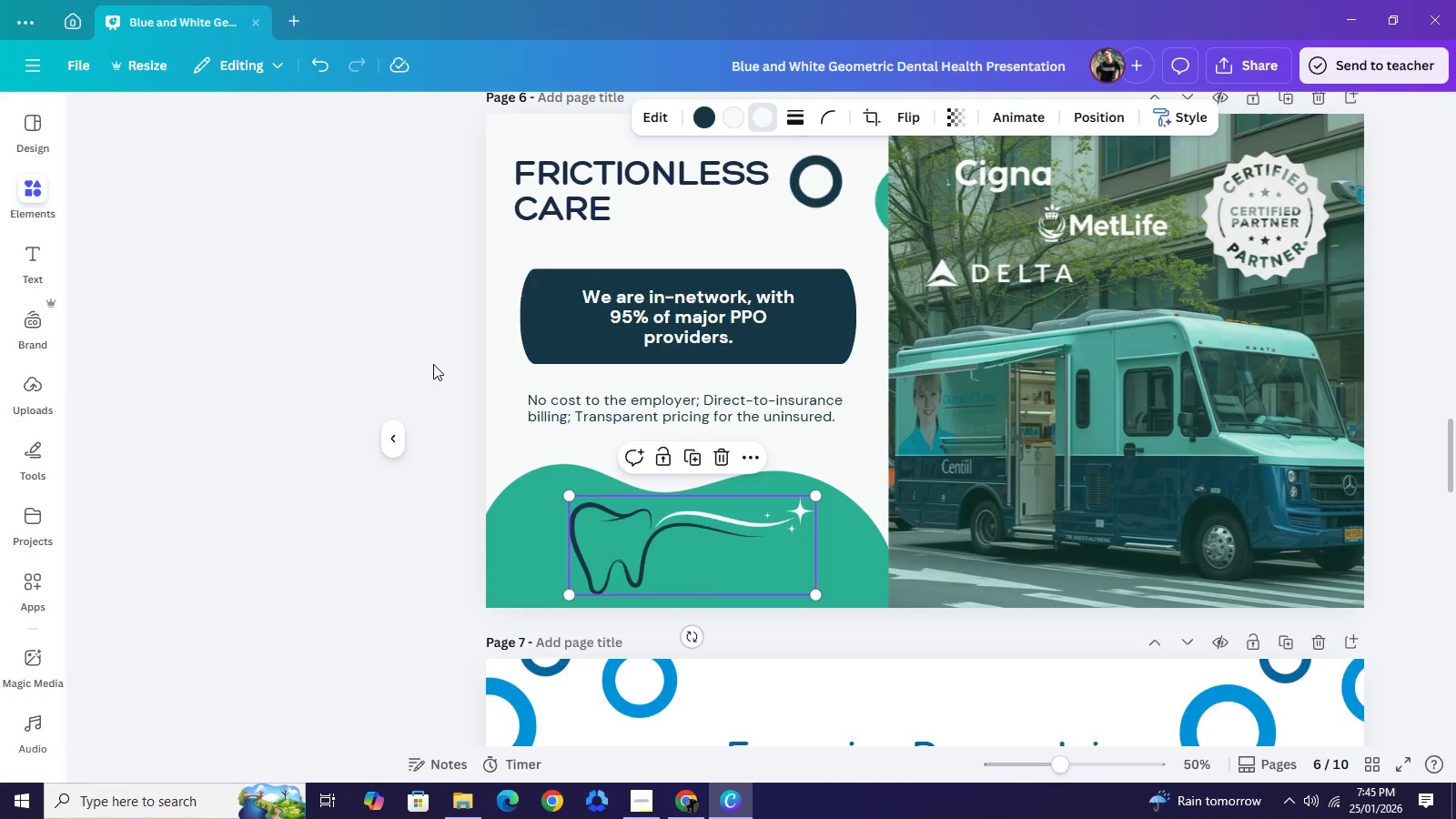 
double_click([433, 364])
 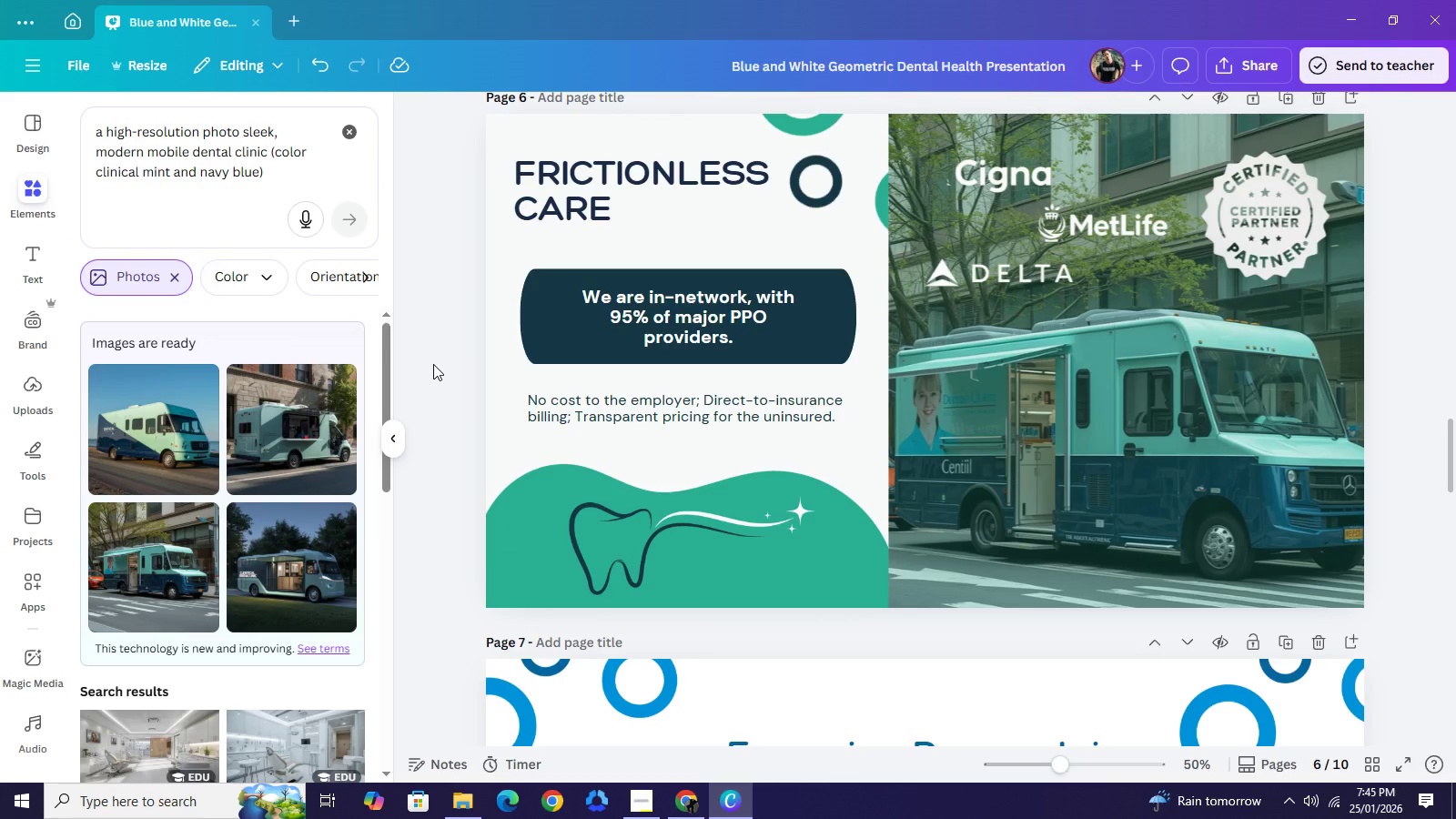 
left_click([433, 364])
 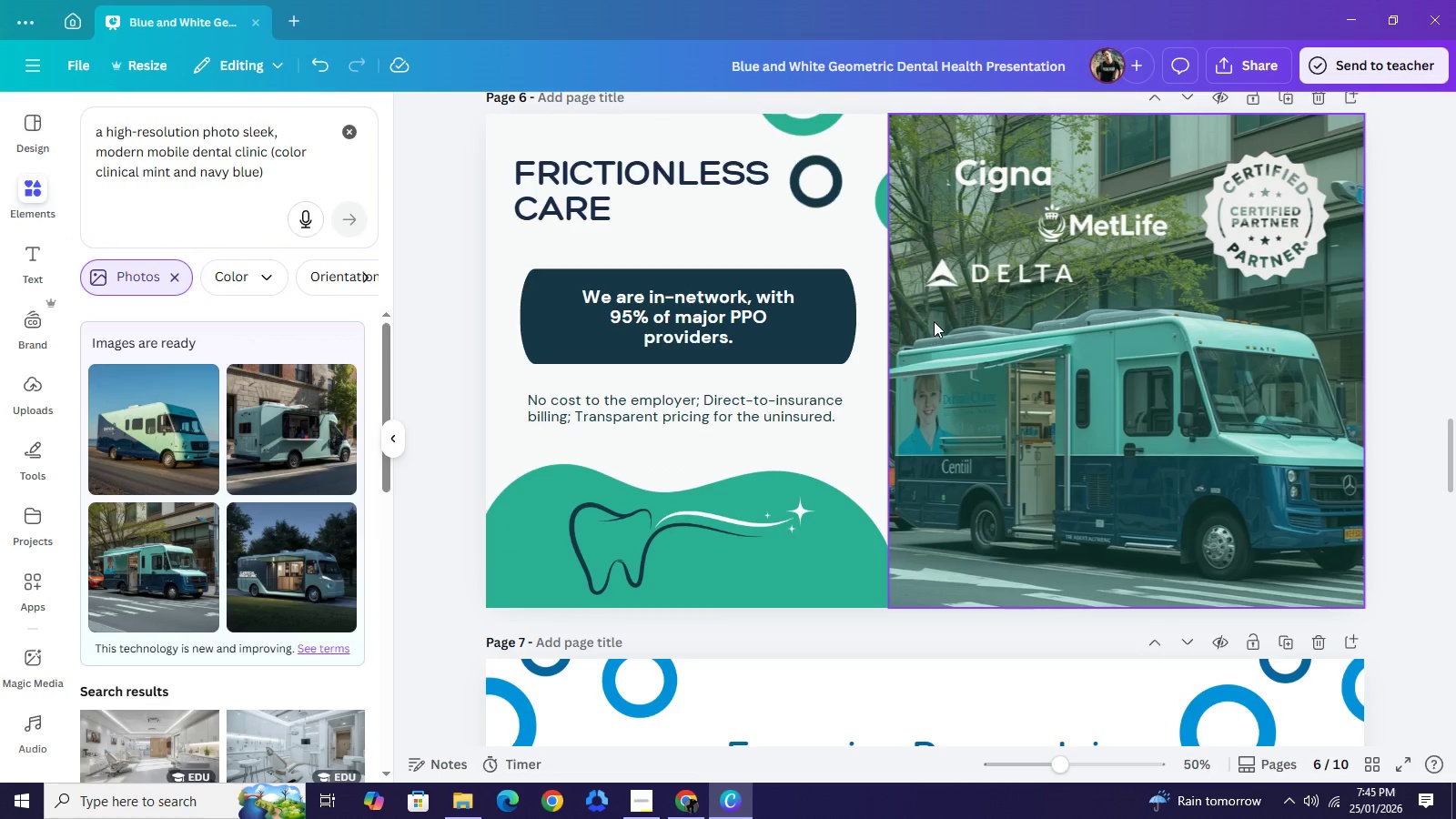 
scroll: coordinate [930, 318], scroll_direction: up, amount: 1.0
 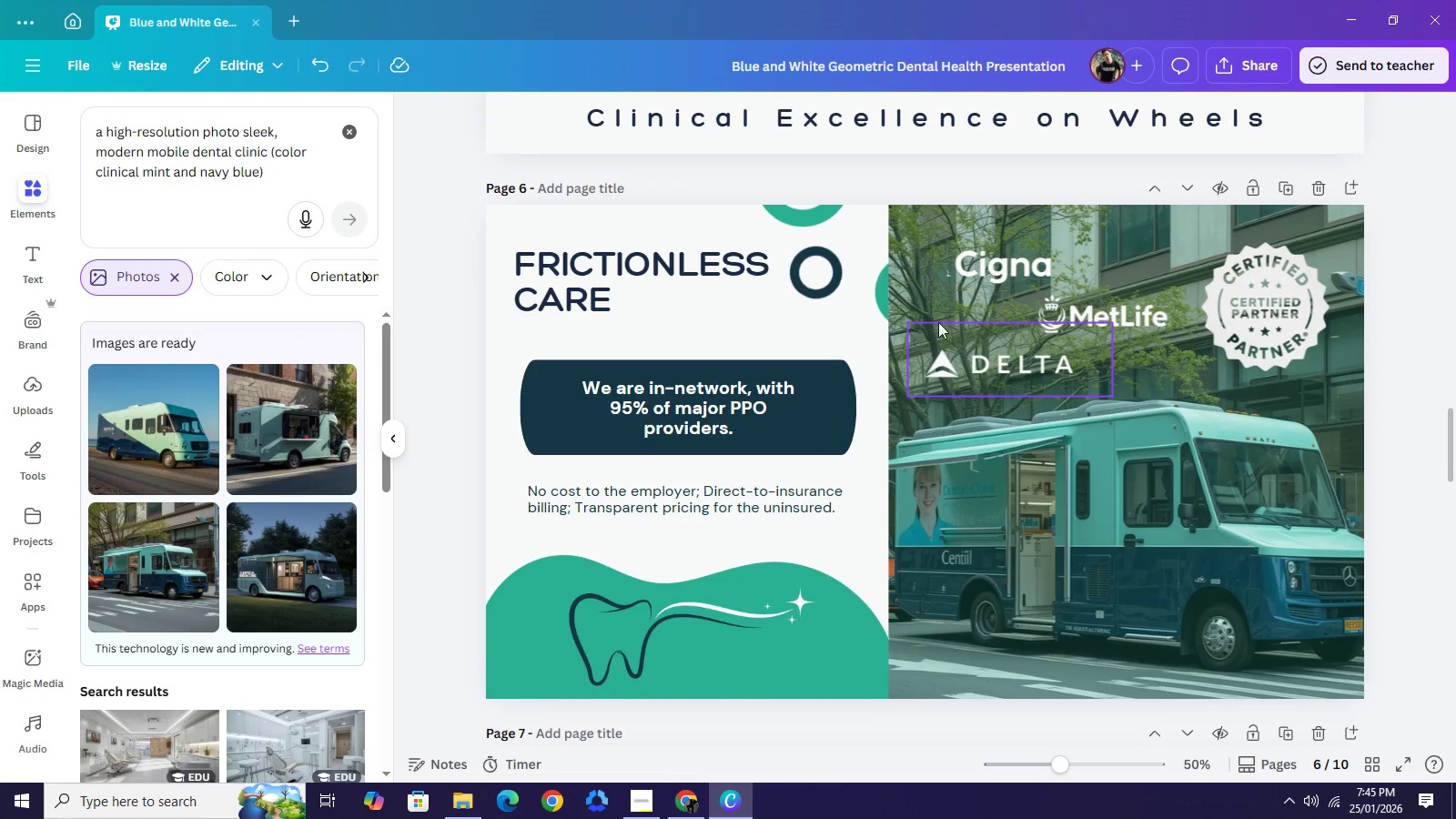 
left_click_drag(start_coordinate=[854, 280], to_coordinate=[870, 325])
 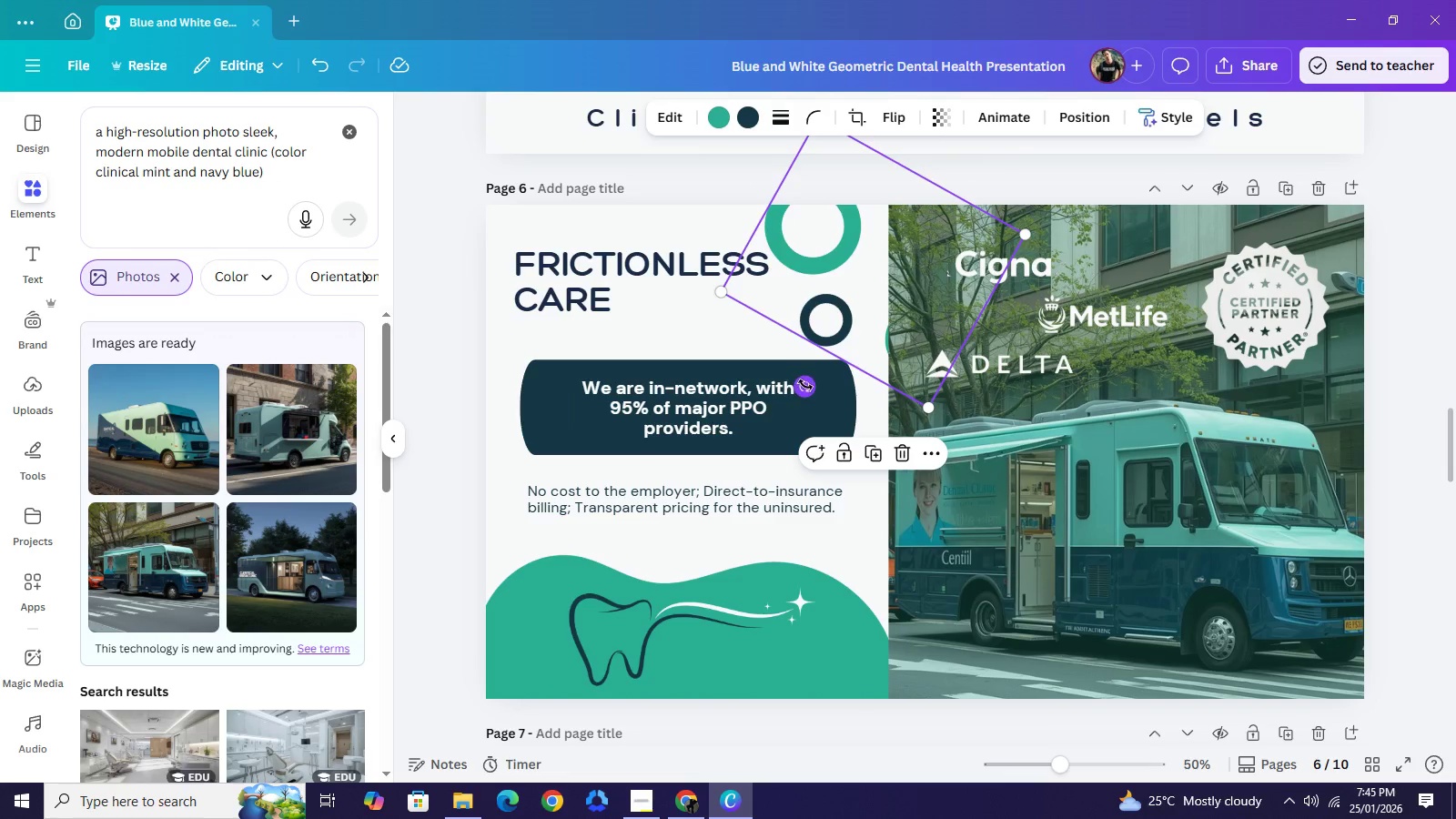 
left_click_drag(start_coordinate=[805, 385], to_coordinate=[841, 399])
 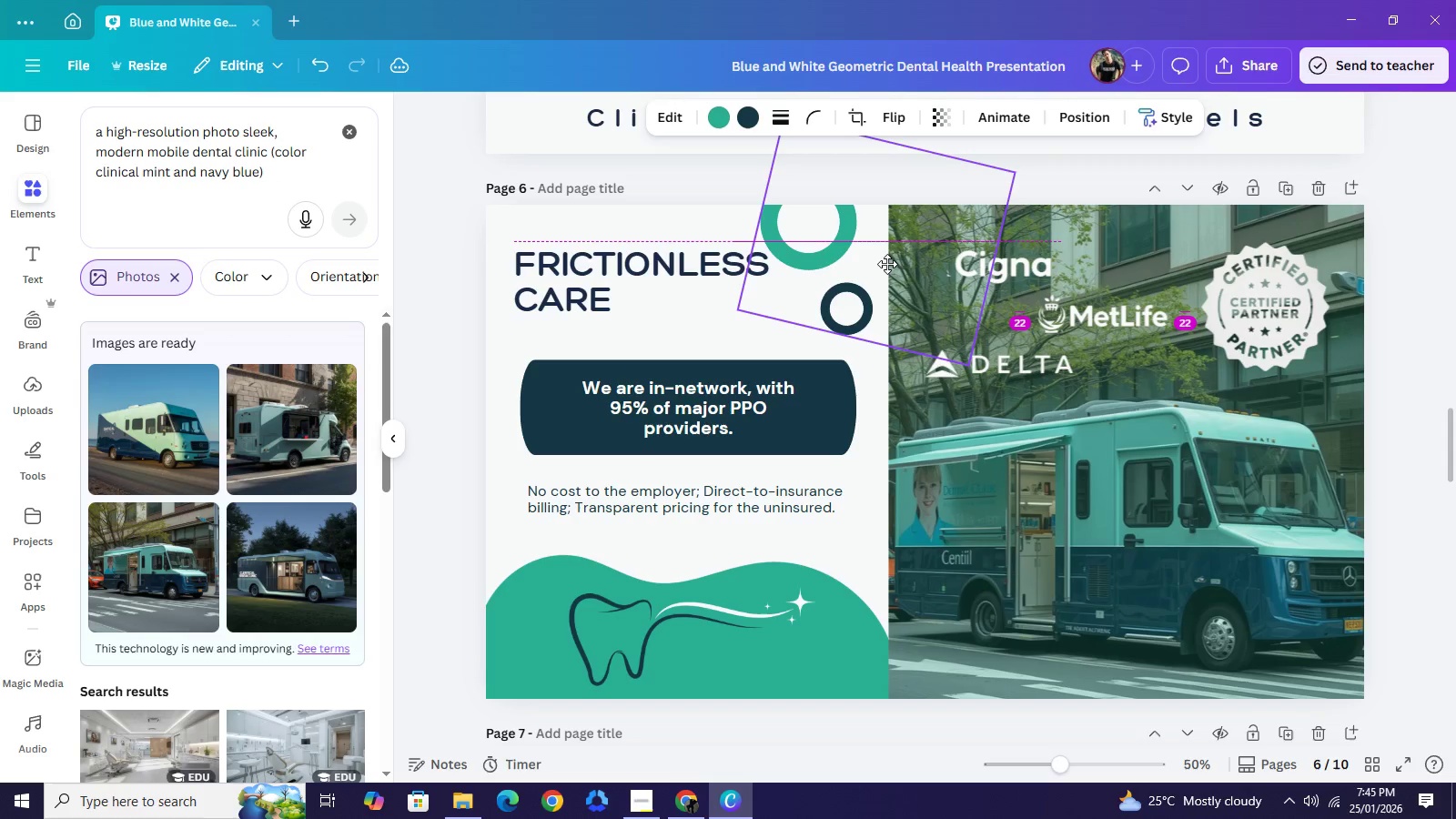 
left_click_drag(start_coordinate=[883, 281], to_coordinate=[893, 250])
 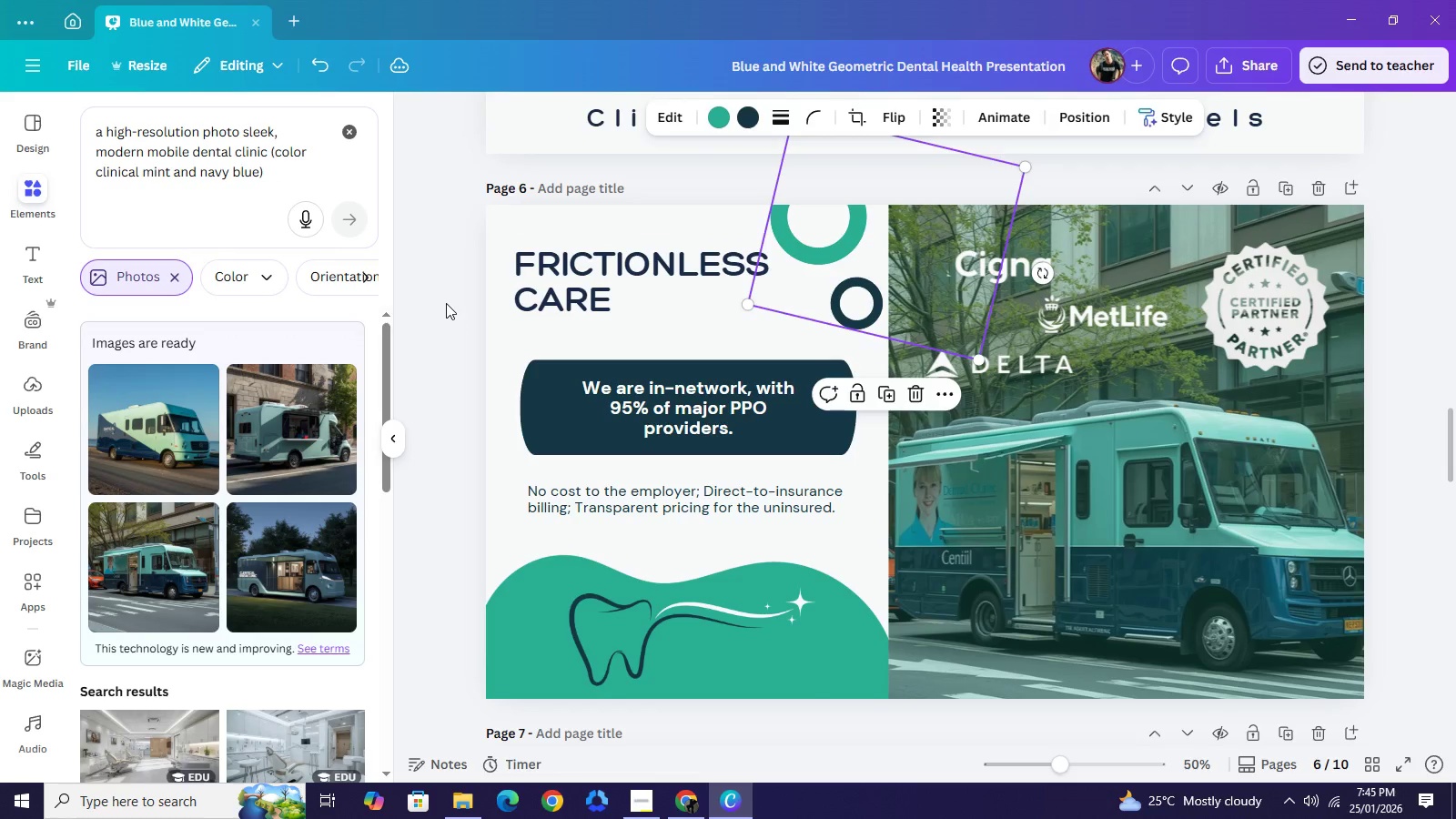 
left_click([446, 304])
 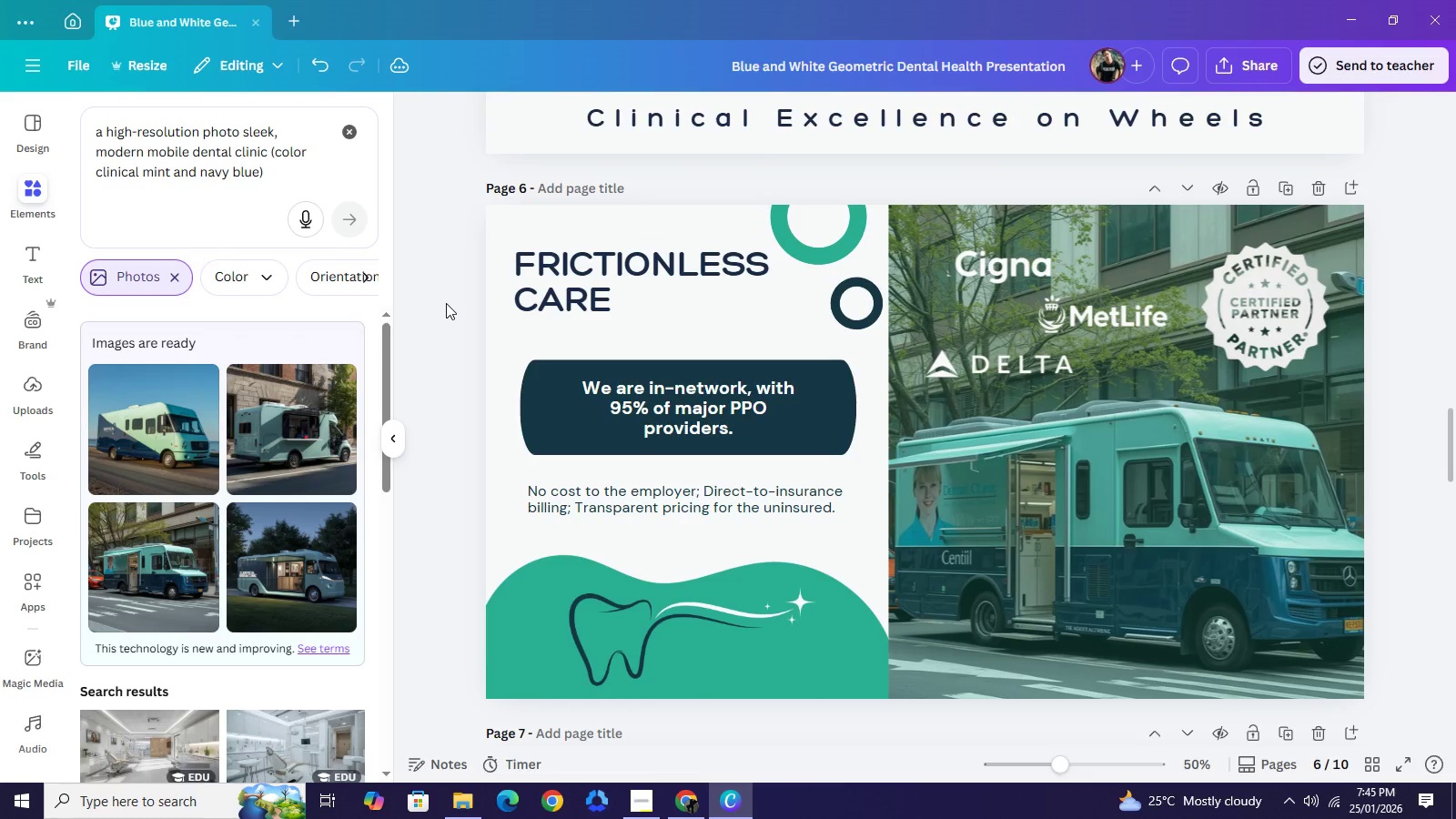 
wait(11.95)
 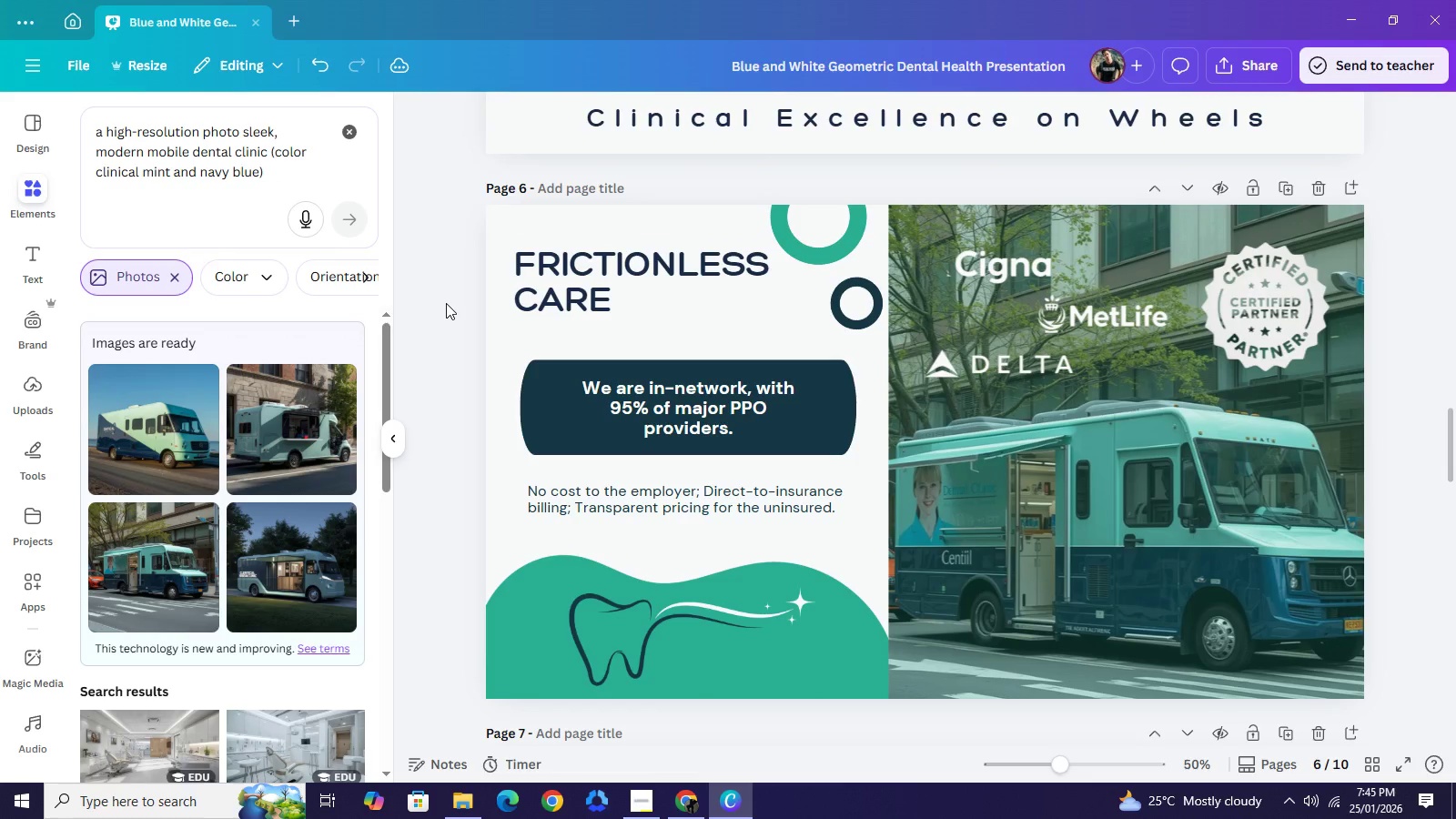 
scroll: coordinate [1204, 372], scroll_direction: up, amount: 1.0
 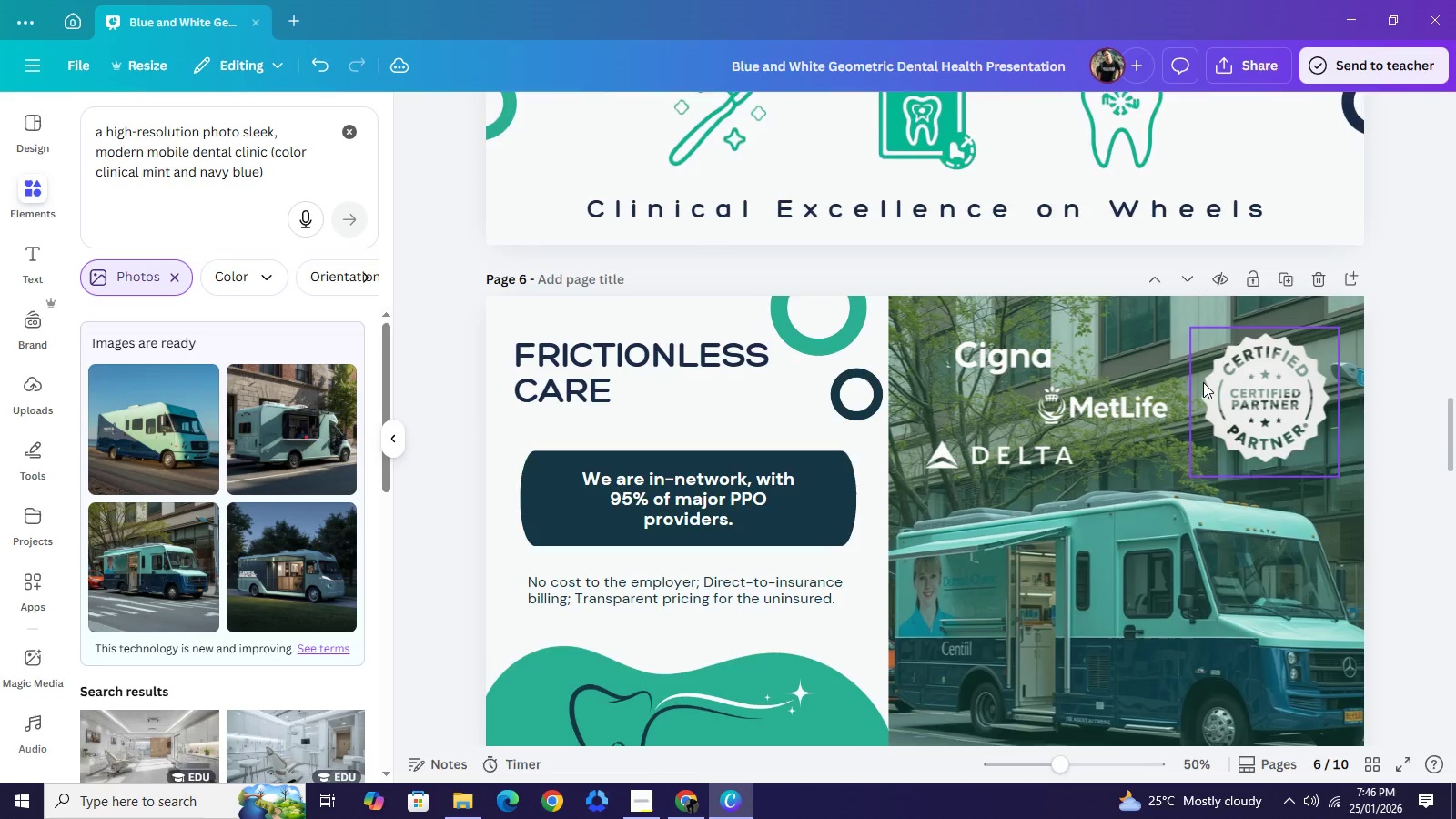 
scroll: coordinate [1203, 382], scroll_direction: down, amount: 2.0
 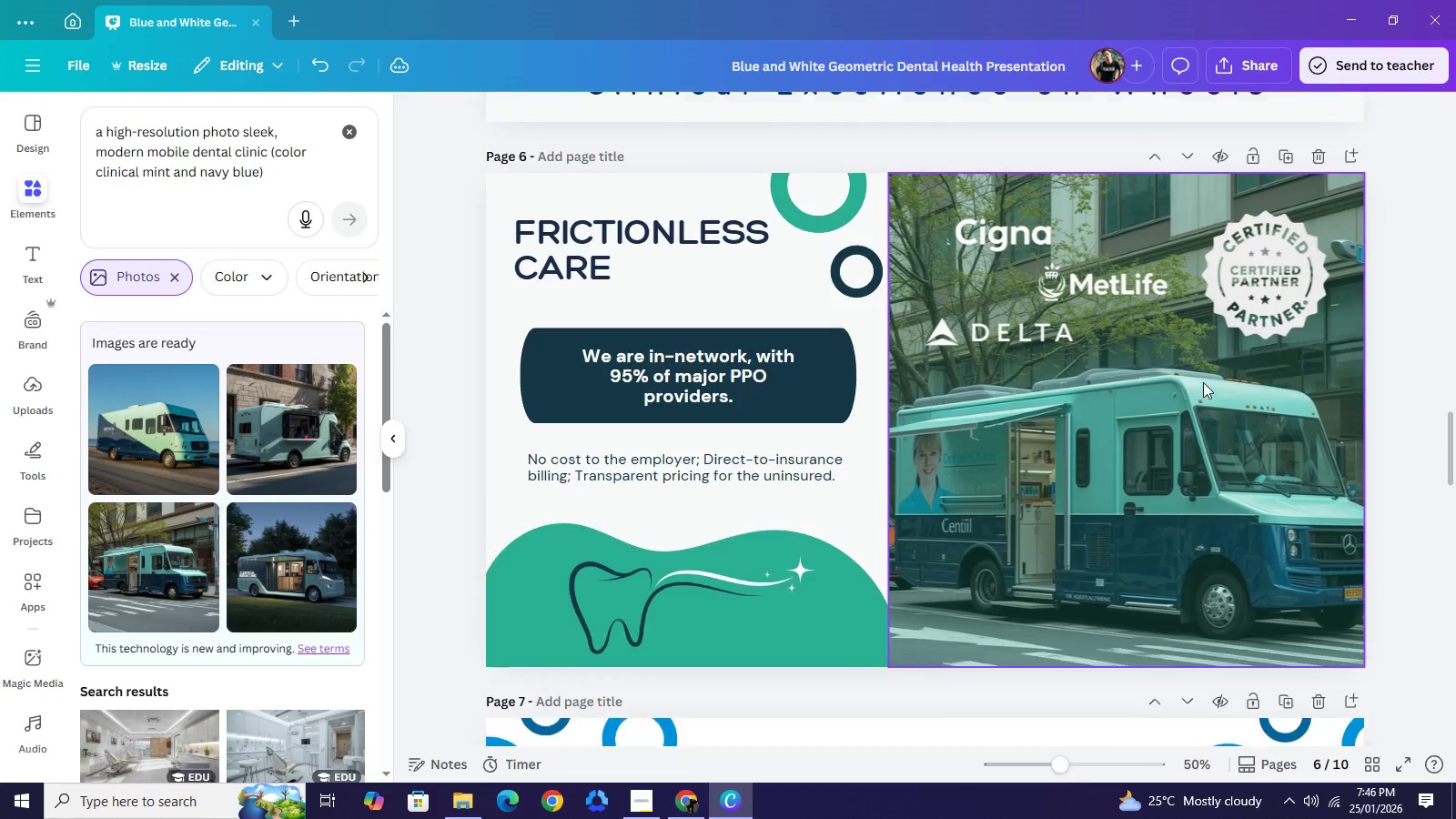 
scroll: coordinate [1203, 382], scroll_direction: up, amount: 2.0
 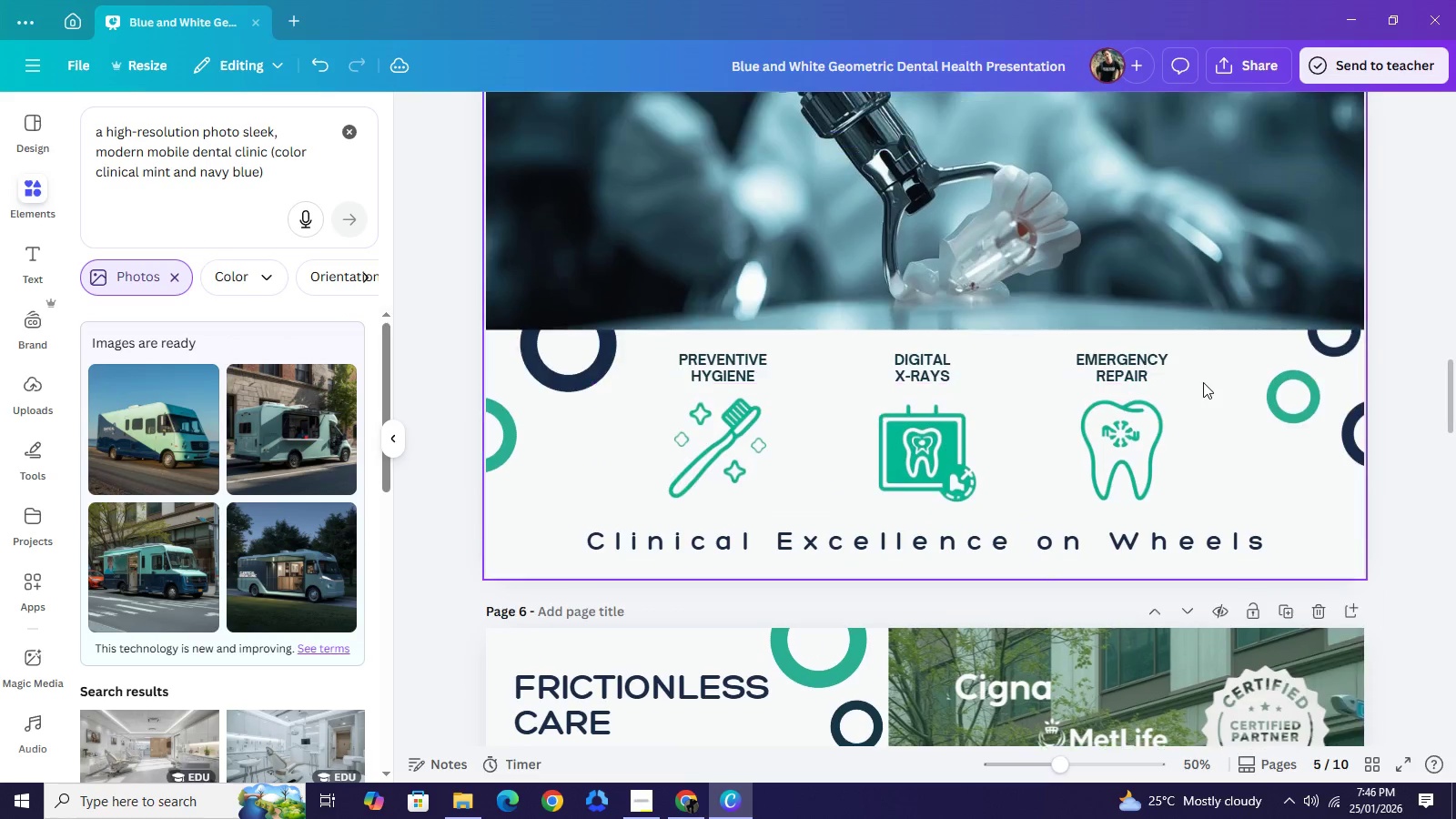 
scroll: coordinate [1198, 392], scroll_direction: down, amount: 6.0
 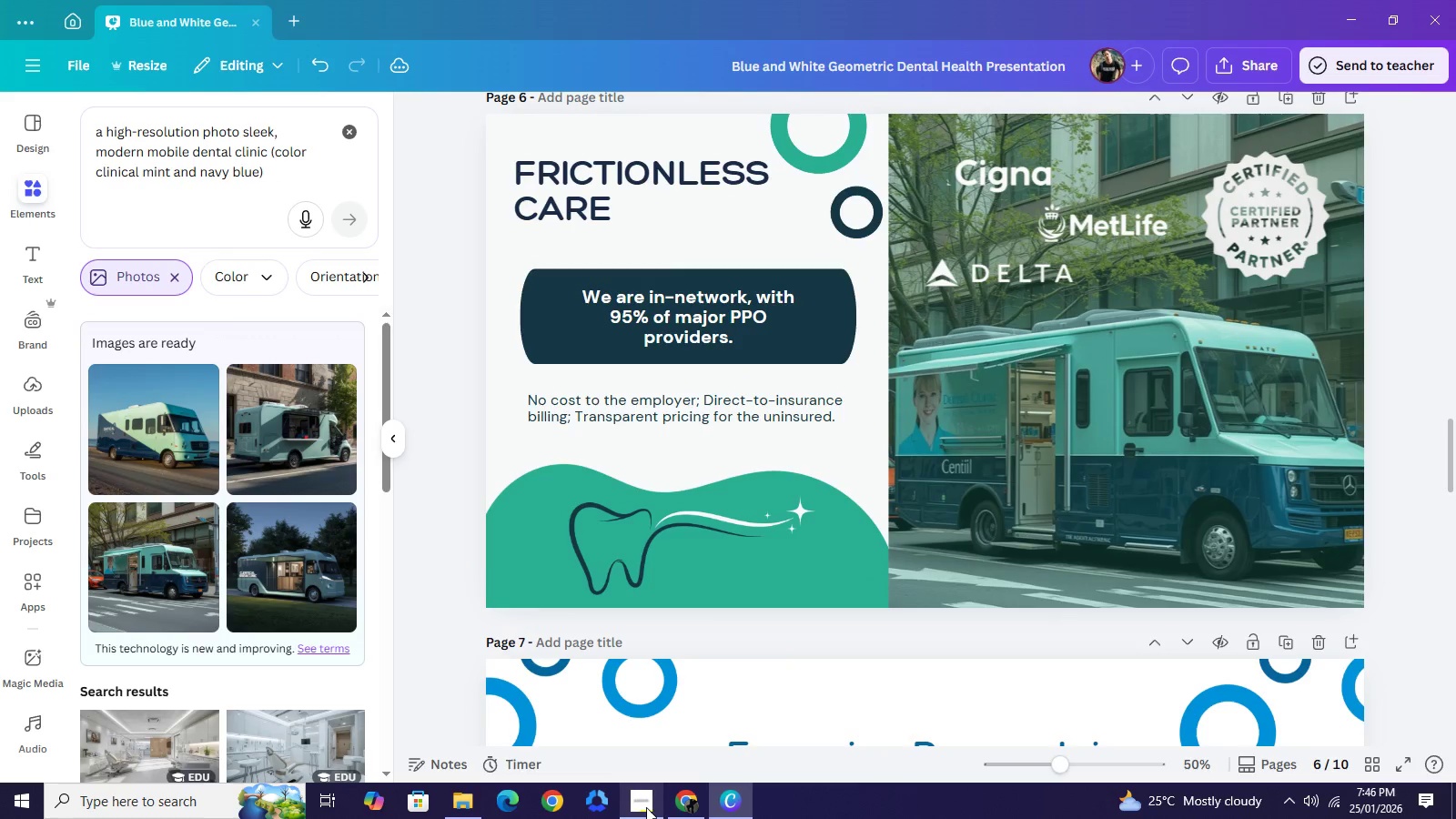 
left_click([647, 807])